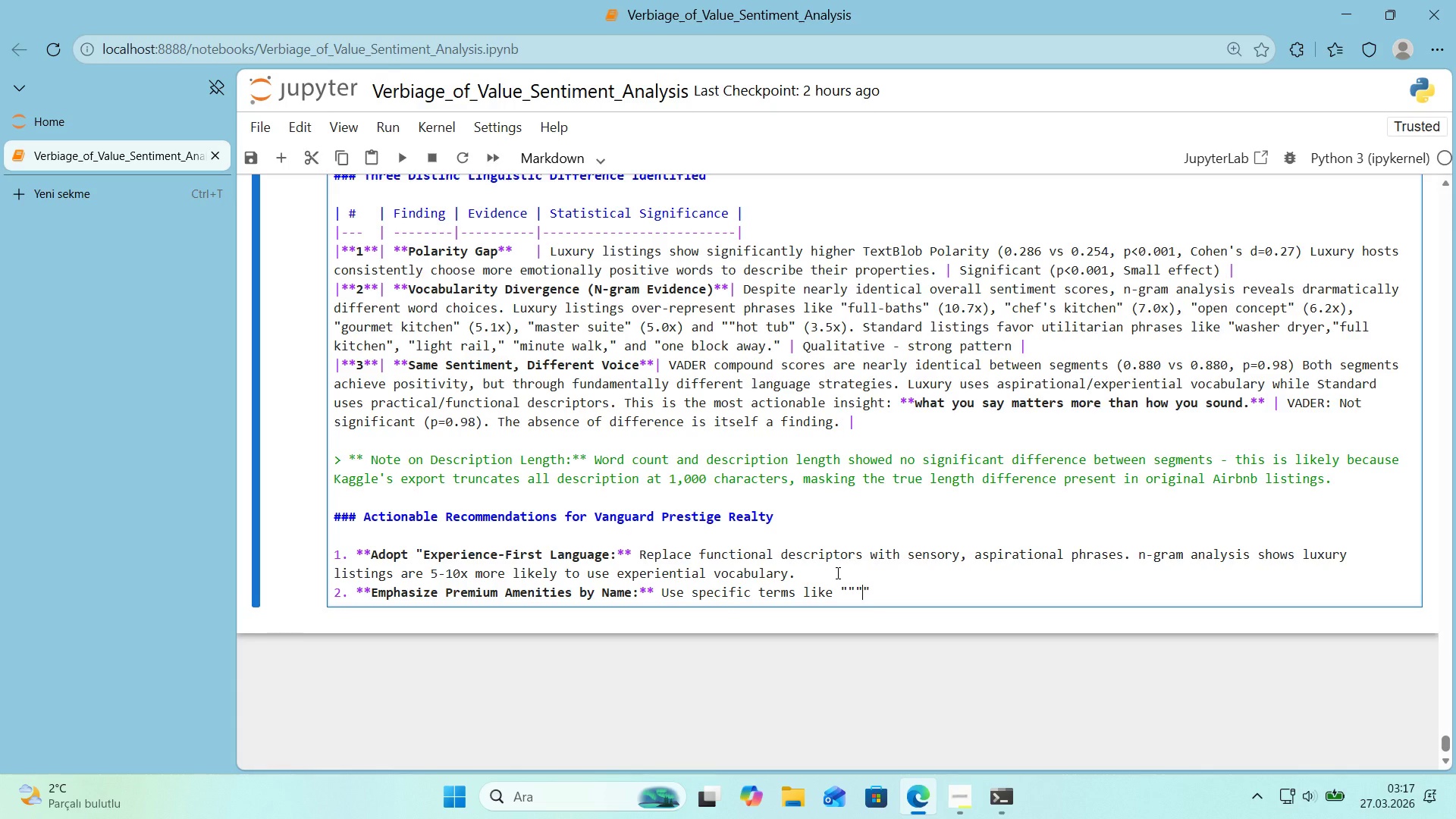 
key(ArrowLeft)
 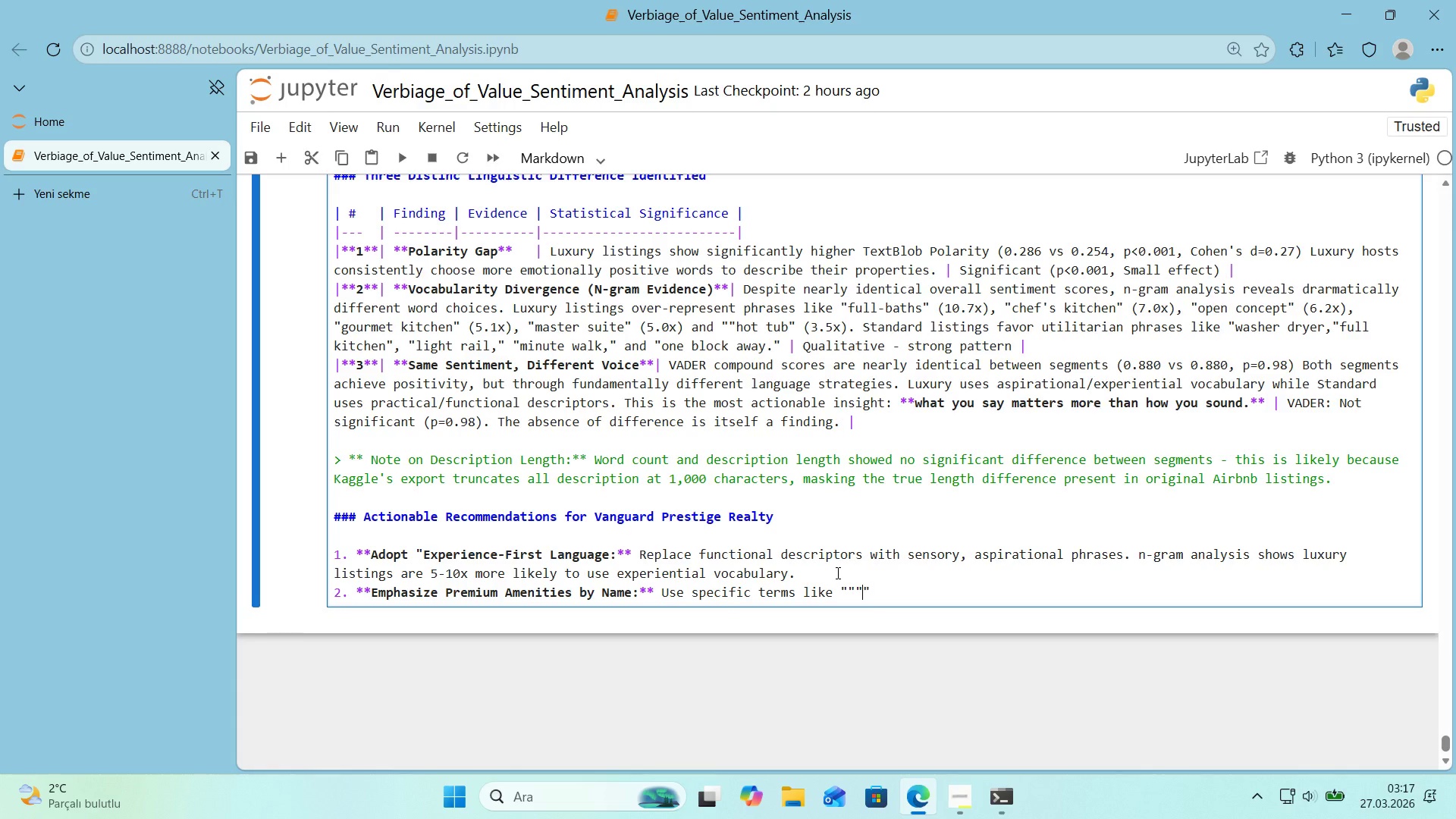 
key(ArrowLeft)
 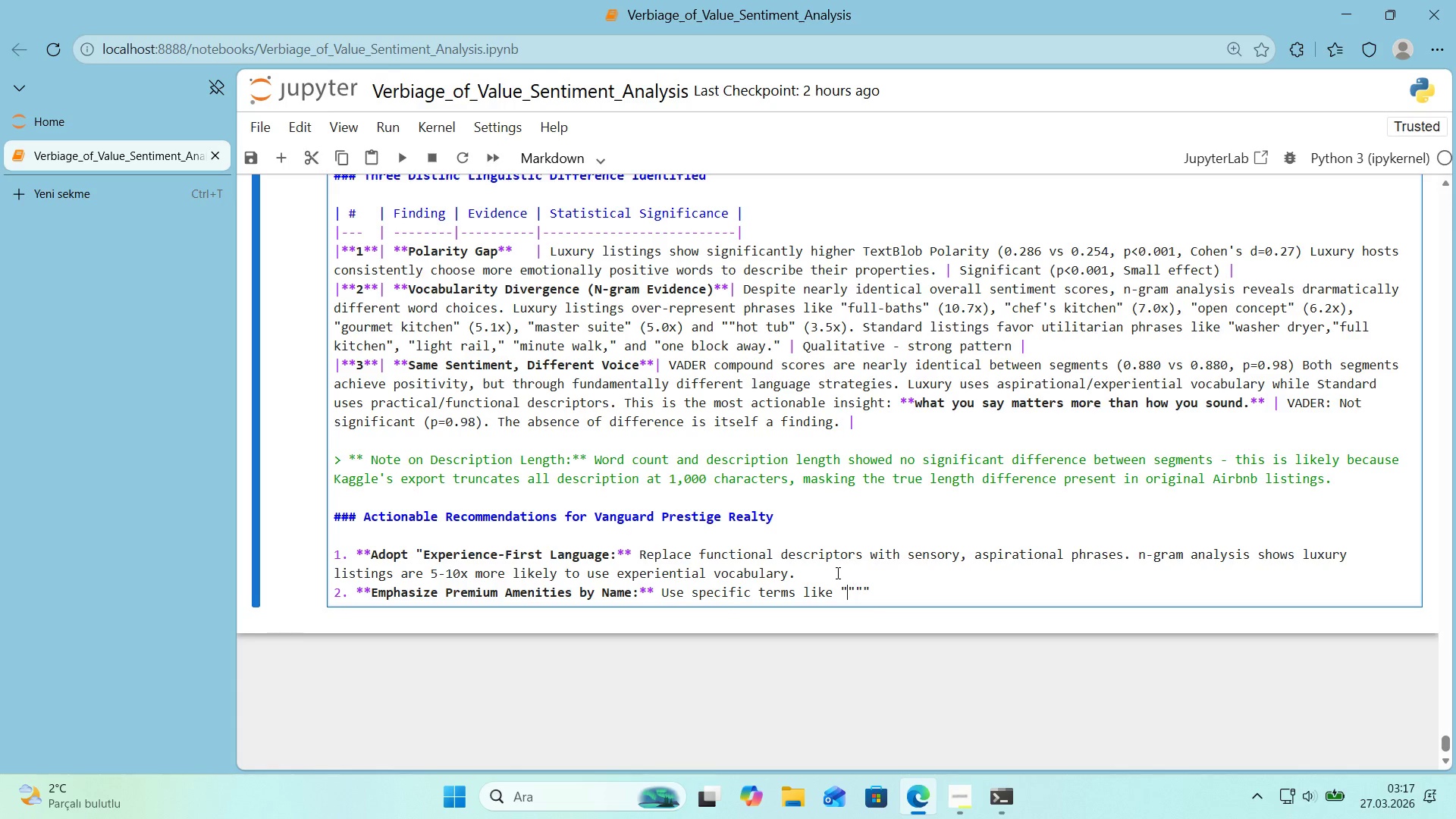 
key(ArrowLeft)
 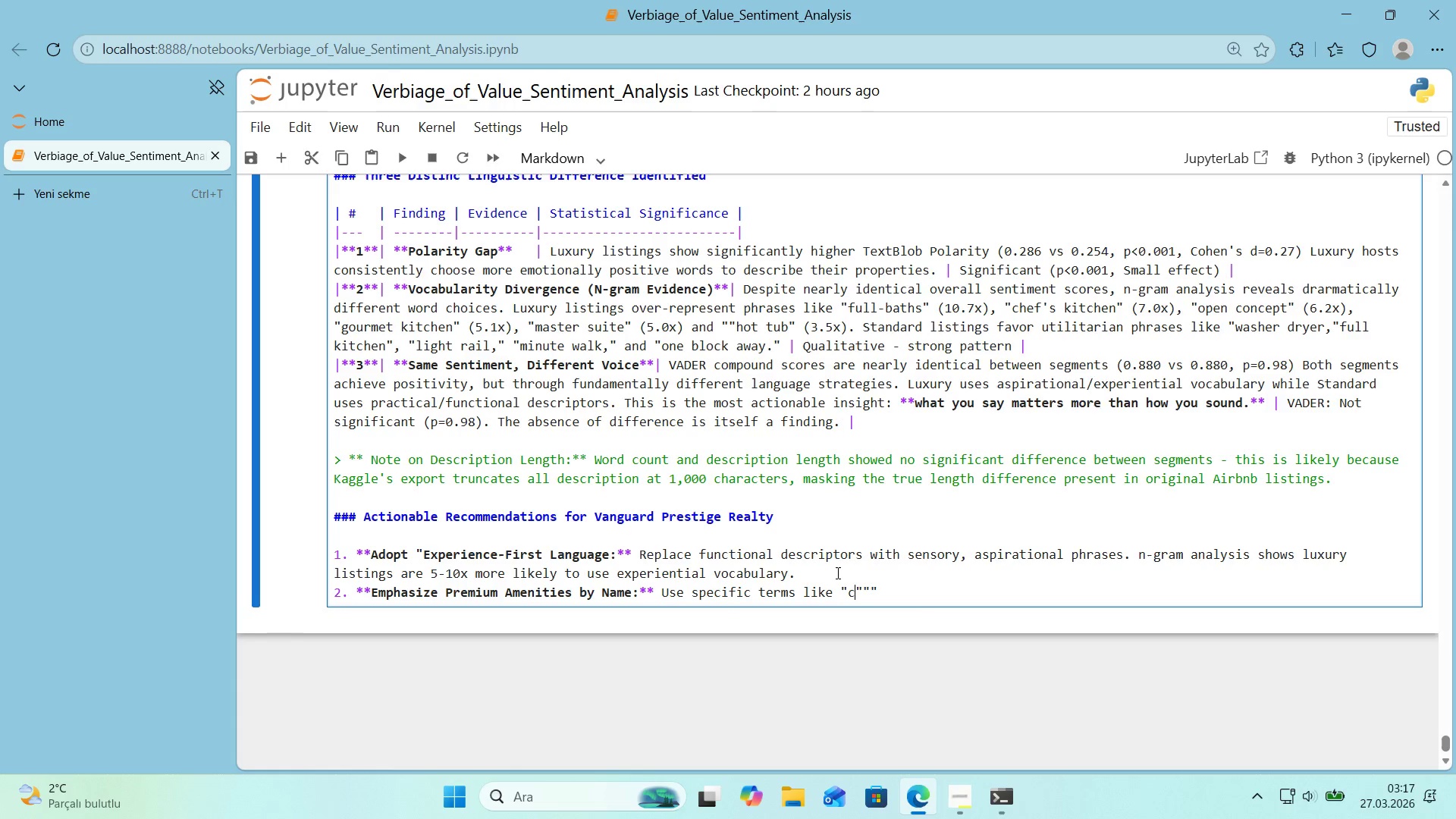 
type(chef@s k'tchen)
 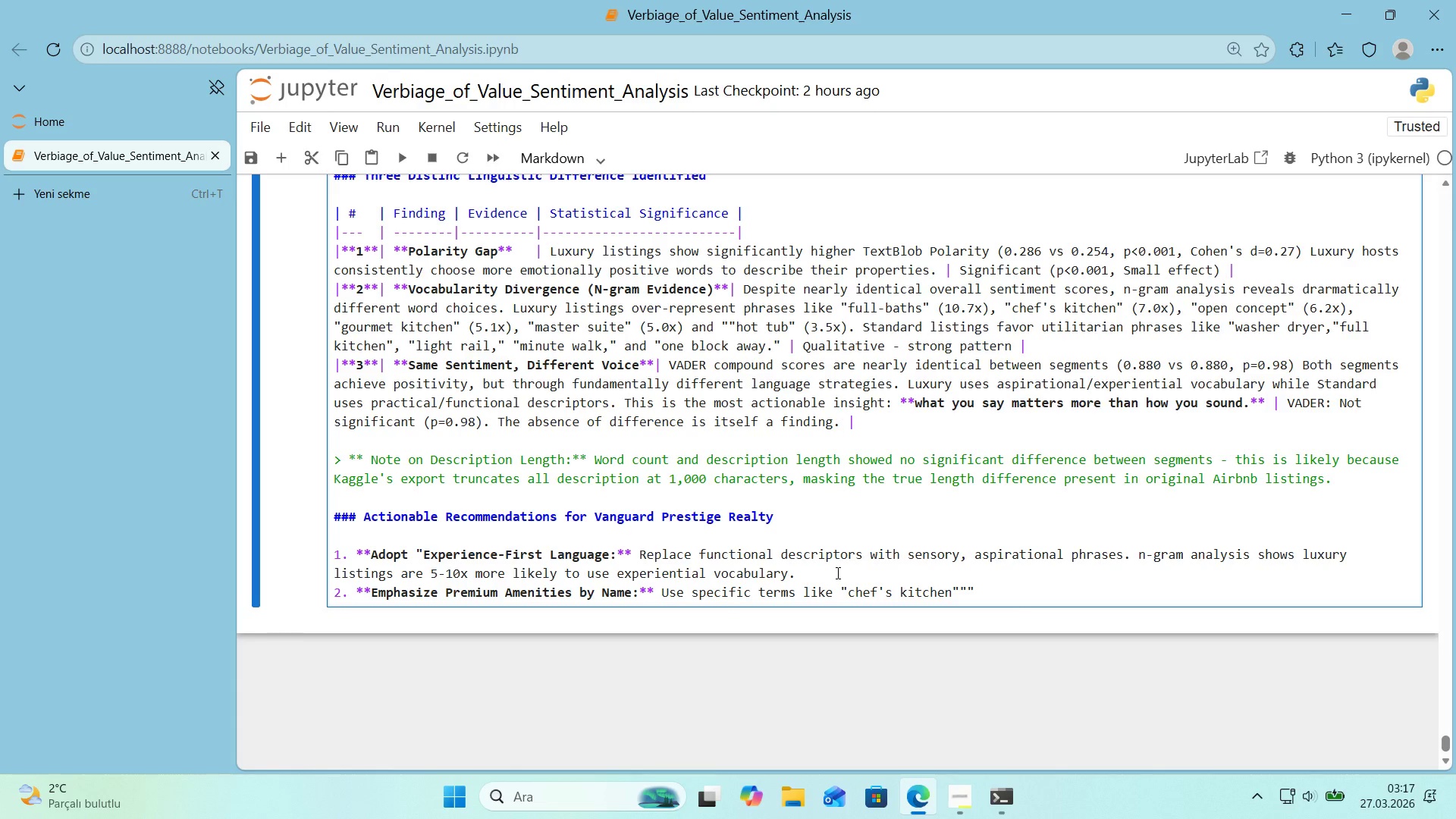 
key(ArrowRight)
 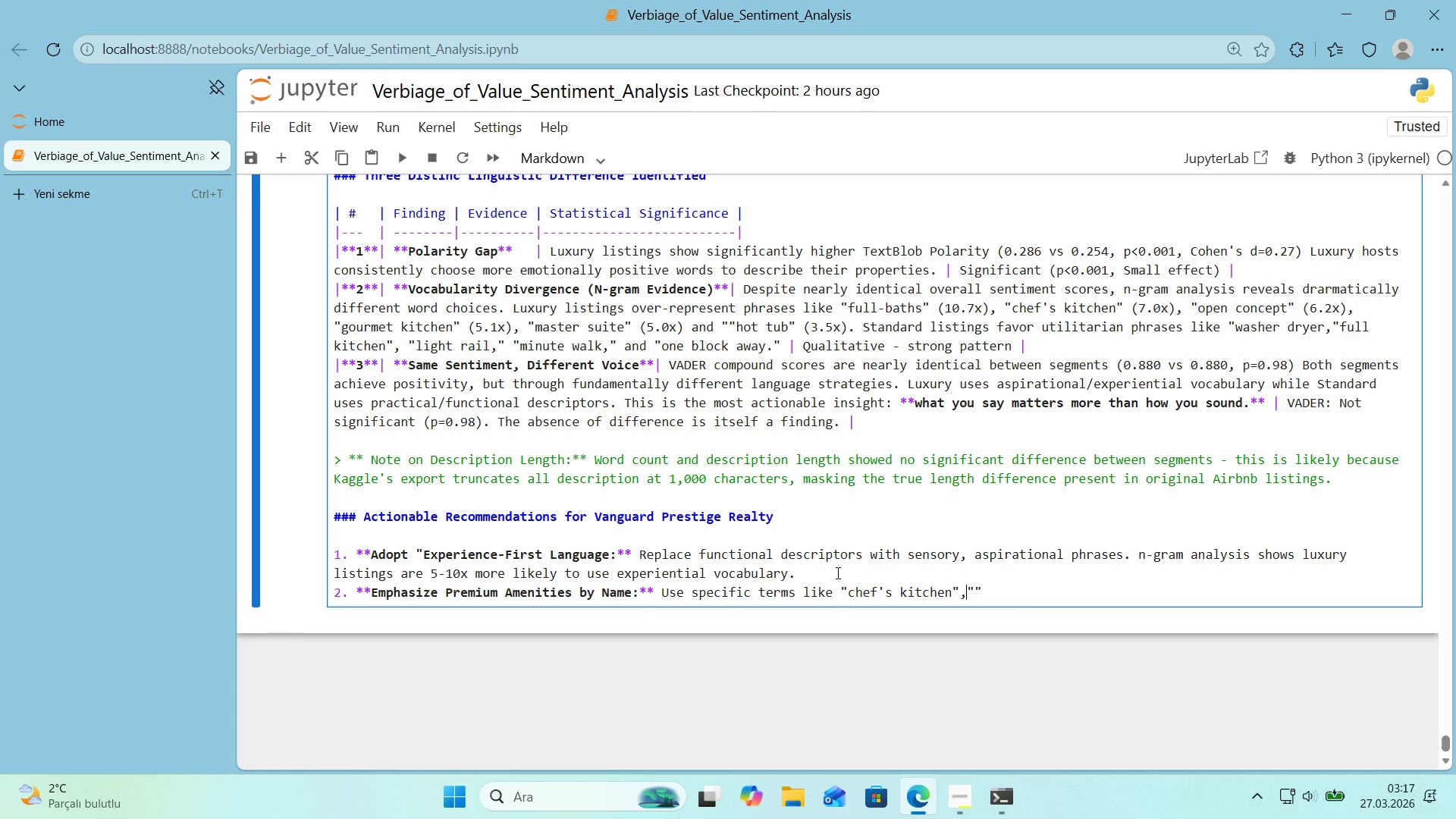 
key(Comma)
 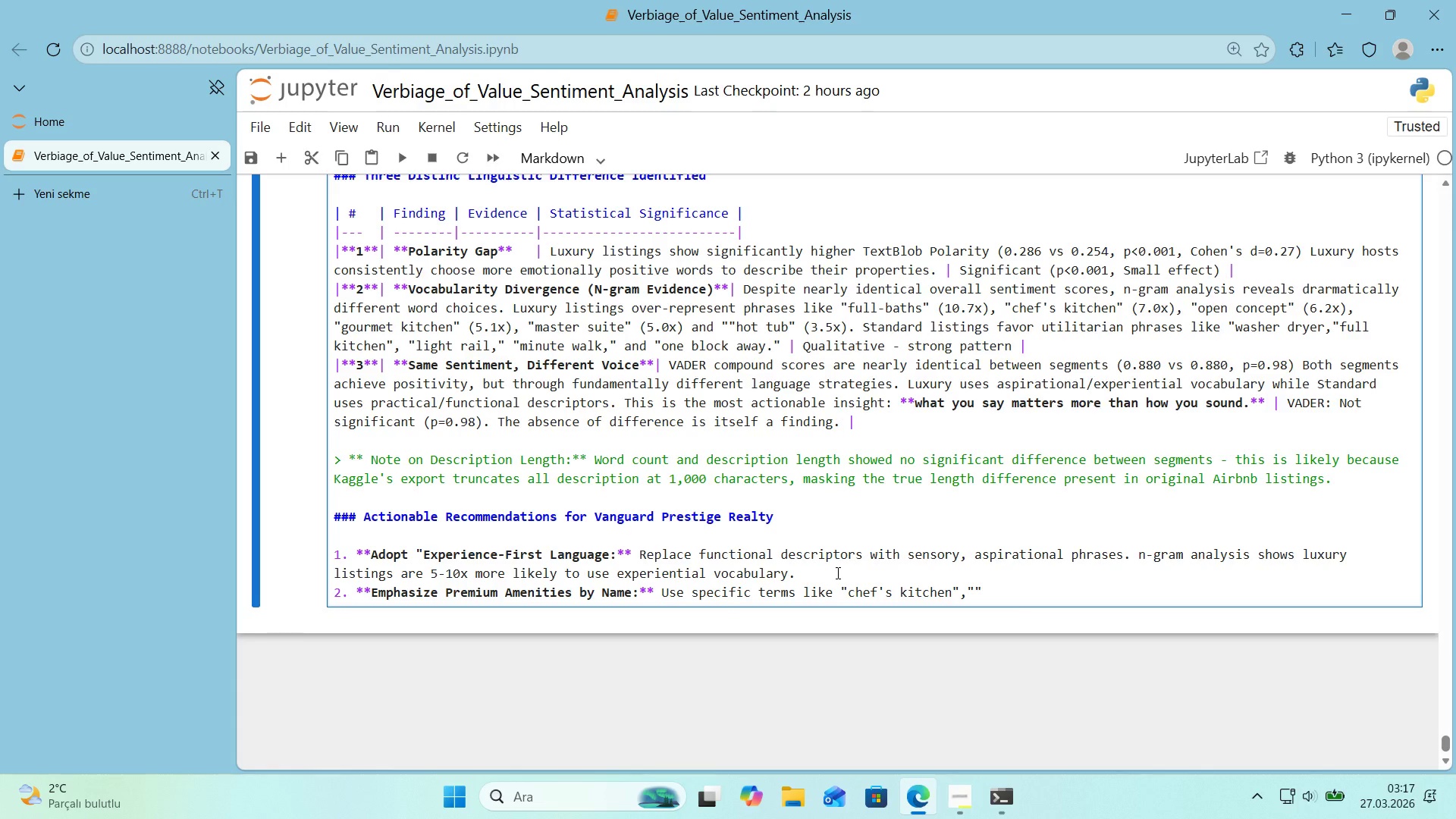 
key(Space)
 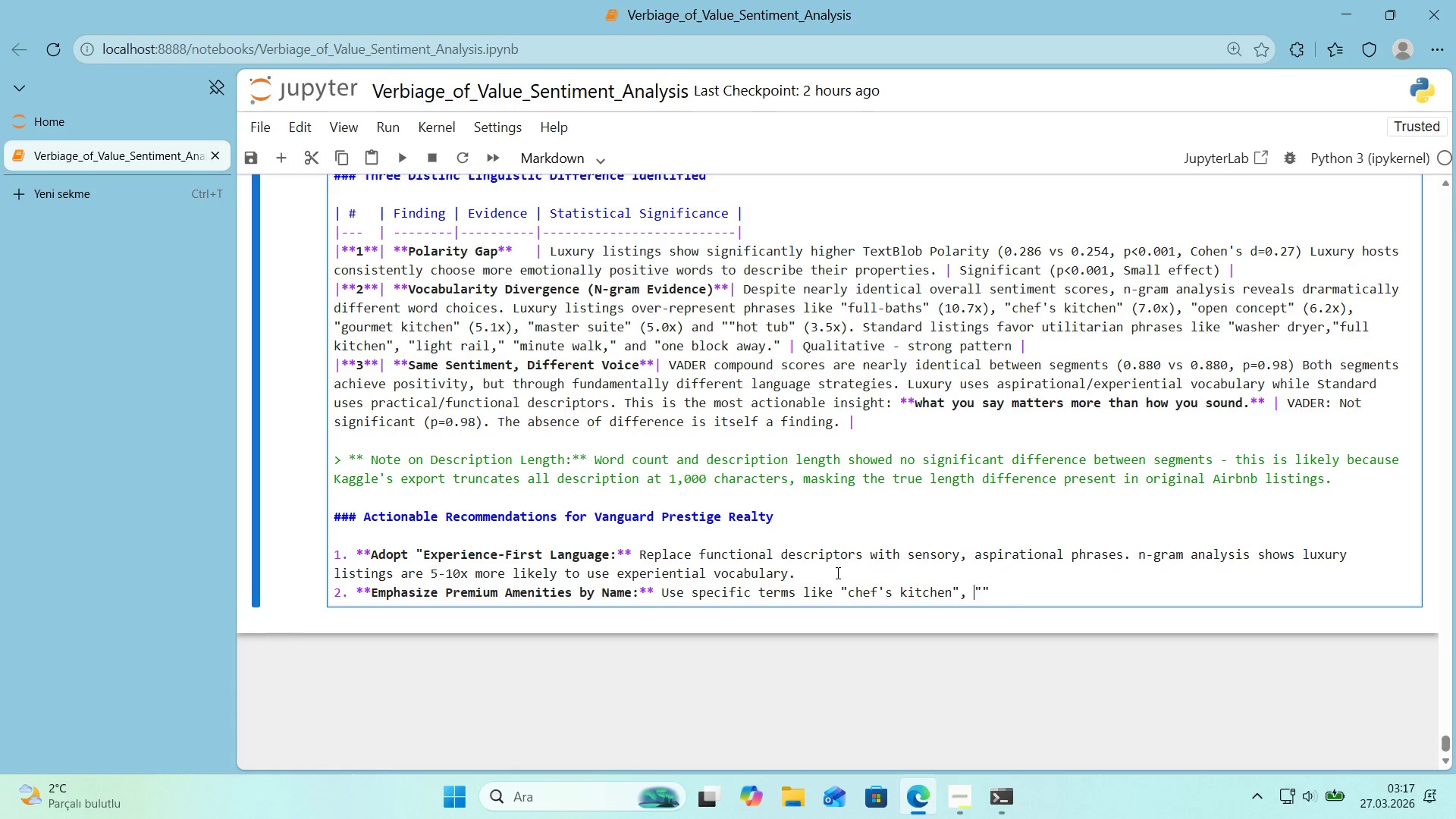 
key(ArrowRight)
 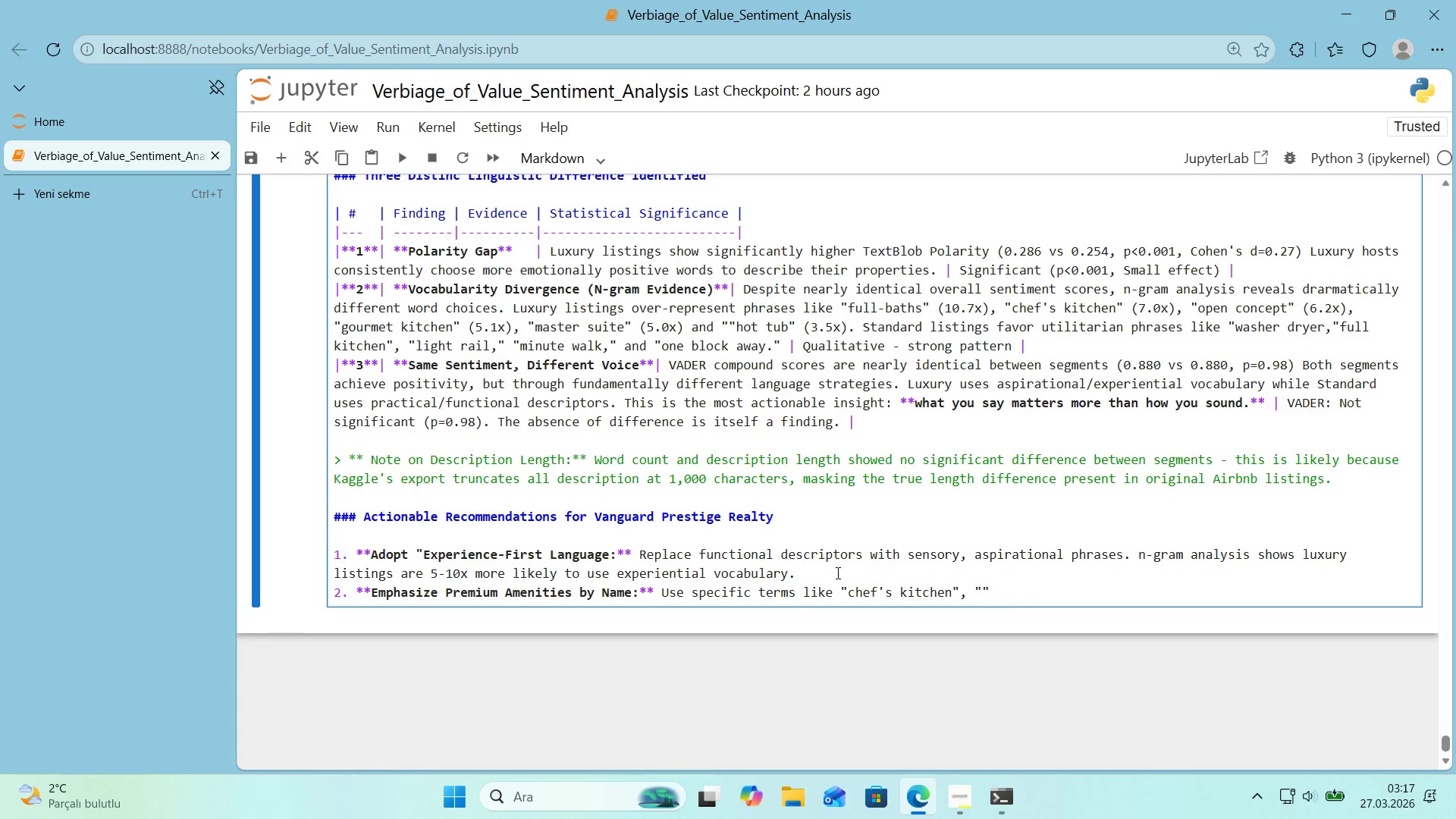 
type(master su'te)
 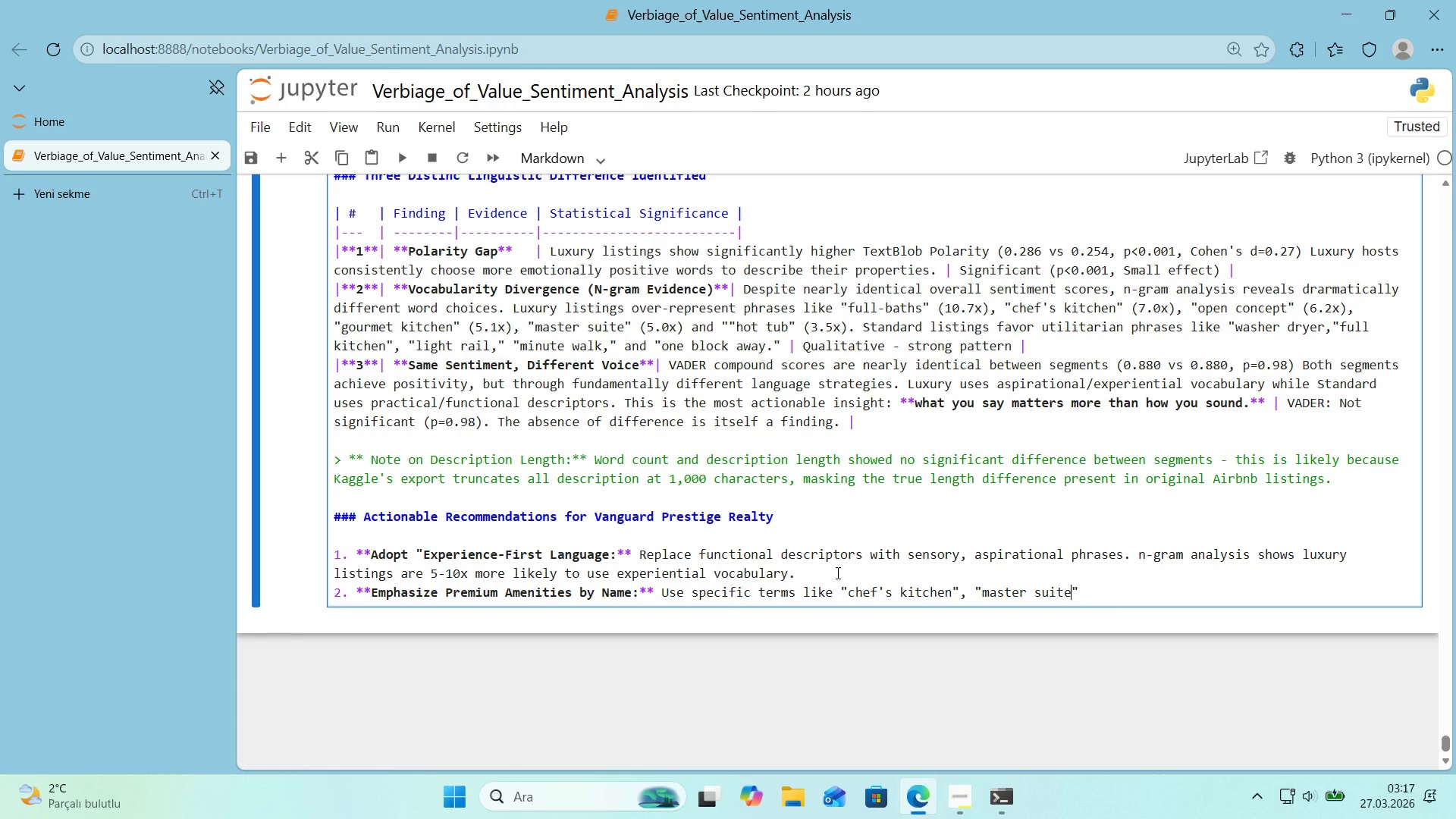 
key(ArrowRight)
 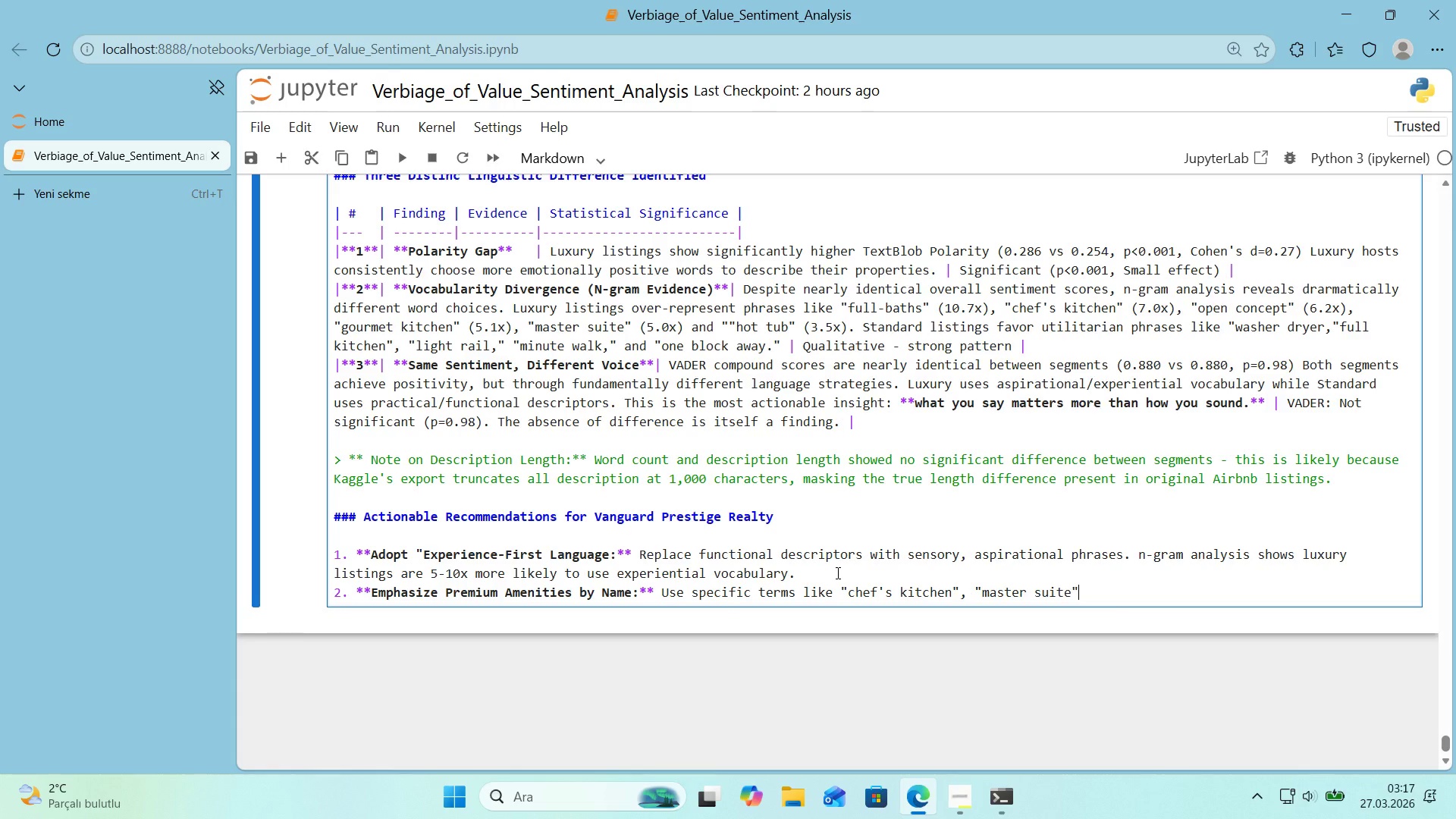 
key(Comma)
 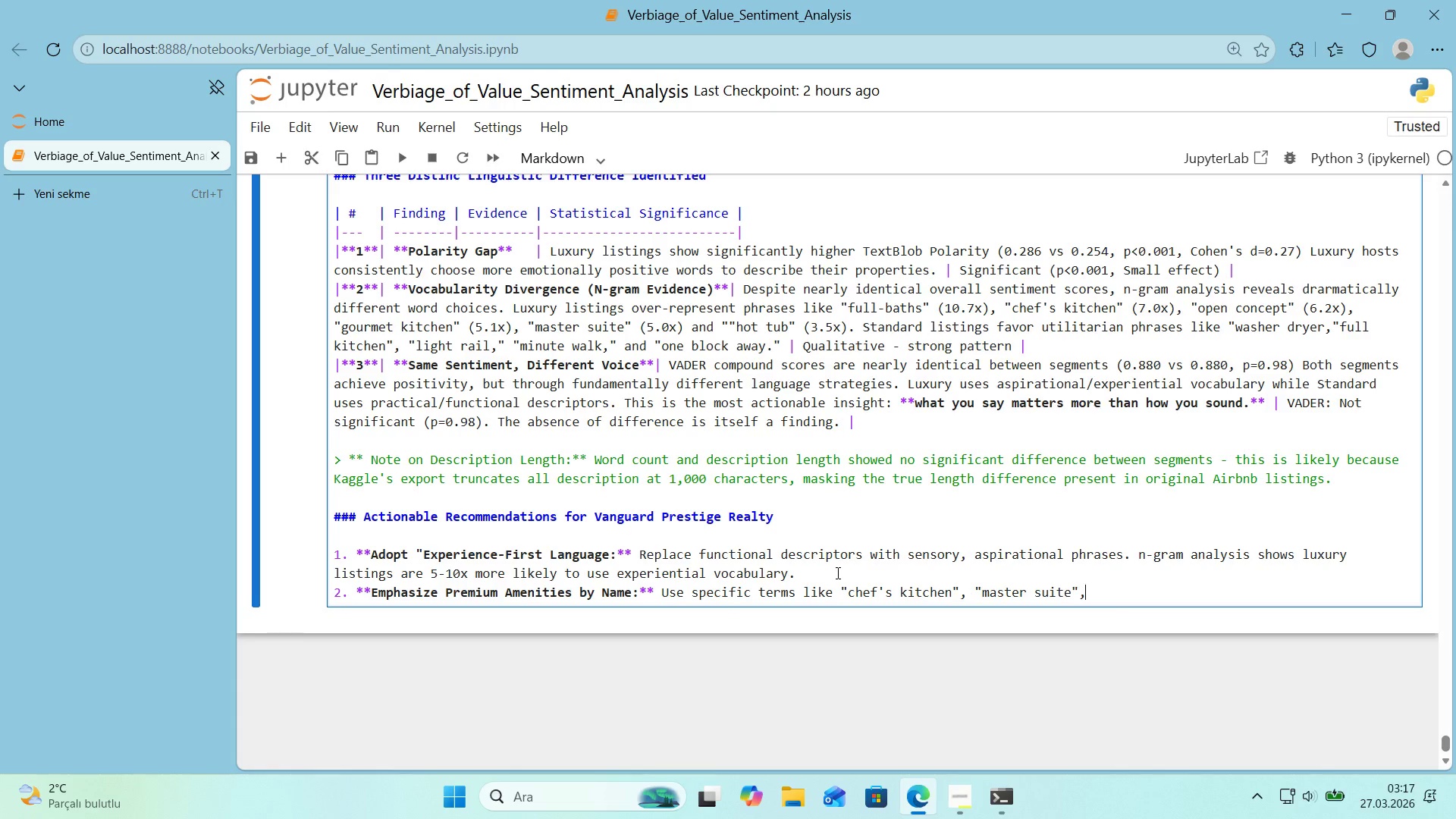 
key(Space)
 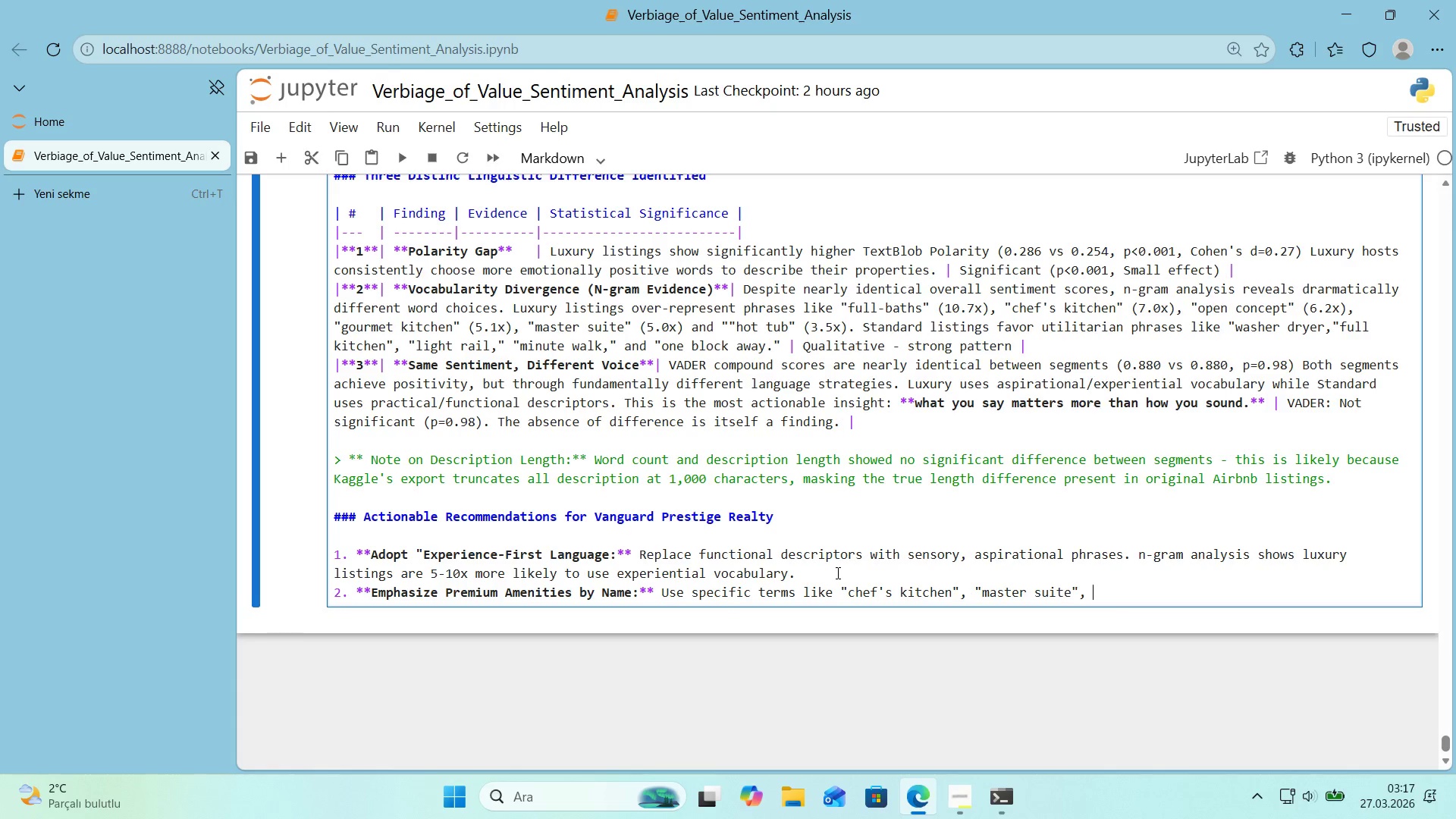 
key(Backquote)
 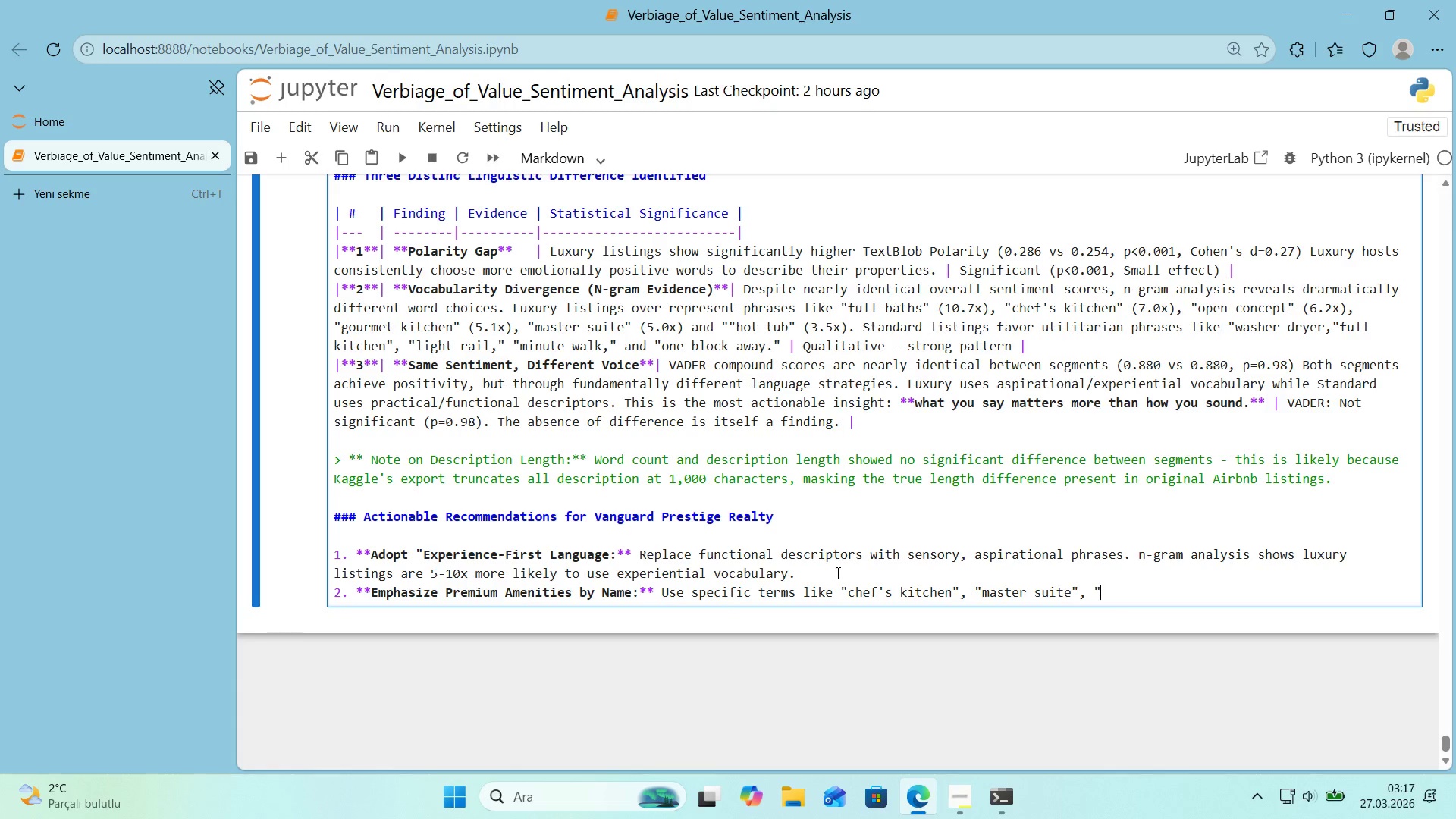 
key(Backquote)
 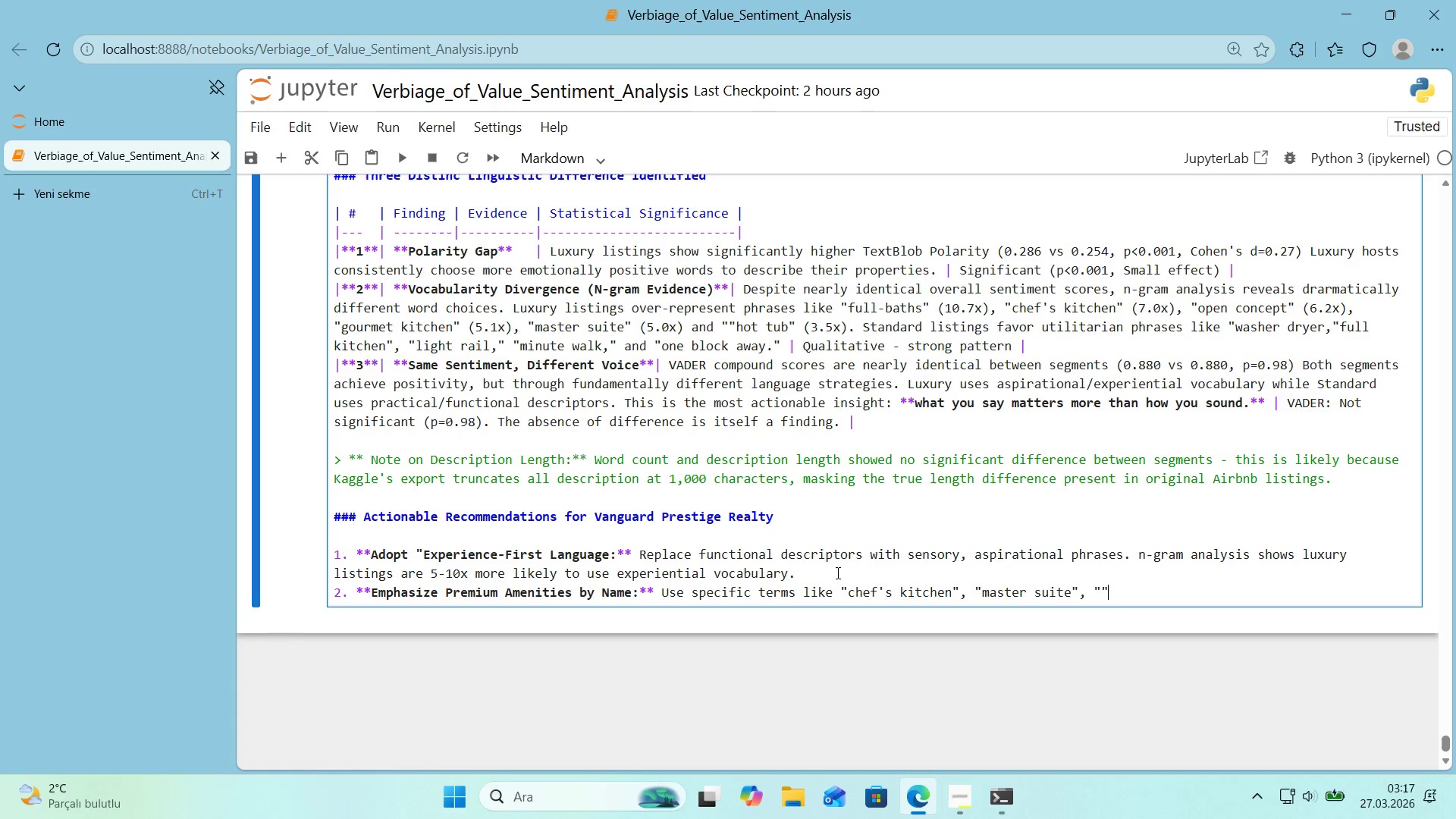 
key(ArrowLeft)
 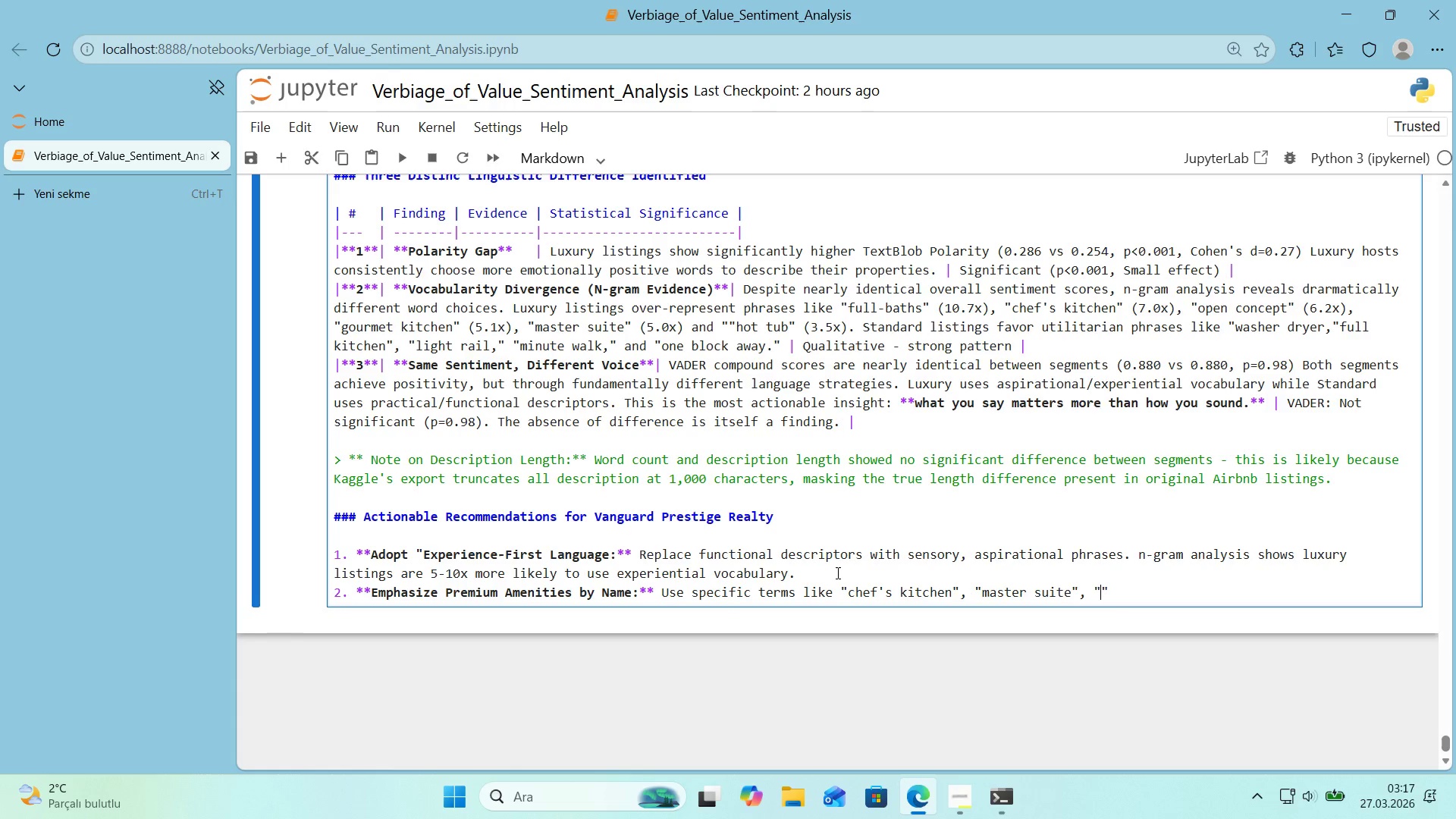 
type(open ci)
key(Backspace)
type(oncept)
 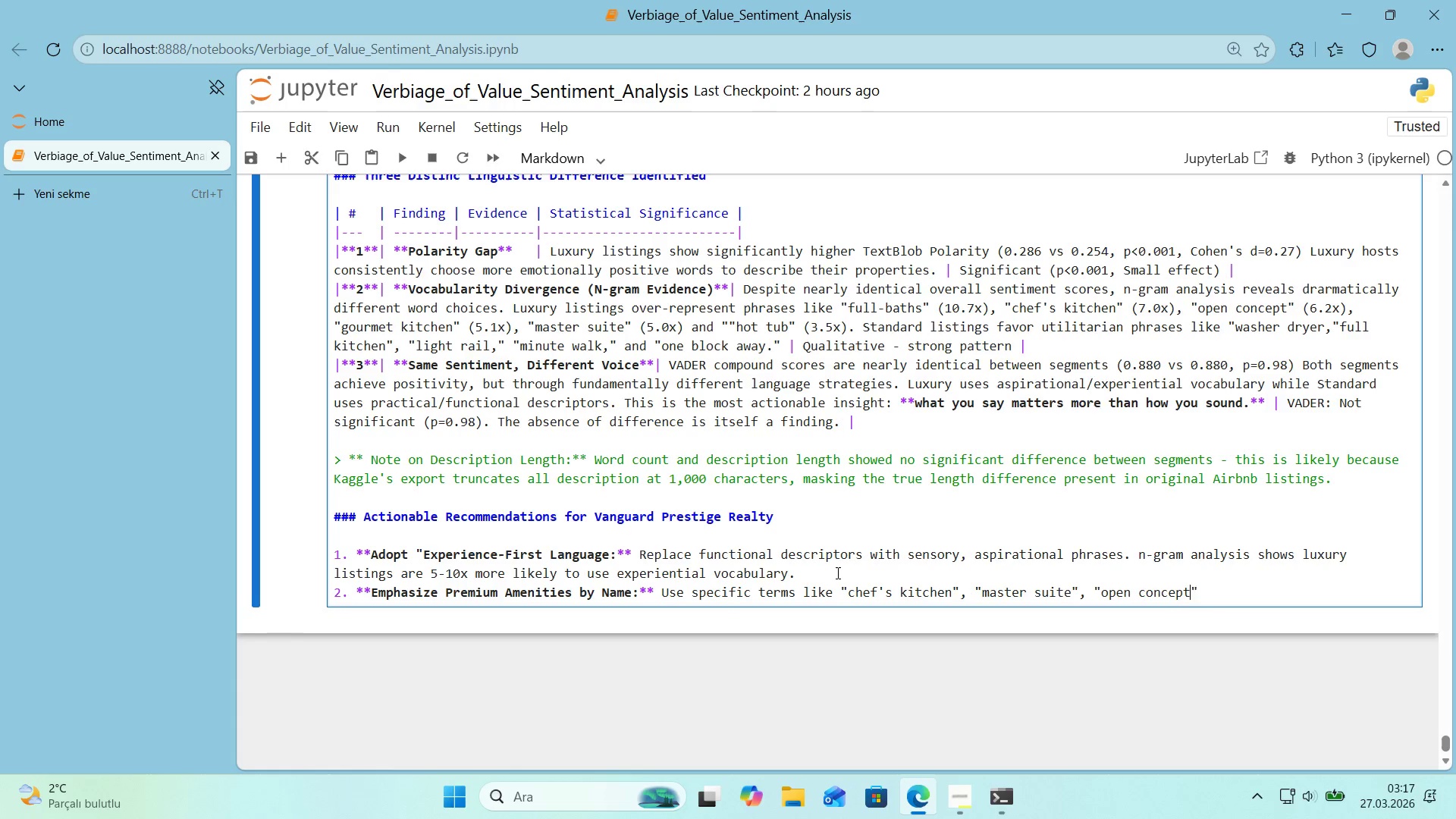 
key(ArrowRight)
 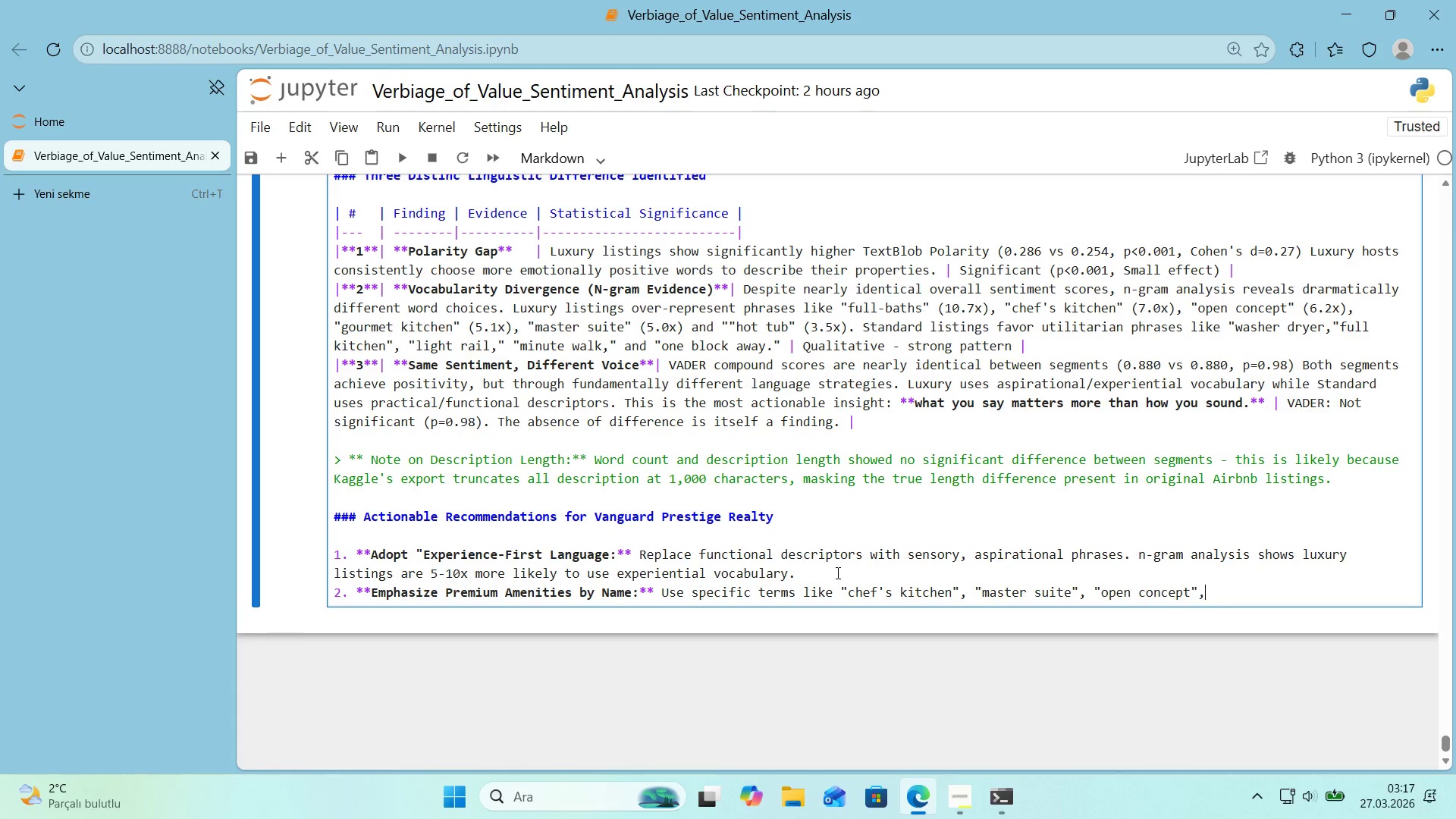 
key(Comma)
 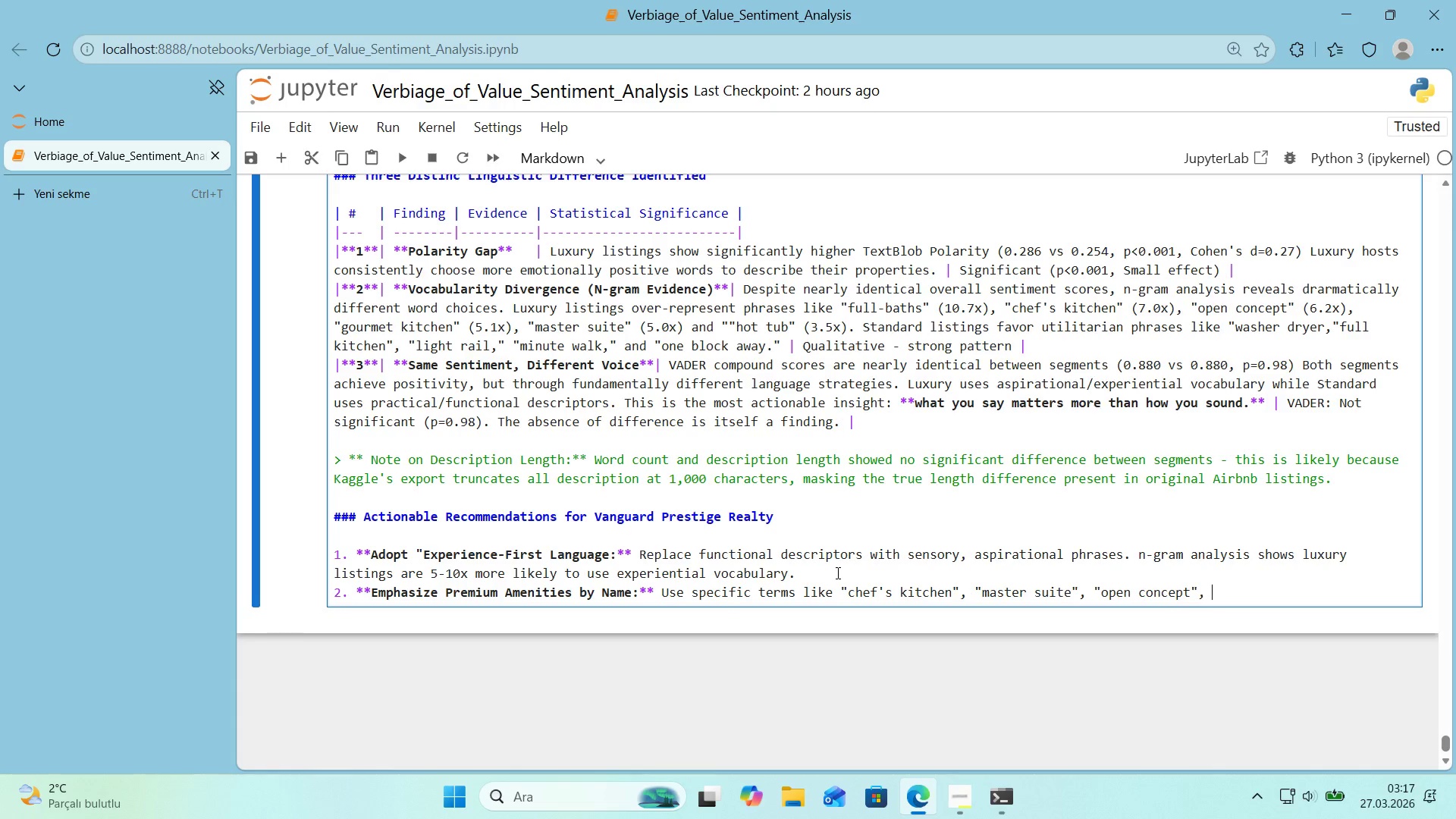 
key(Space)
 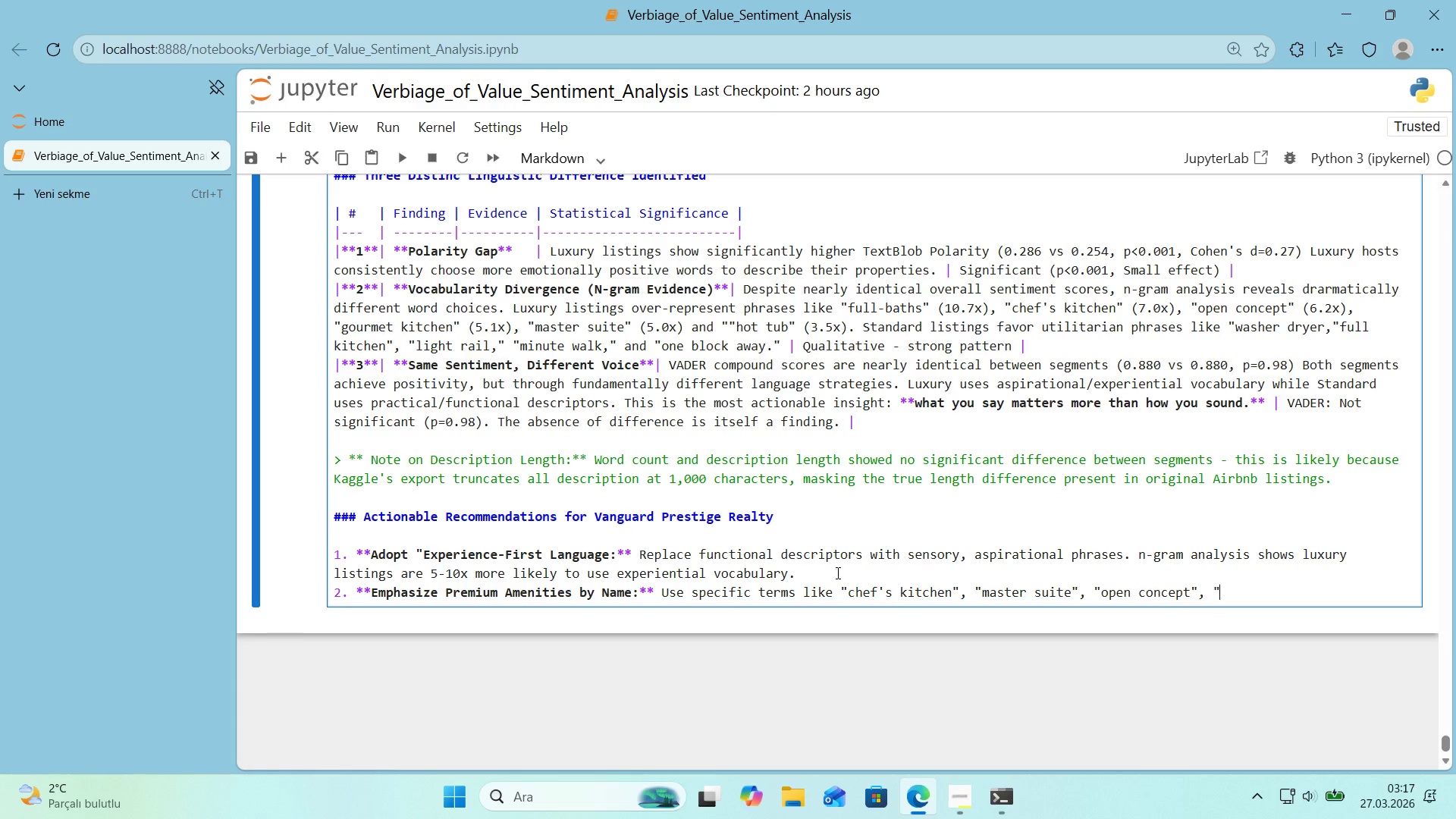 
key(Backquote)
 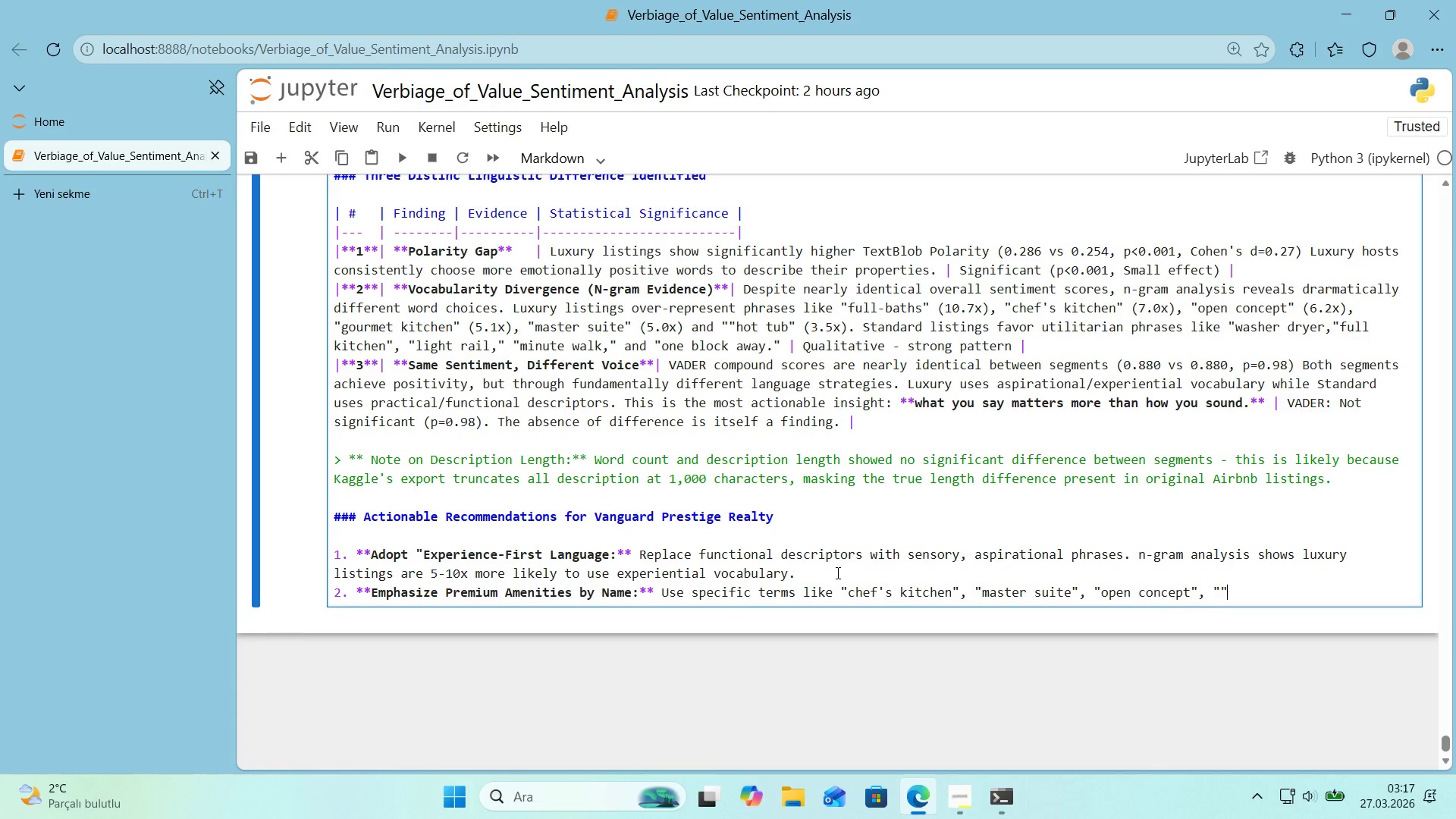 
key(Backquote)
 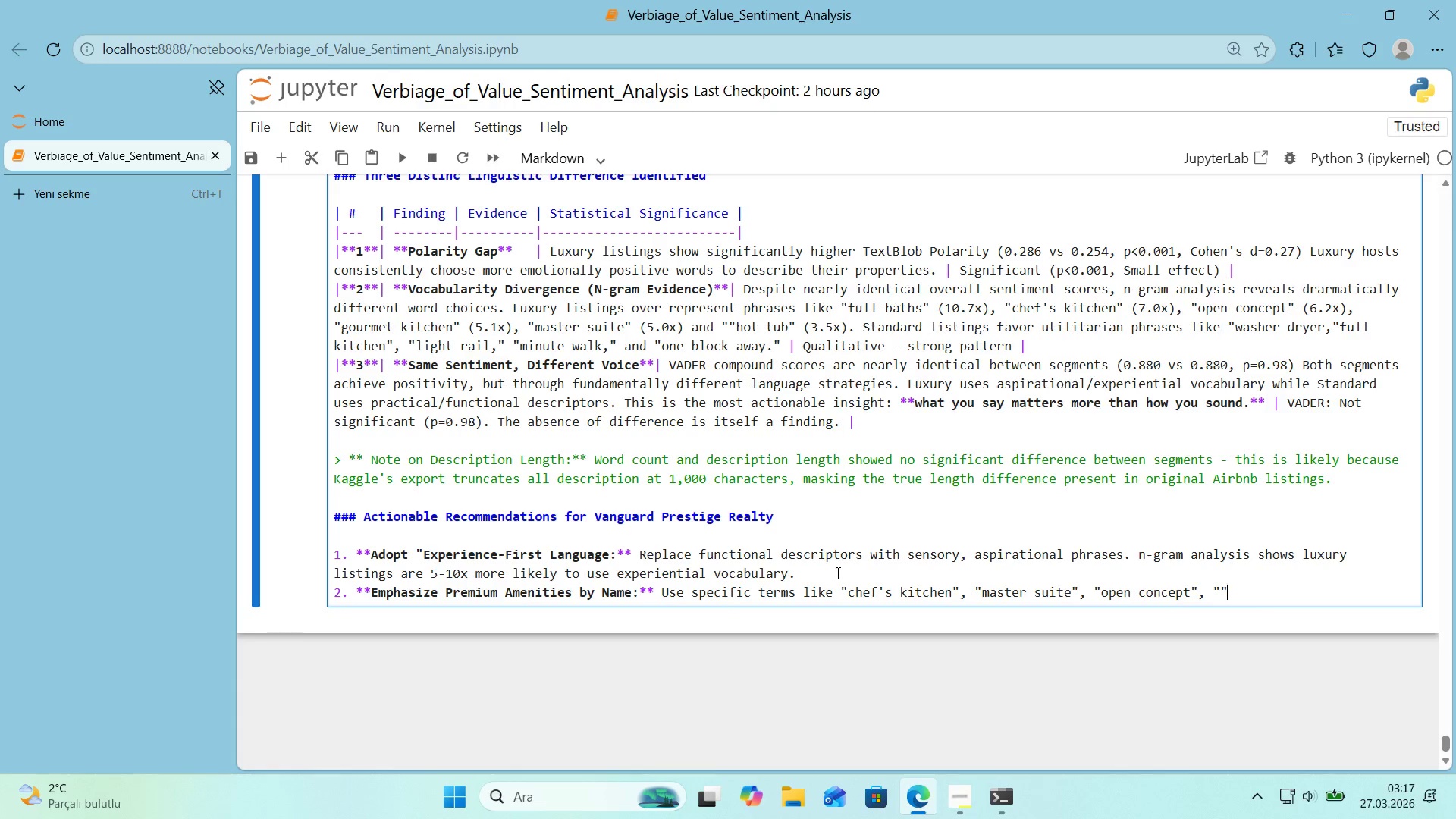 
key(ArrowLeft)
 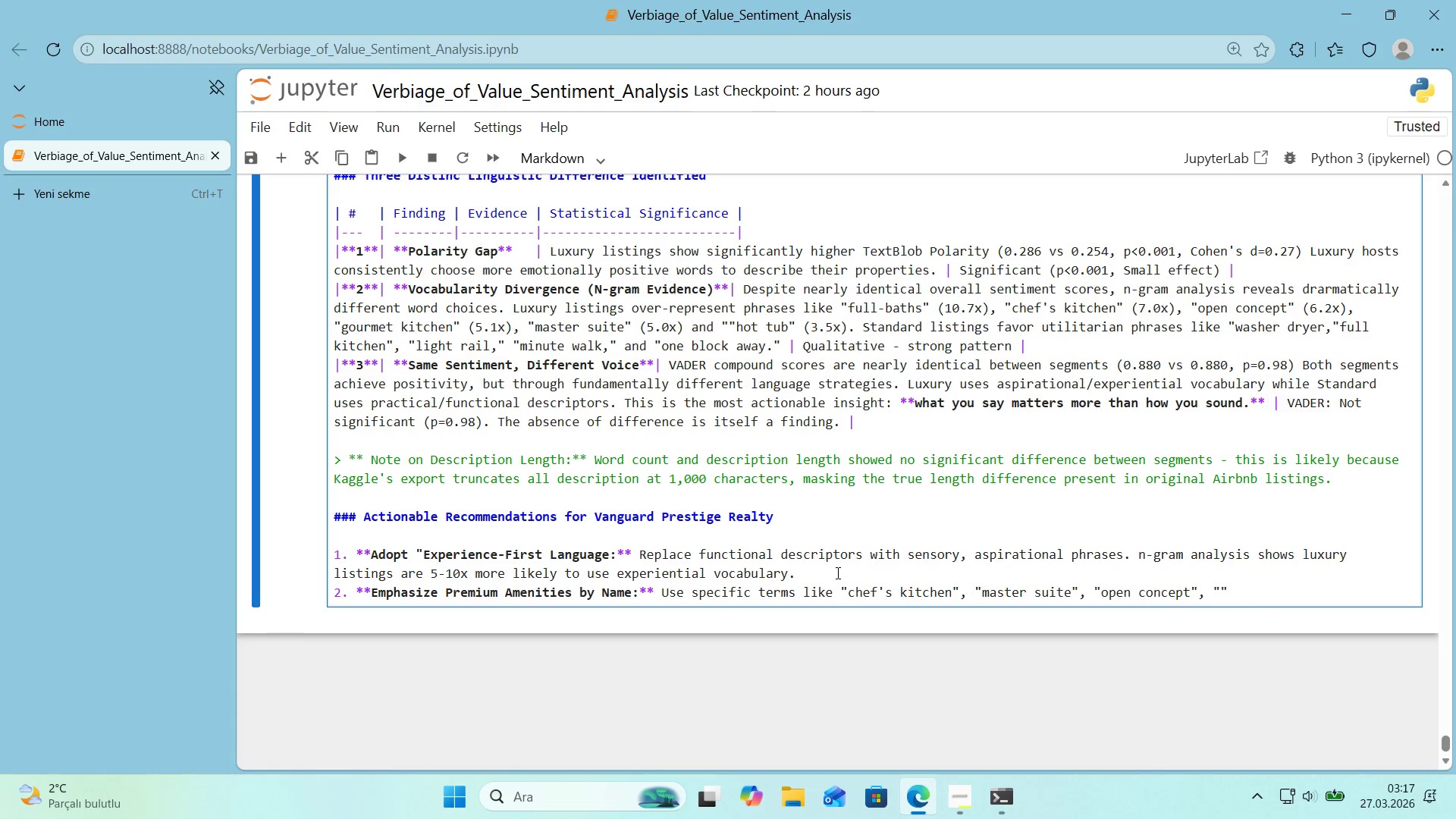 
key(Numpad0)
 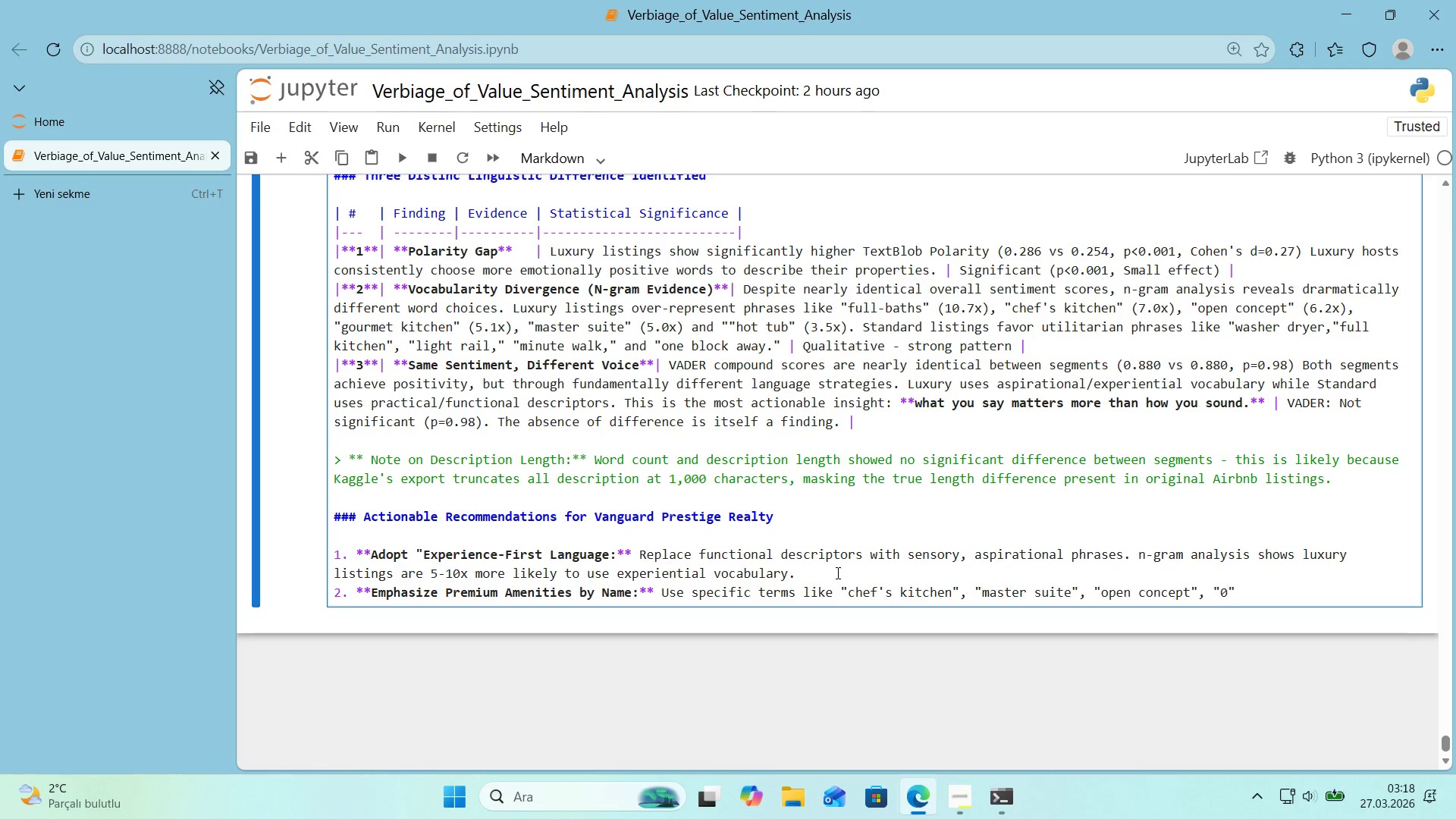 
key(ArrowLeft)
 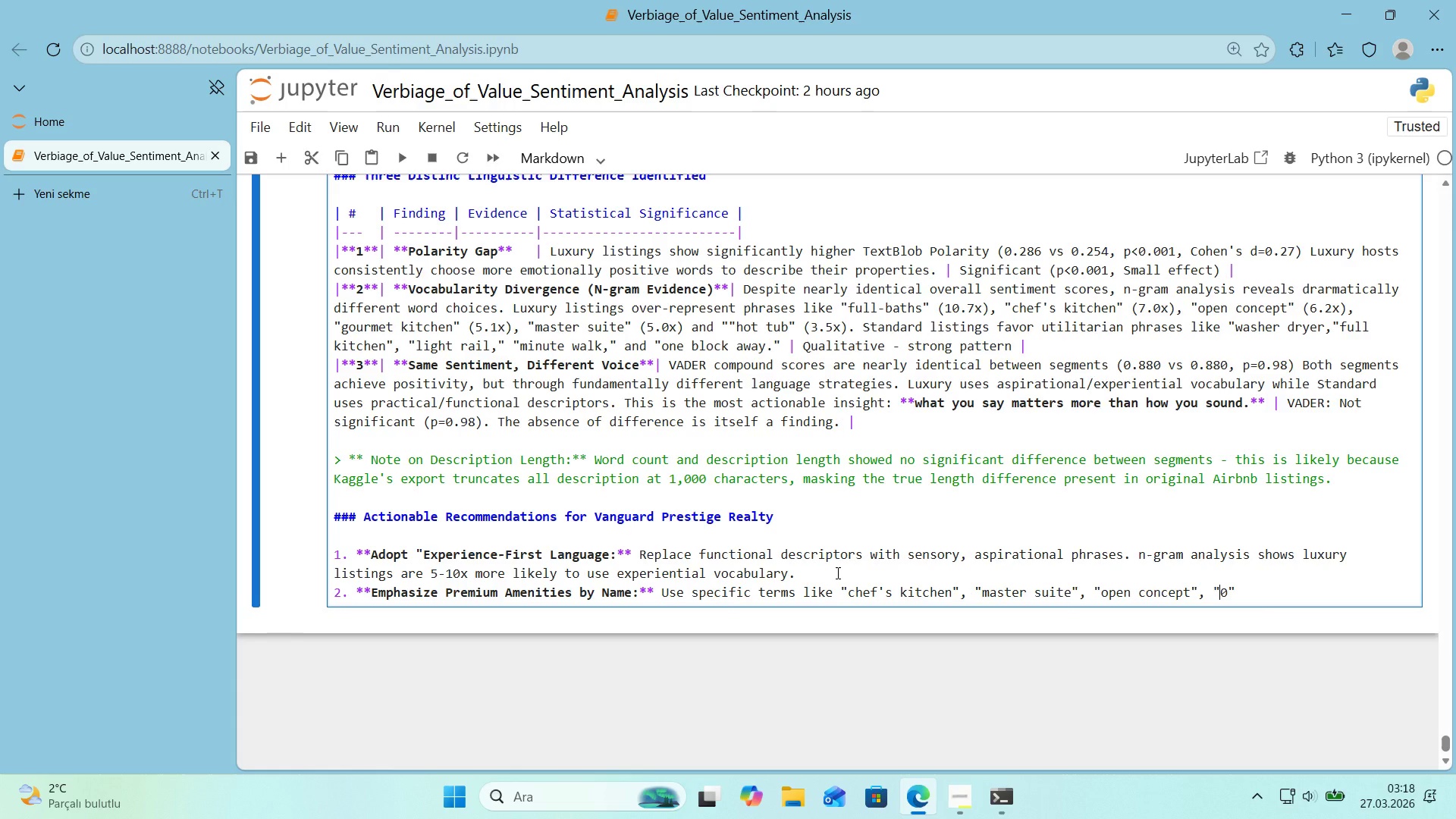 
key(ArrowLeft)
 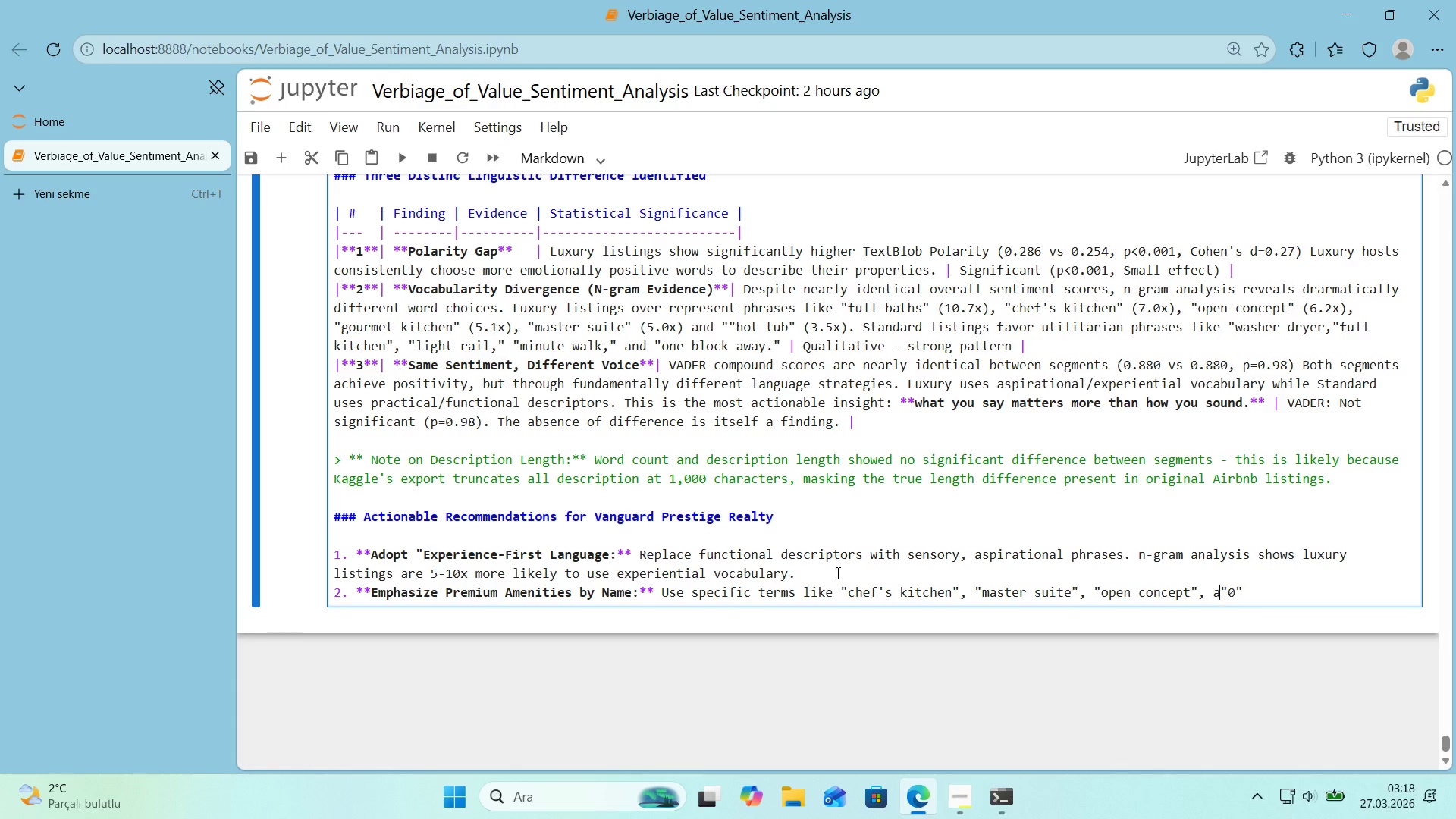 
type(and)
 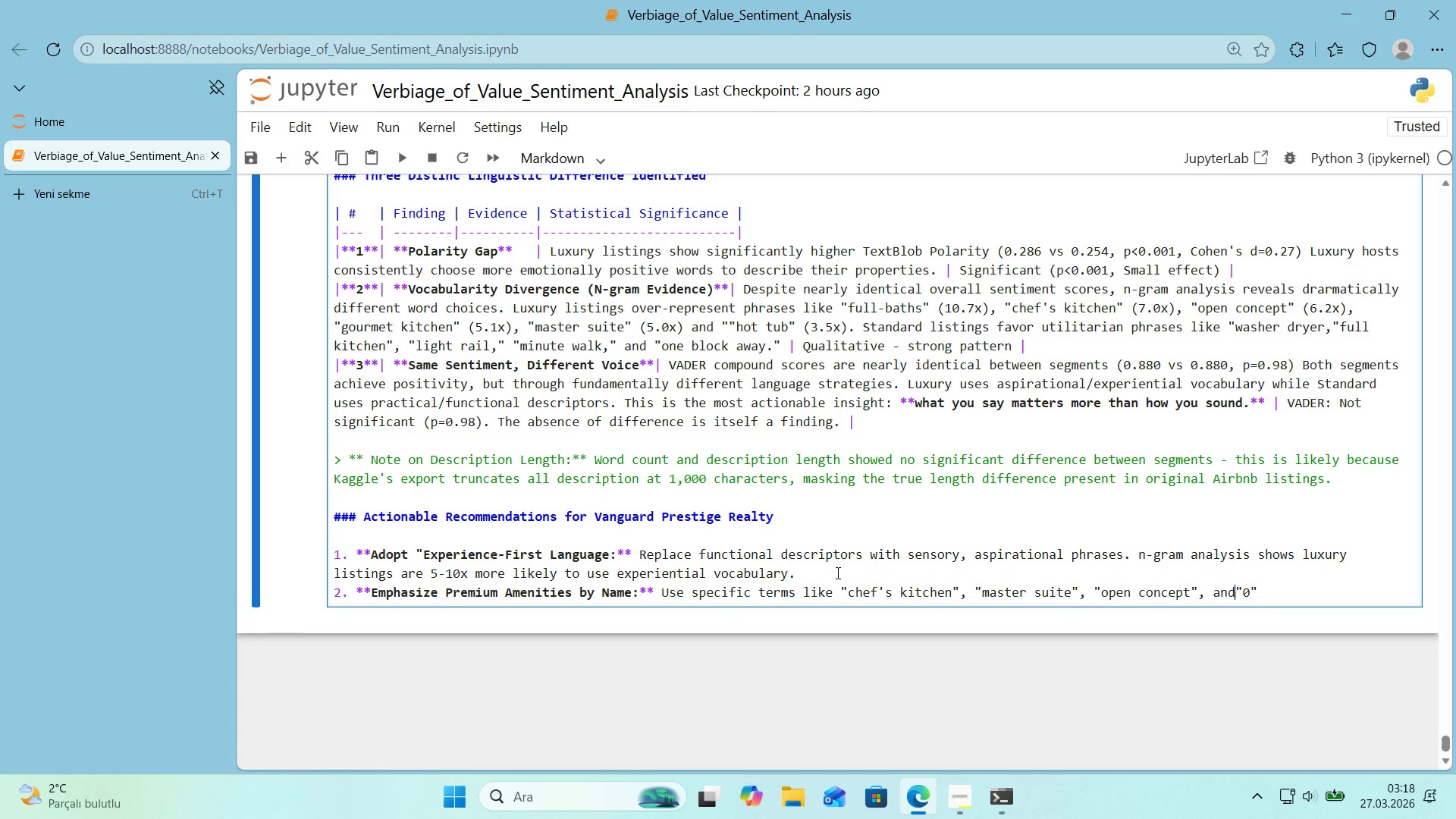 
key(ArrowRight)
 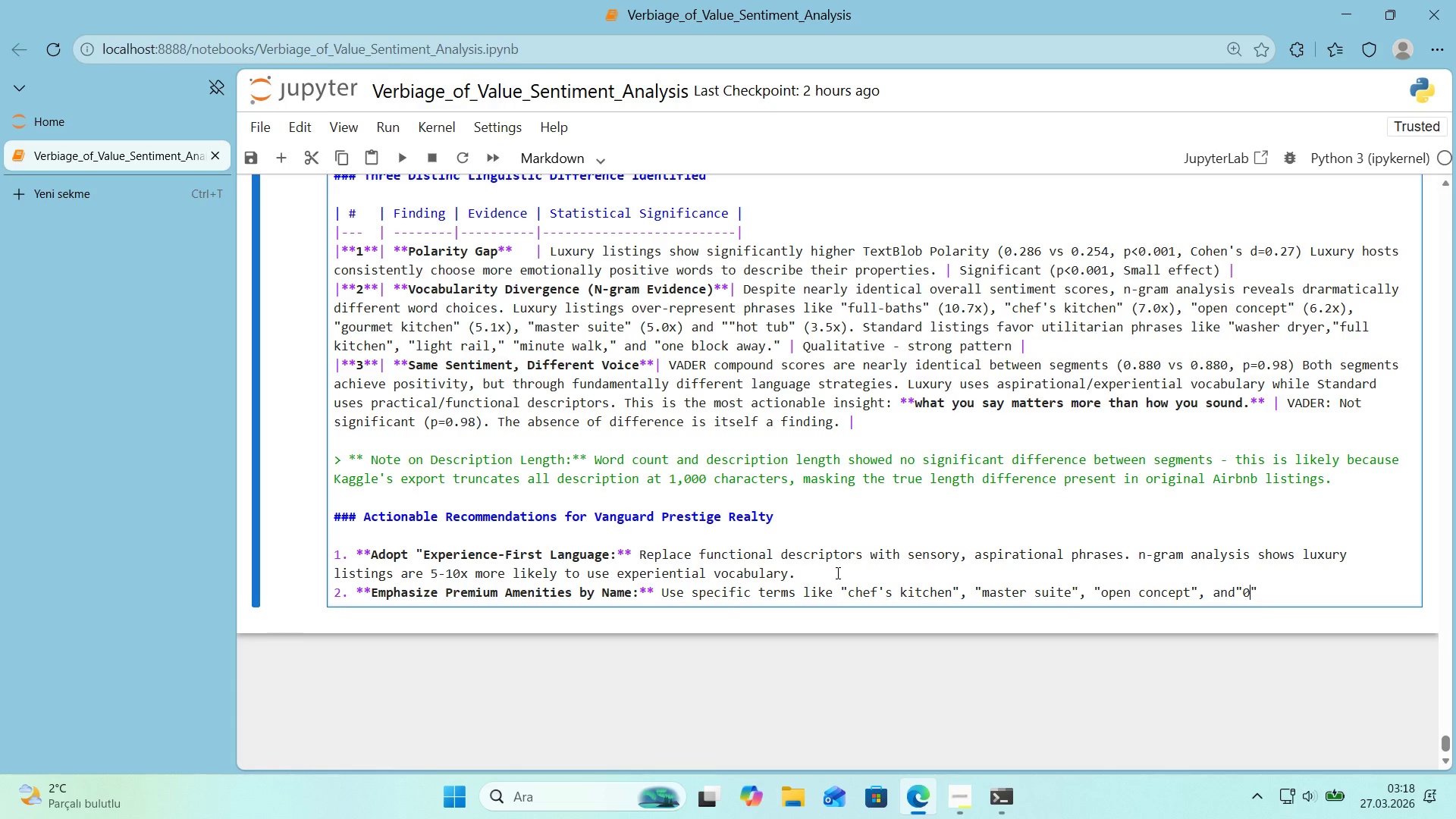 
key(ArrowRight)
 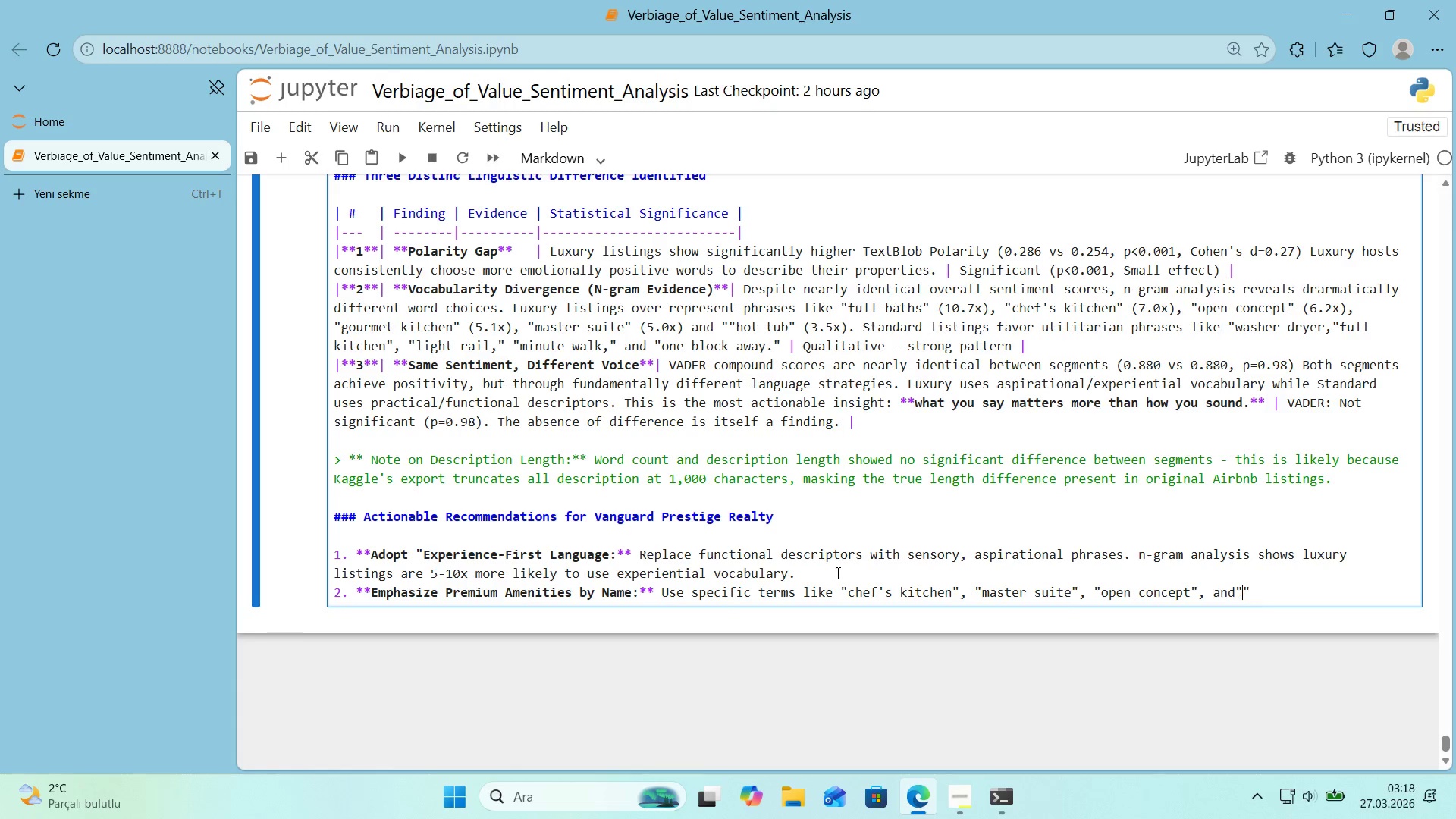 
key(Backspace)
 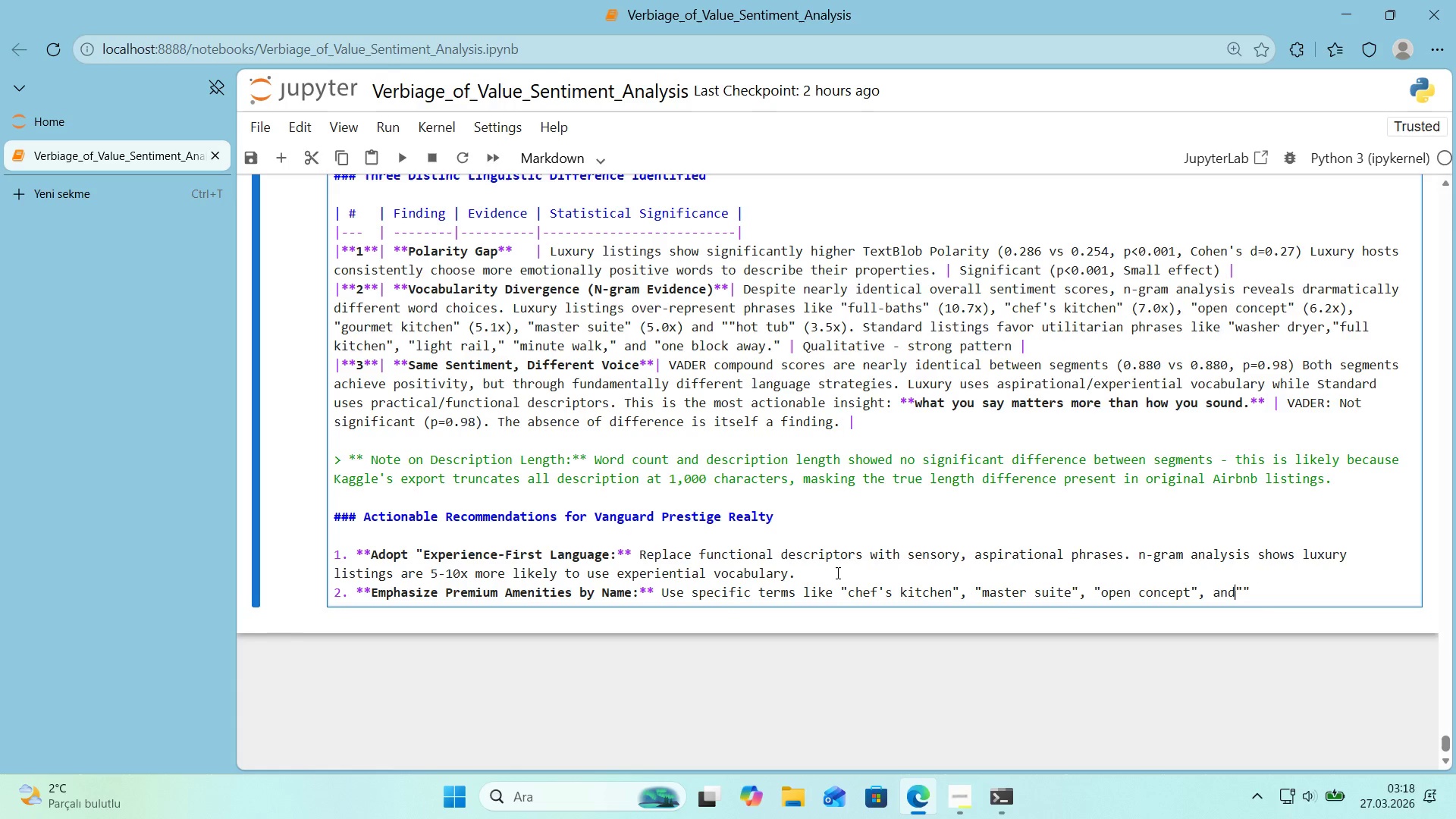 
key(ArrowLeft)
 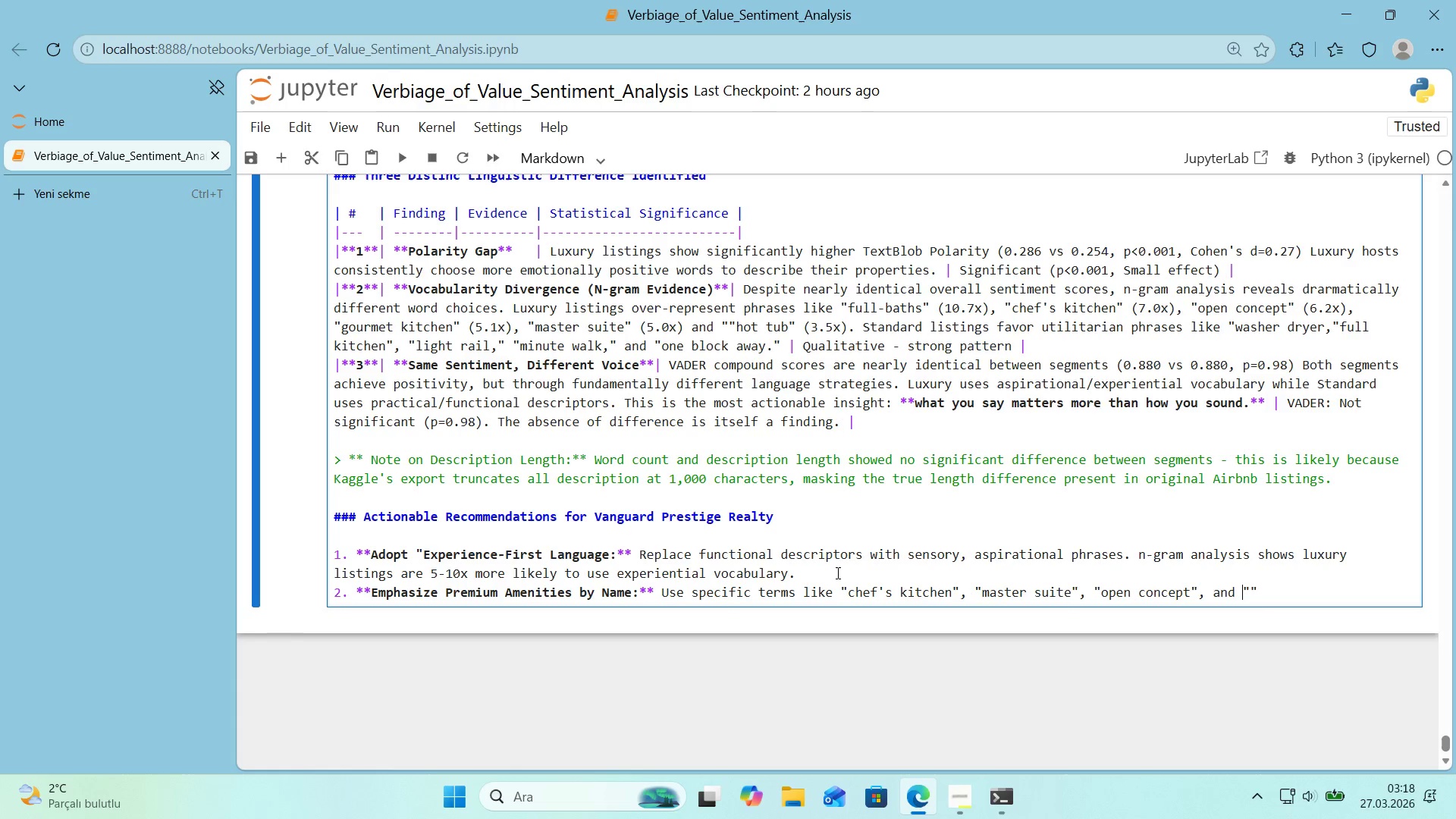 
key(Space)
 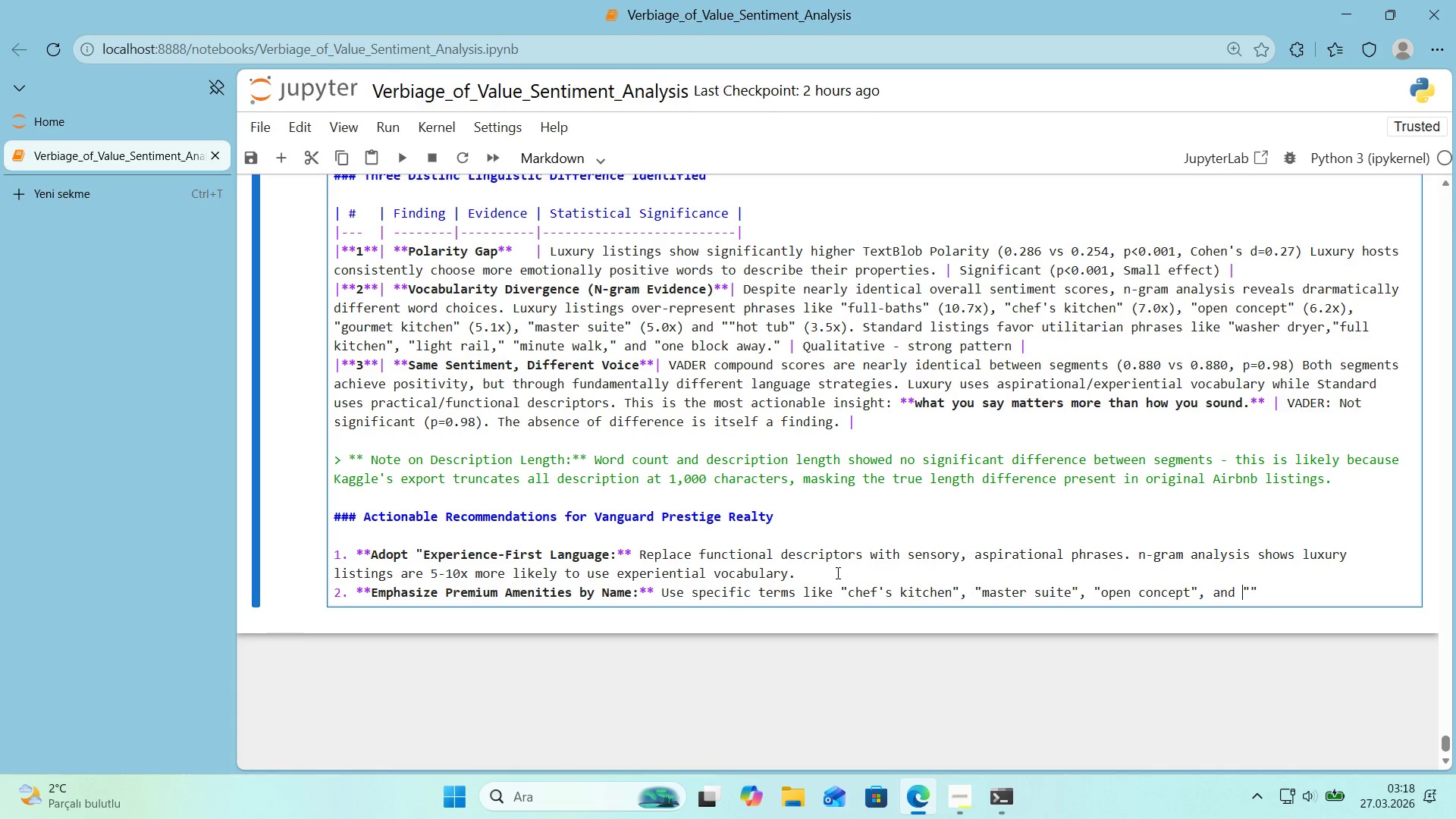 
key(ArrowRight)
 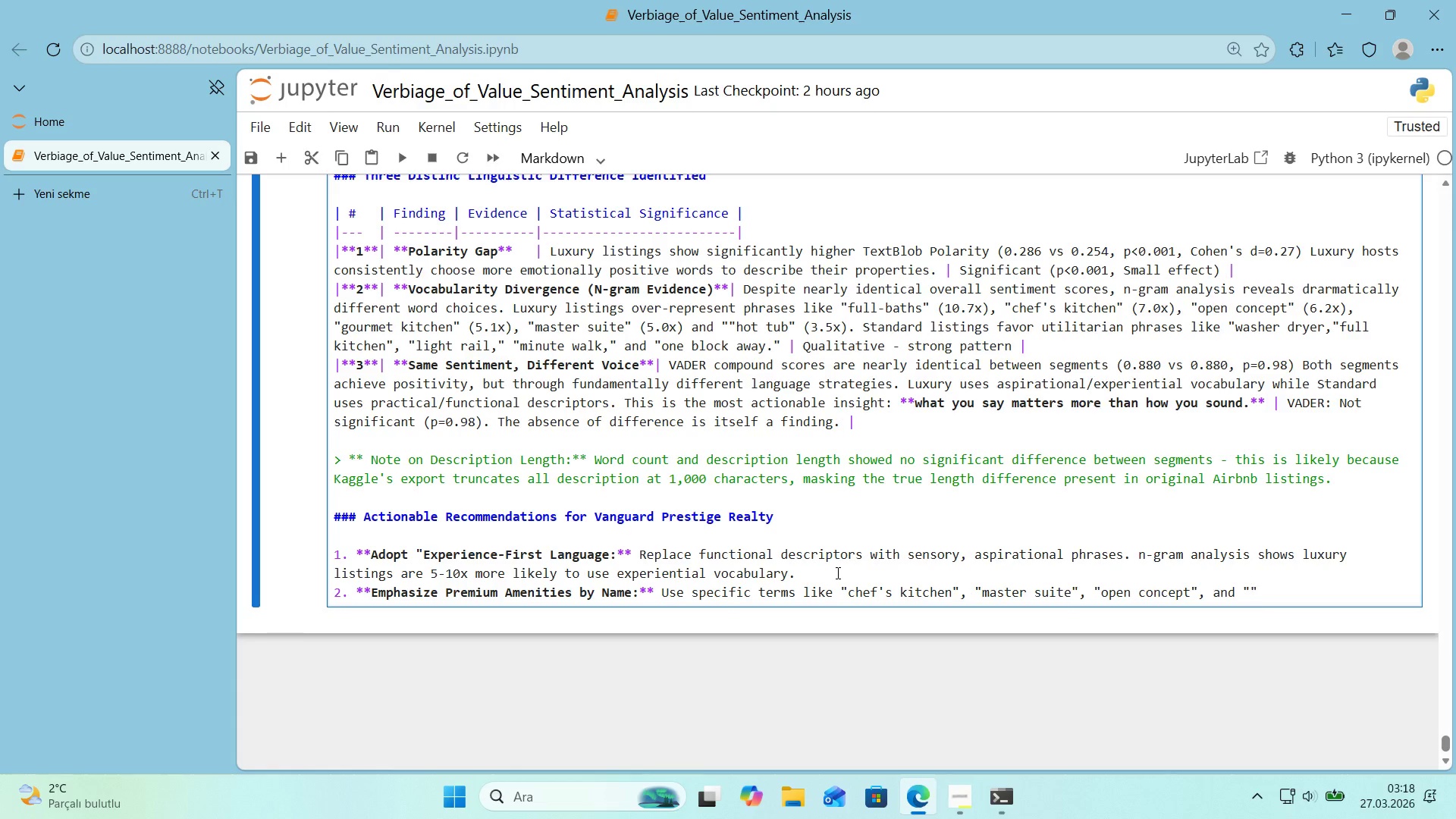 
wait(5.49)
 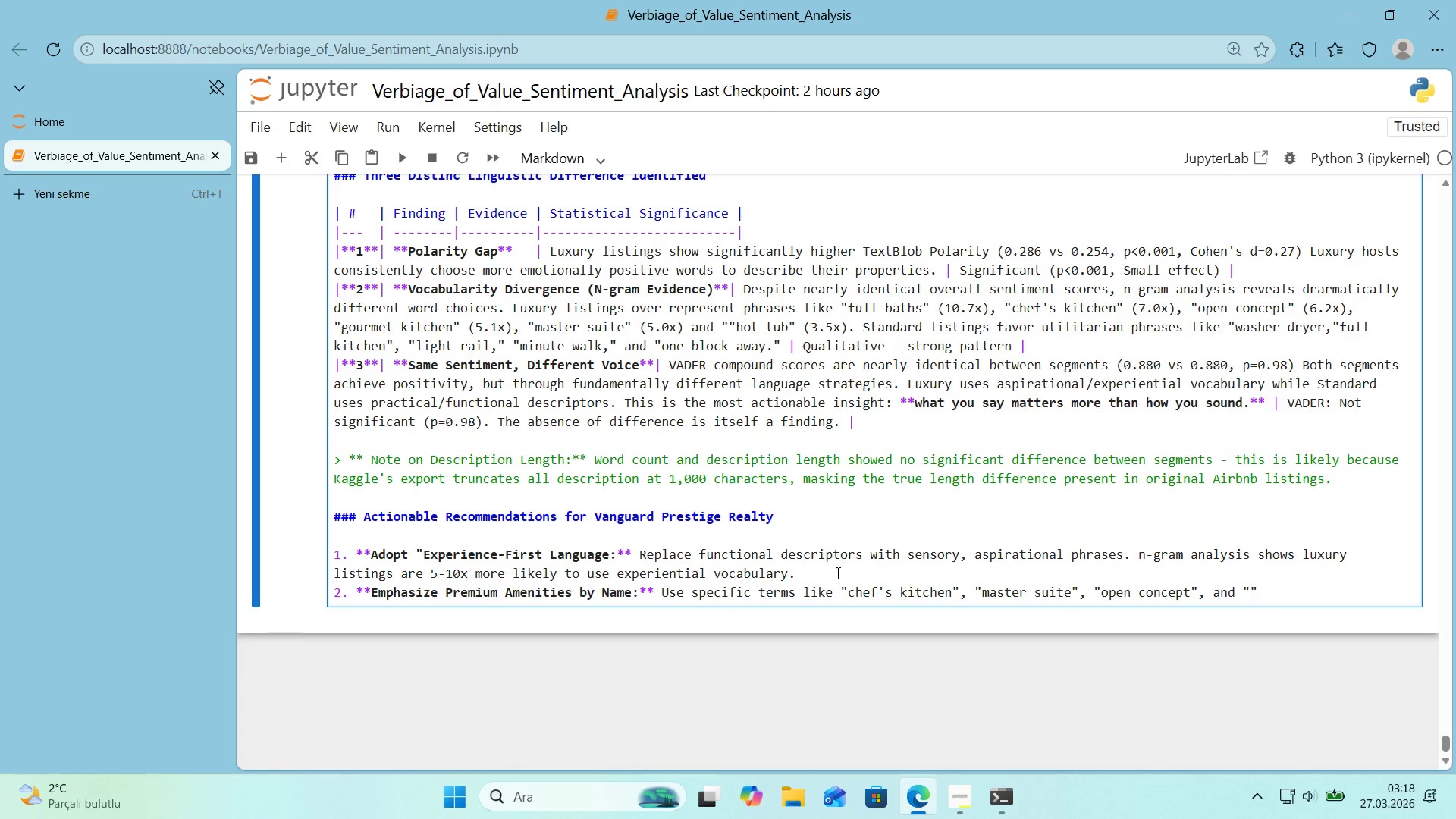 
type(hot tub)
 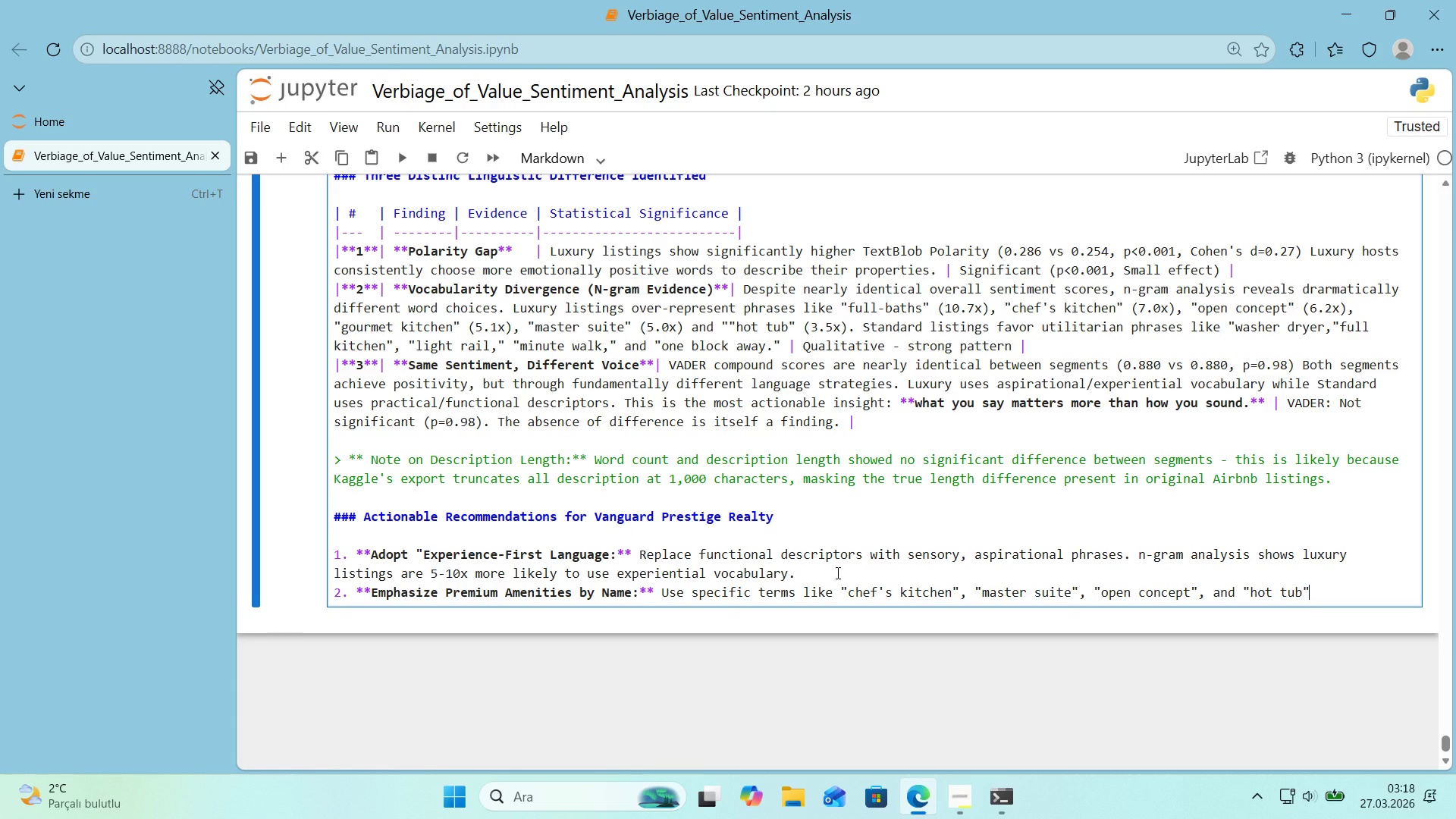 
key(ArrowRight)
 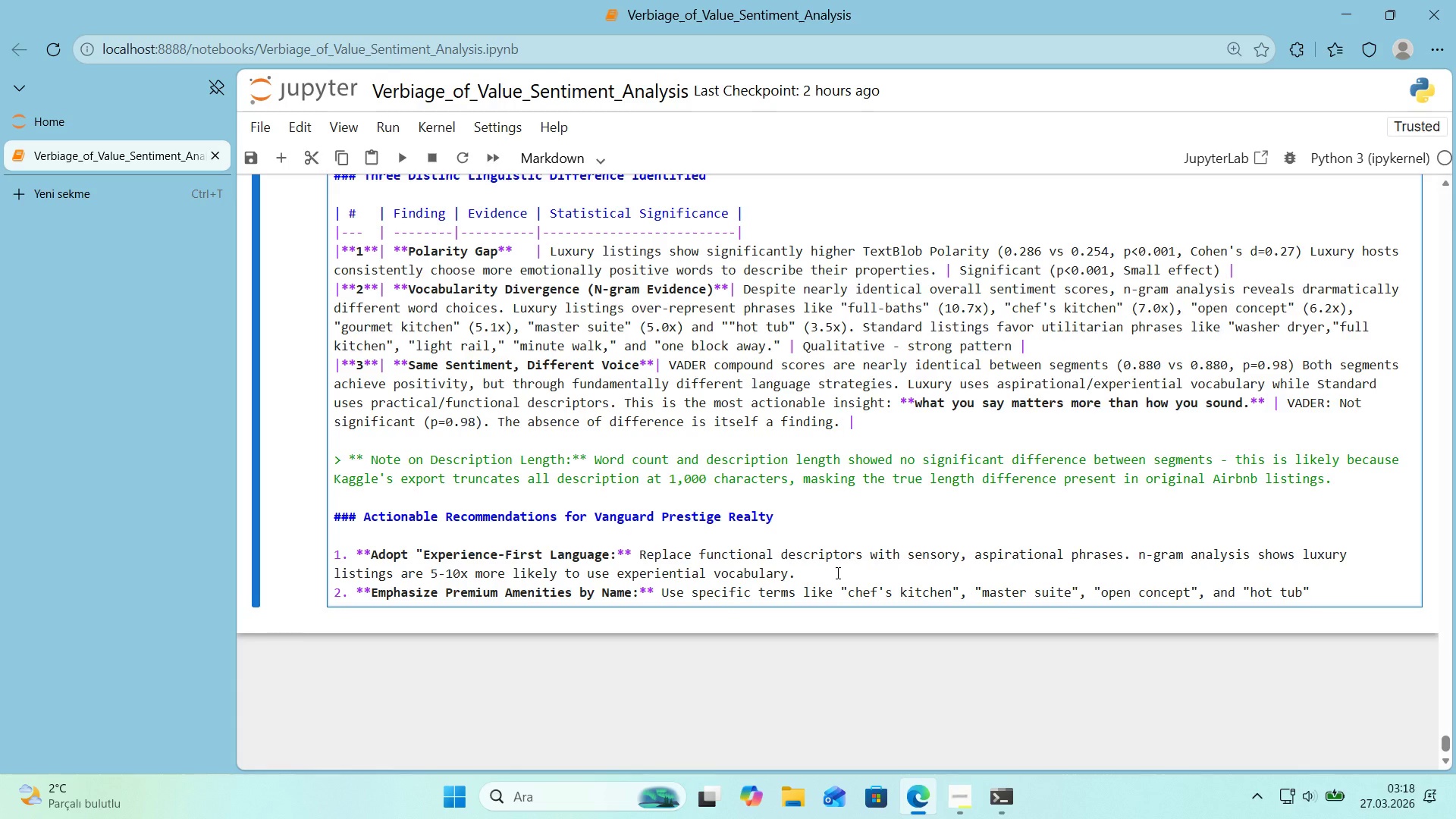 
type( these phrases are strongly over-represented 'n luxury l'st'ngs and s'gnal prem'um pos't'on'ng.)
 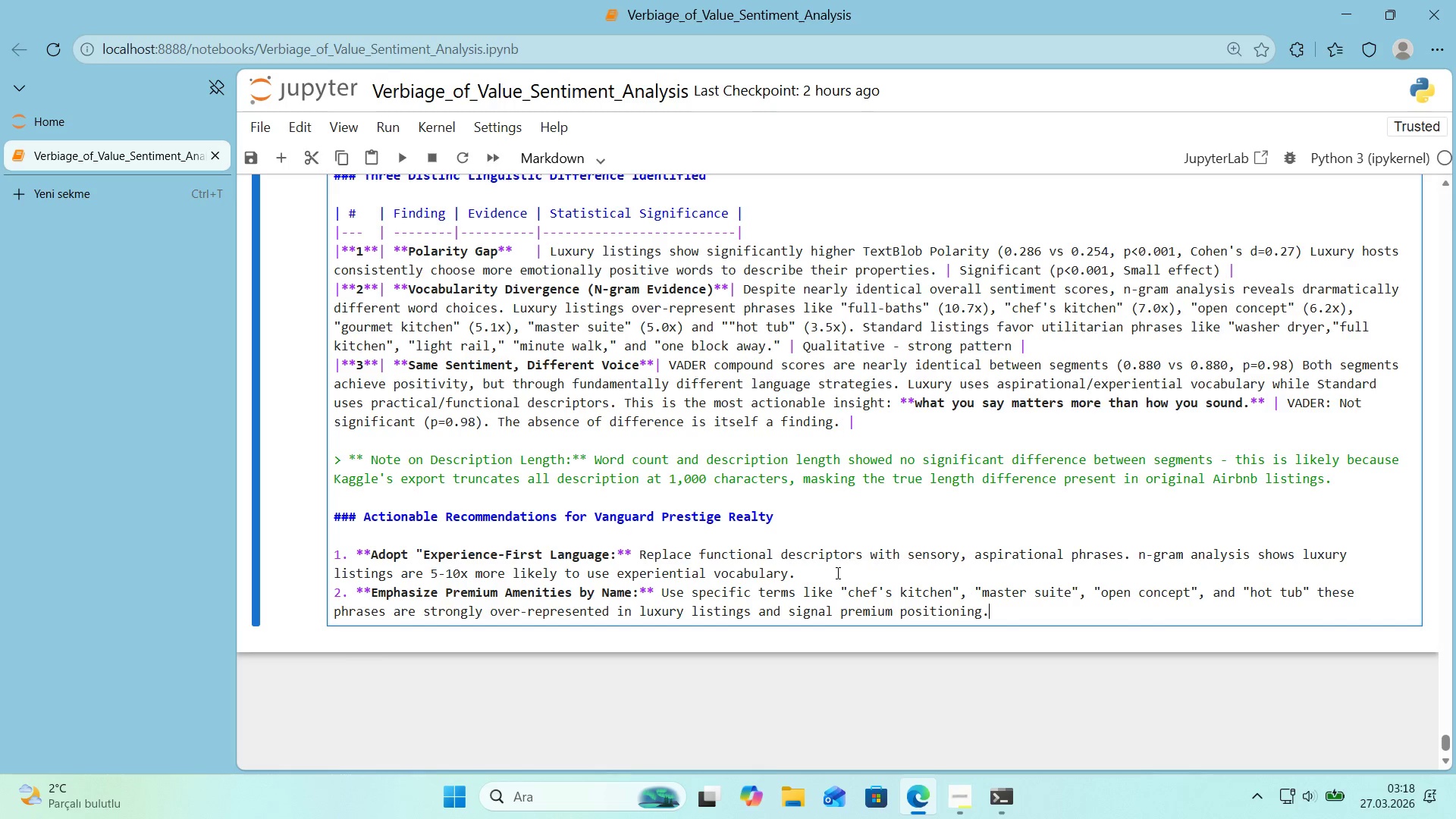 
key(Enter)
 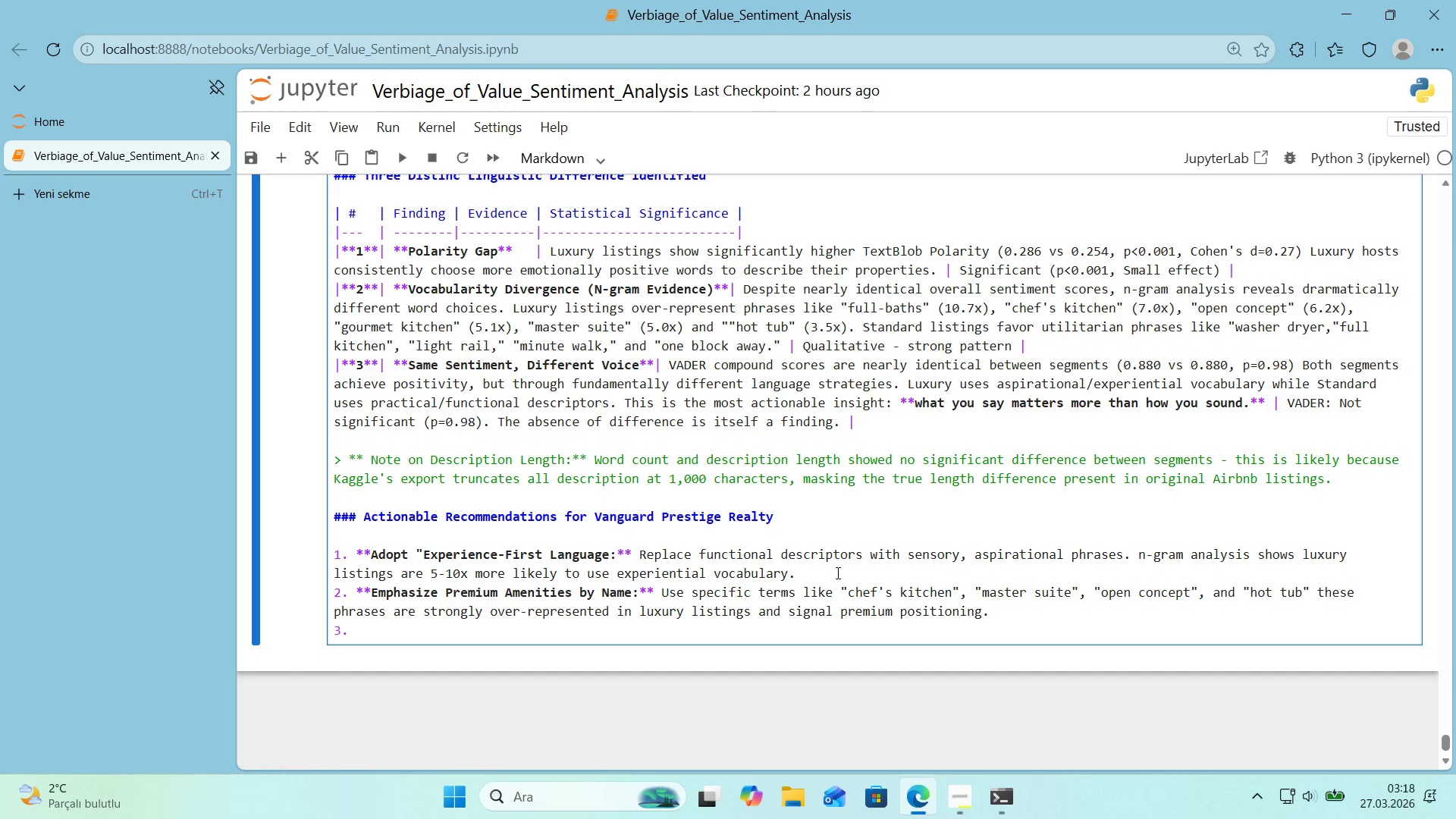 
type(**Focus on V'ews ^ Locat'on Prest'ge>** Lluu)
key(Backspace)
key(Backspace)
key(Backspace)
type(uxury l'st'ngs )
 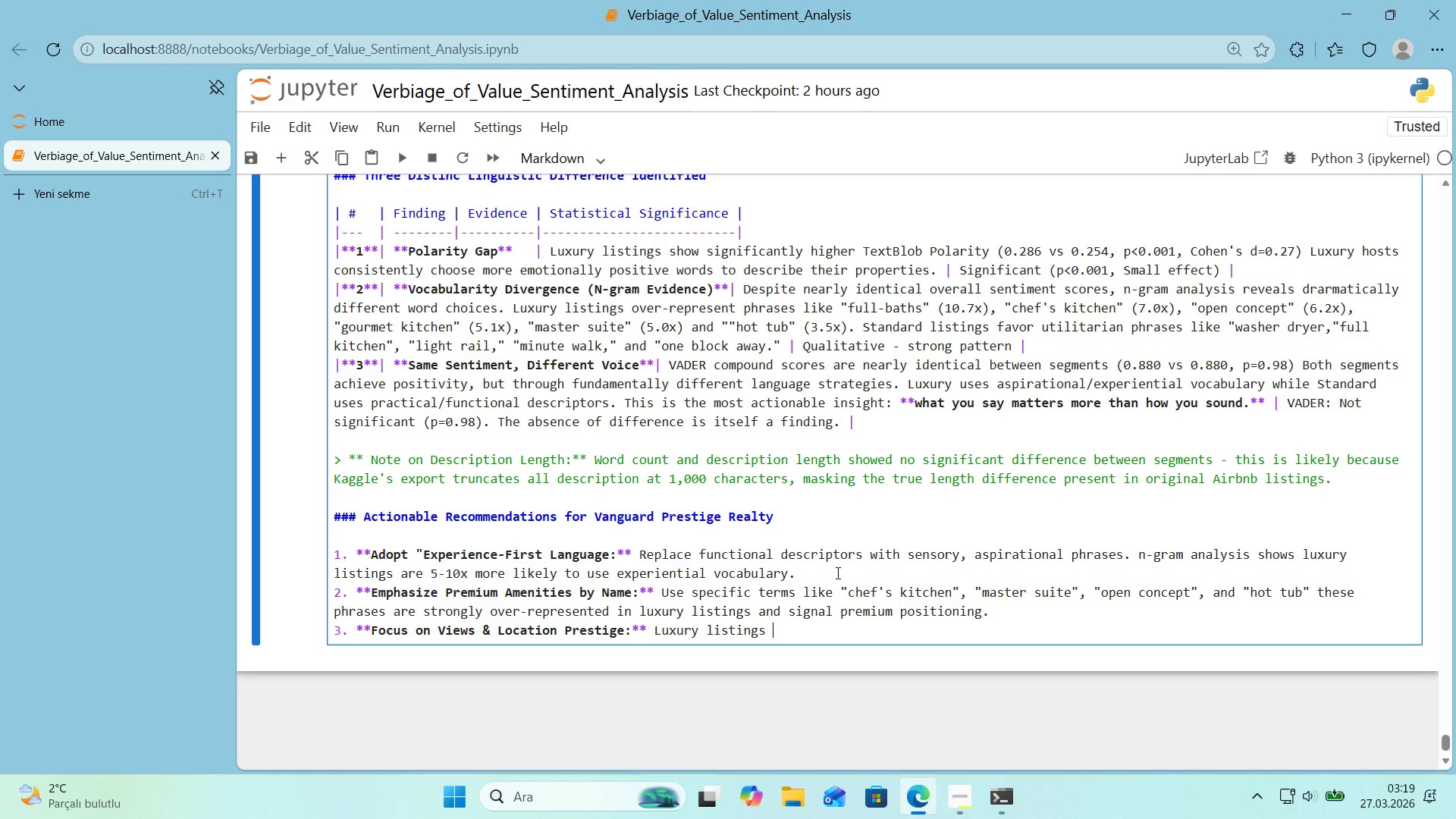 
type(d'spropr)
key(Backspace)
key(Backspace)
 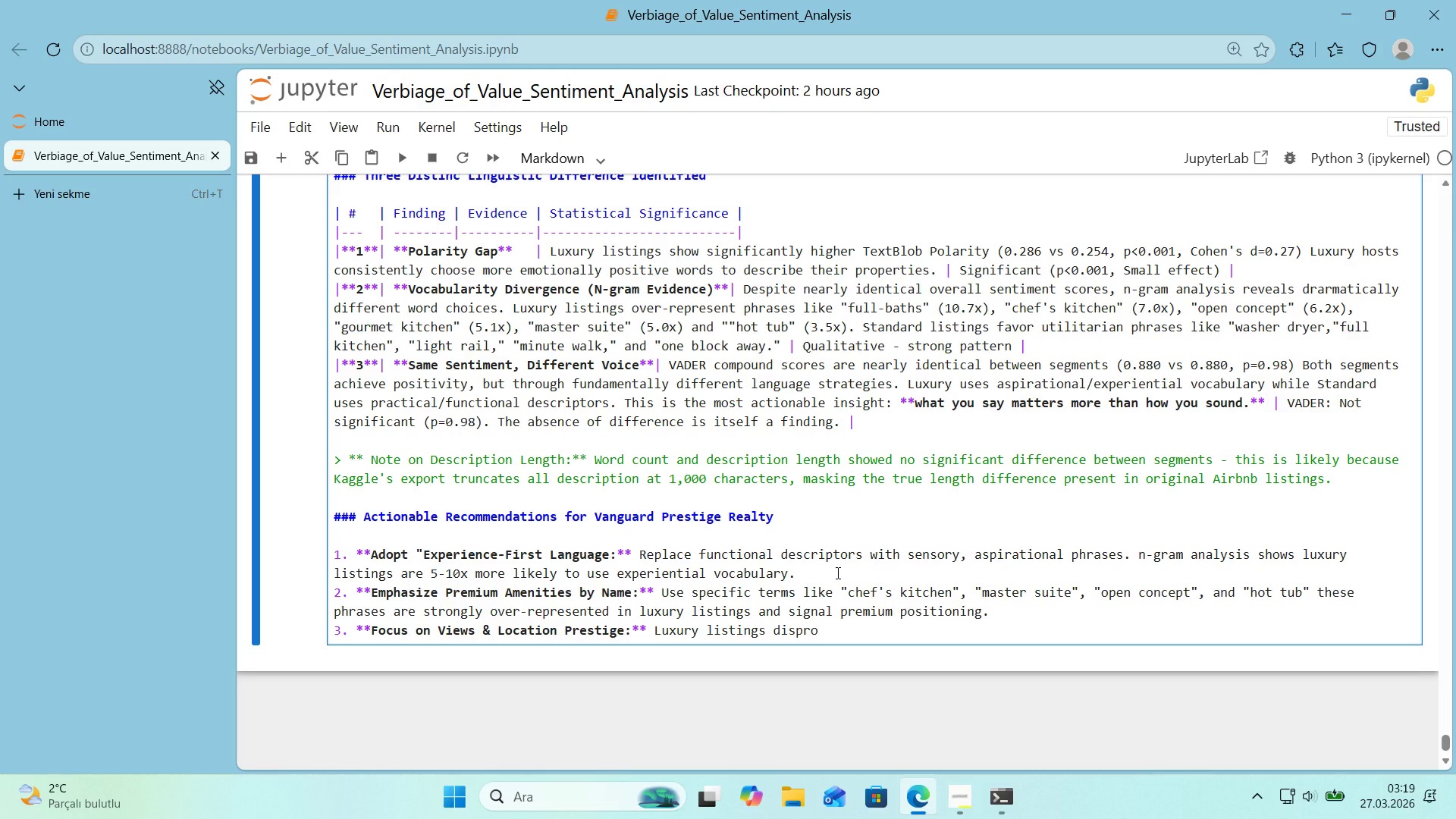 
type(or)
key(Backspace)
key(Backspace)
key(Backspace)
type(oport'one)
key(Backspace)
type(ately reference scen'c features *()
 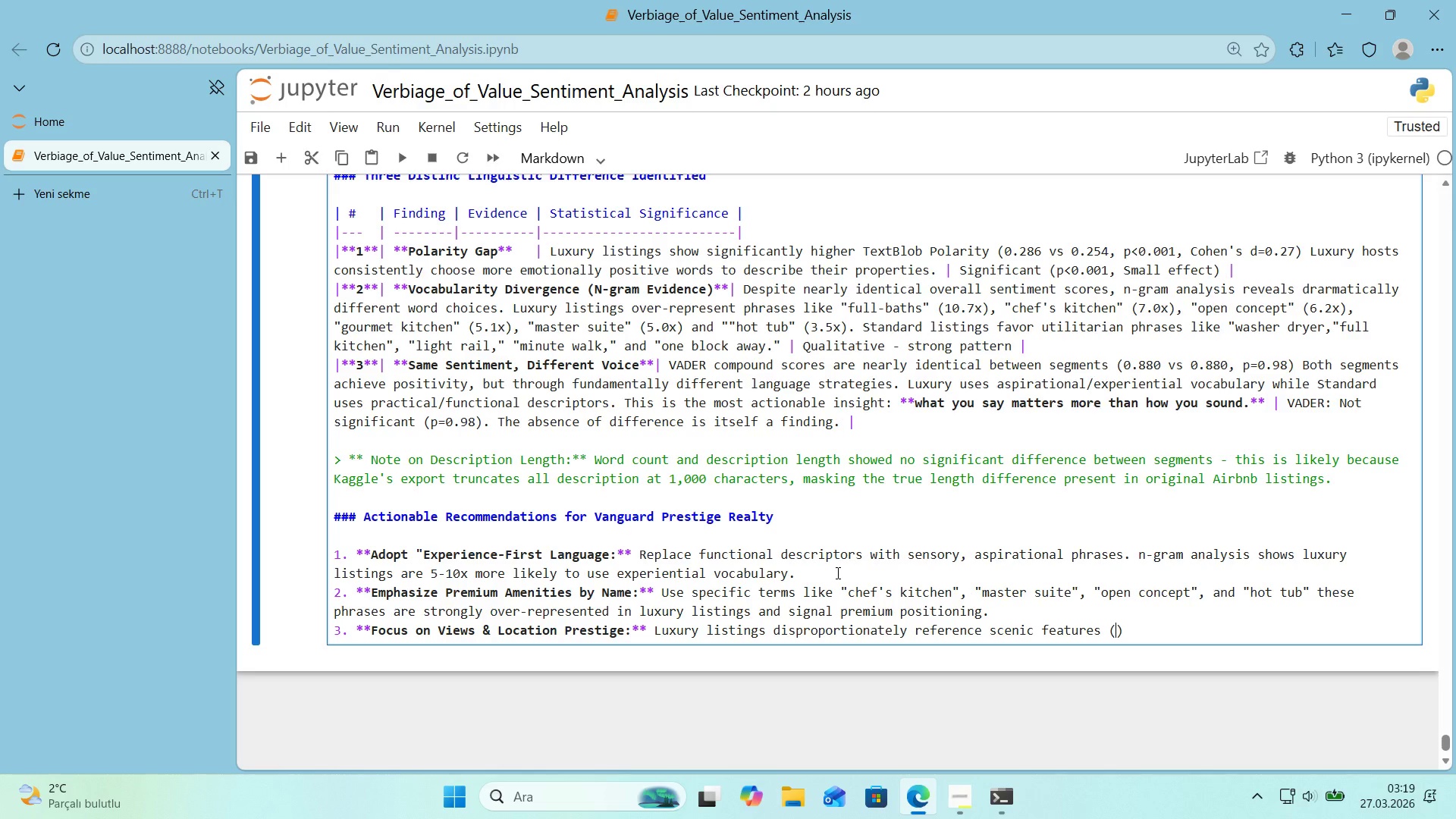 
 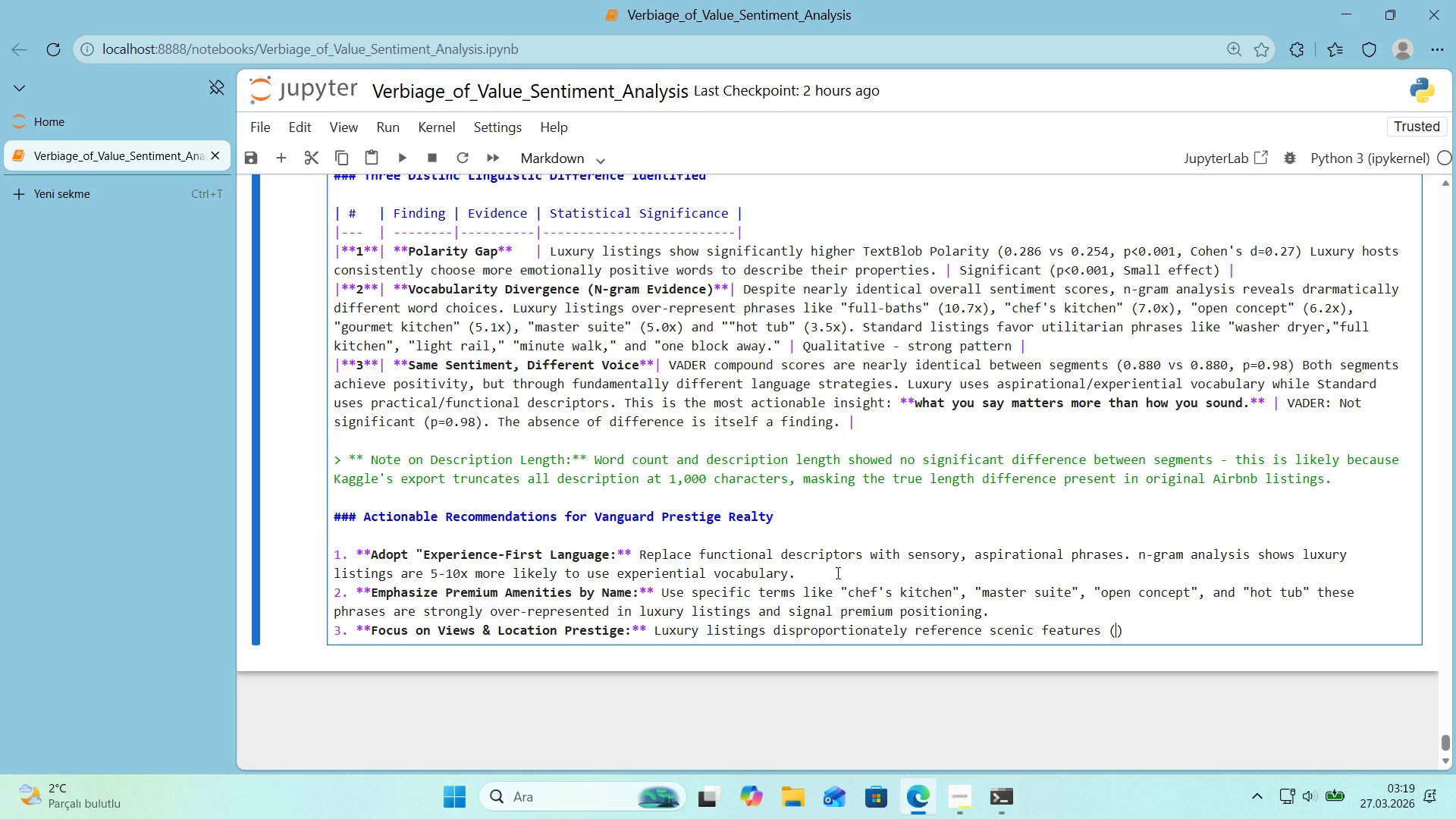 
key(ArrowLeft)
 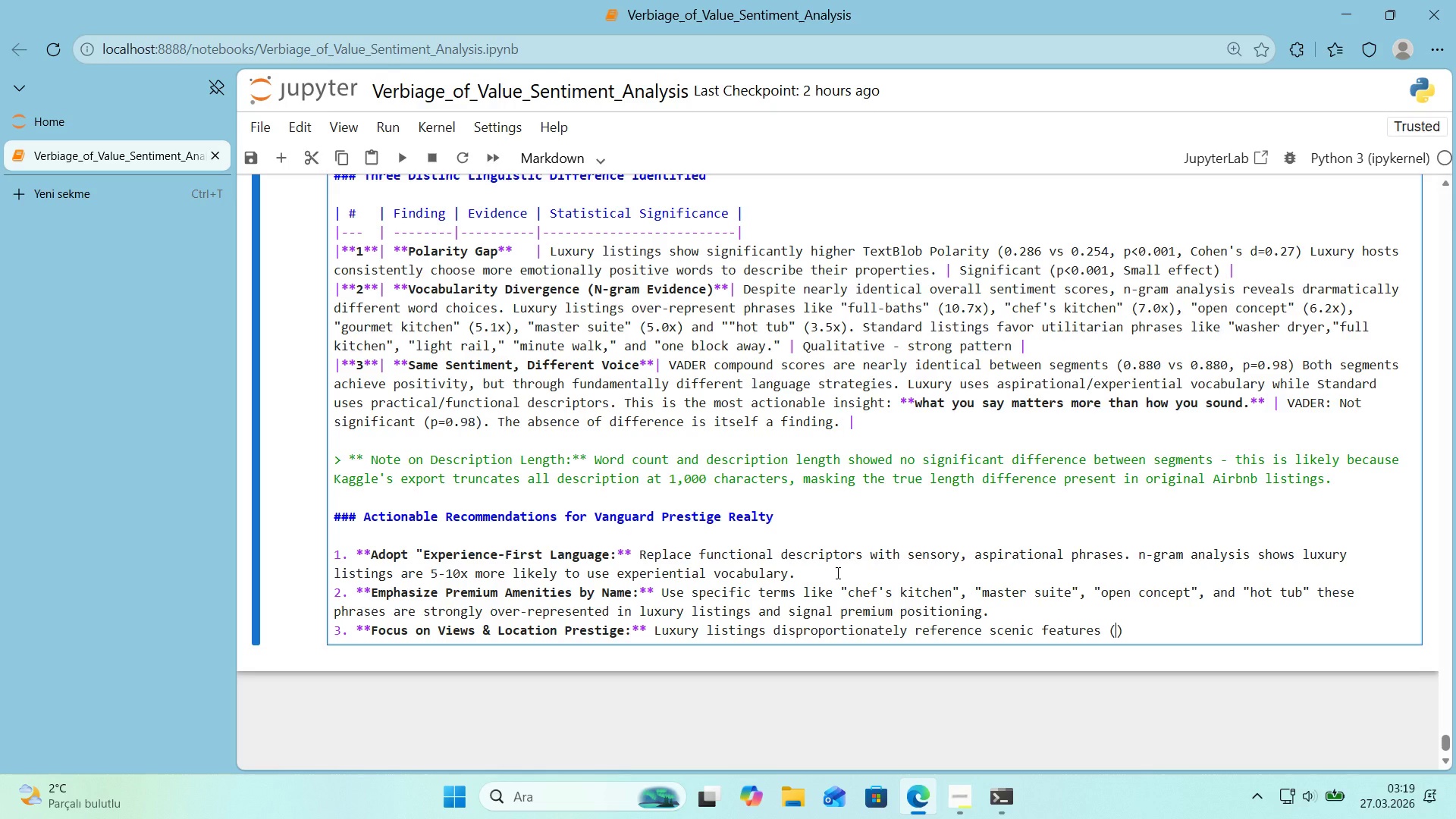 
hold_key(key=ShiftRight, duration=0.52)
 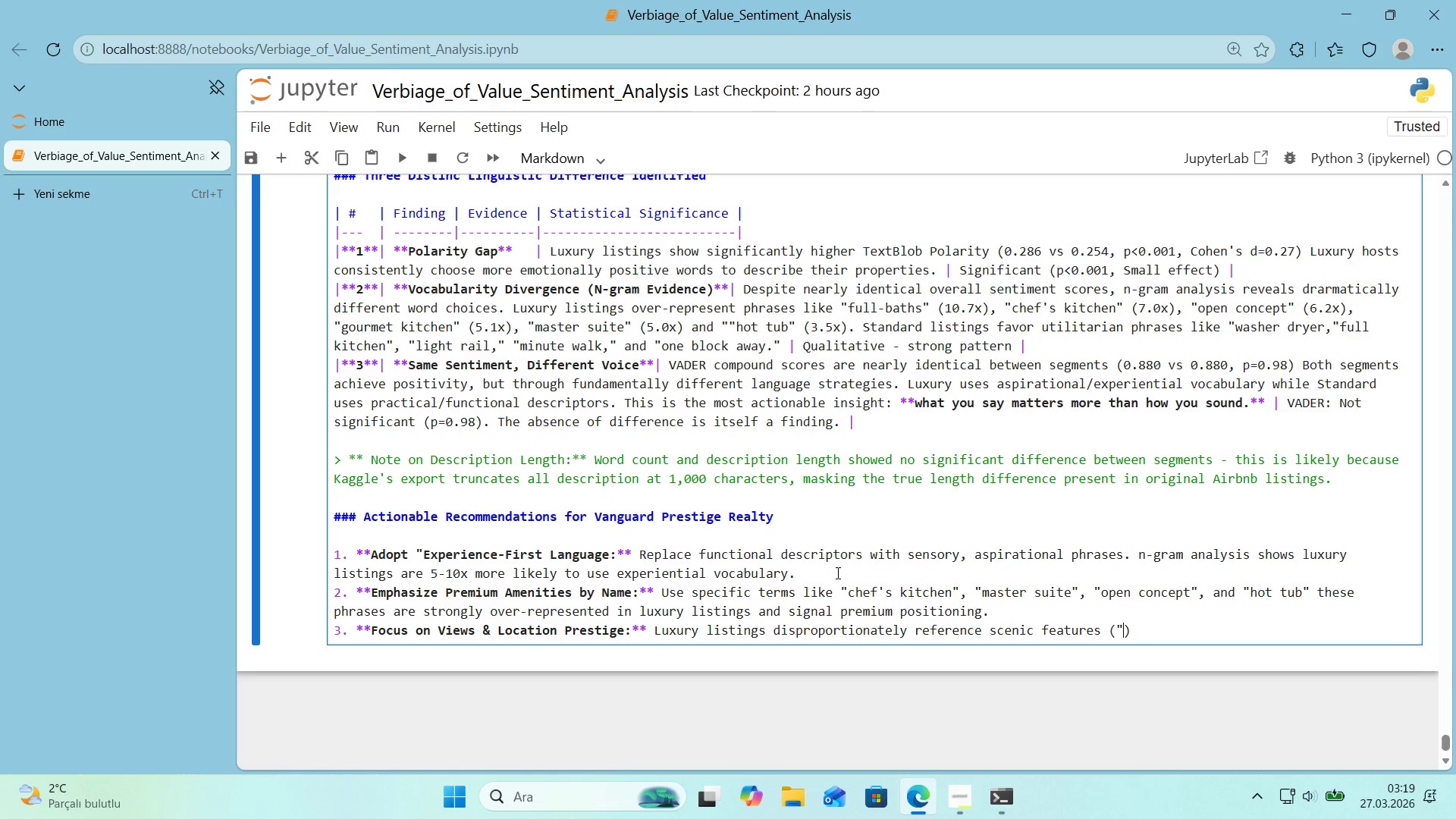 
key(Backquote)
 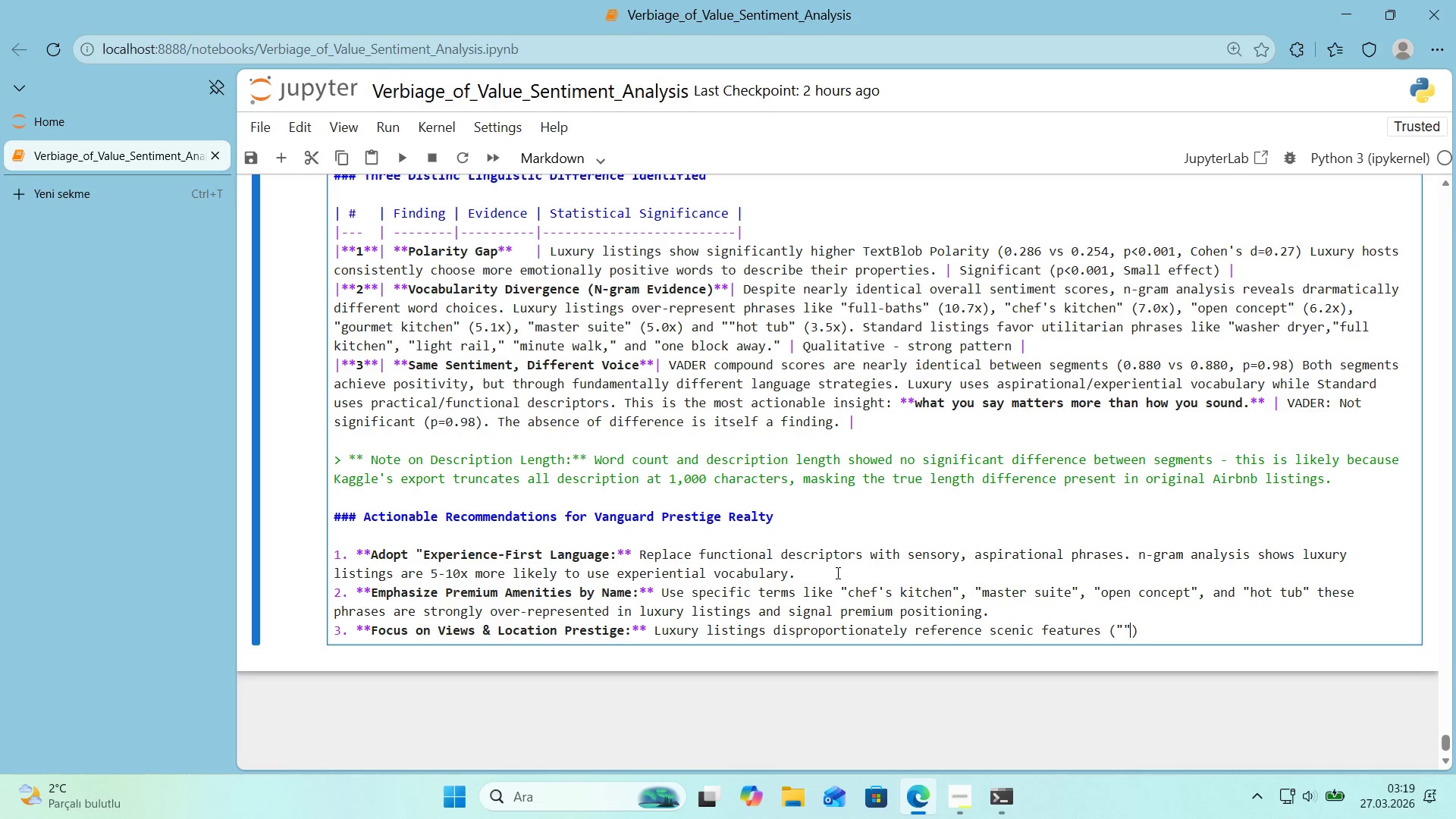 
key(Backquote)
 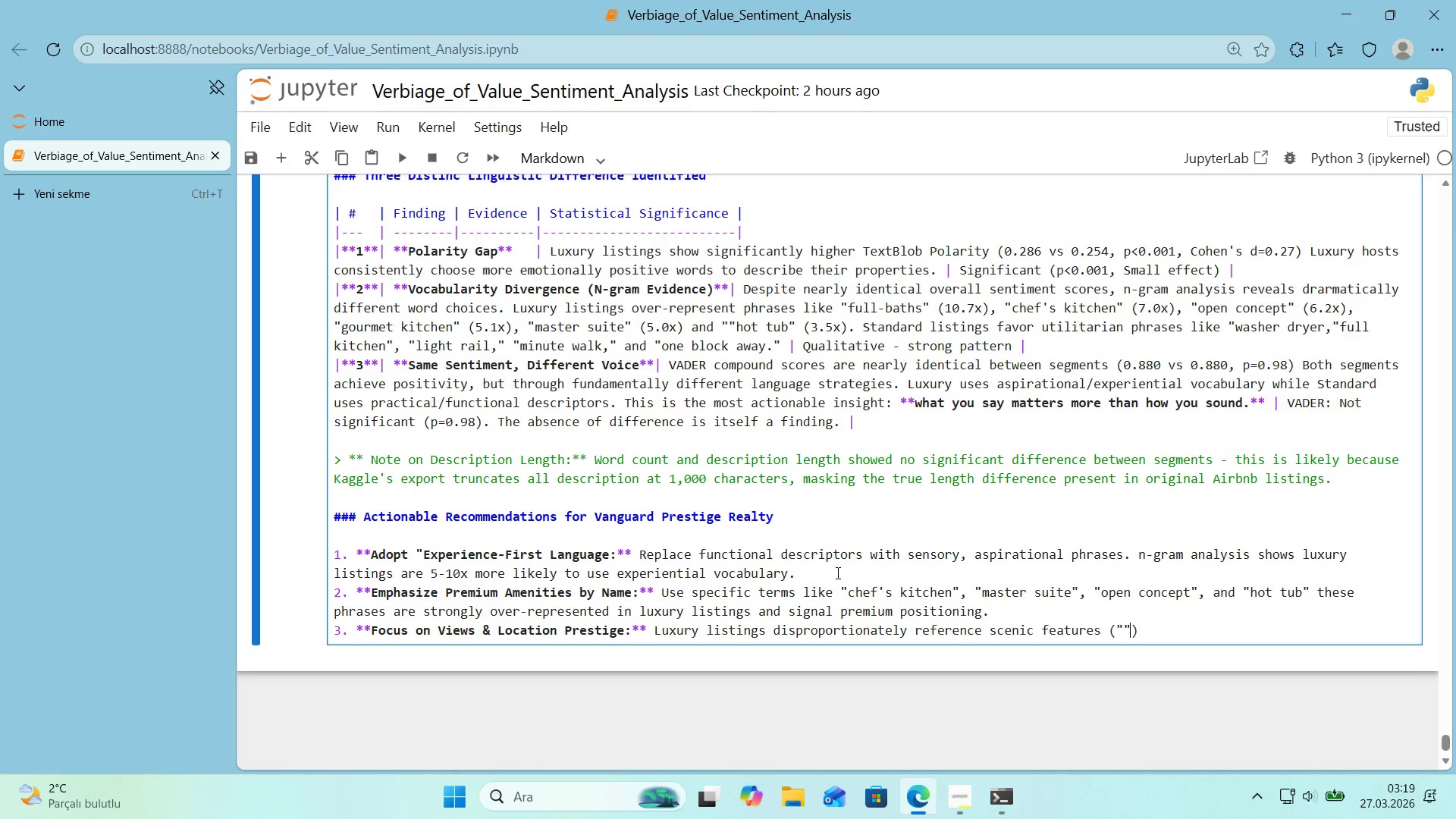 
key(ArrowLeft)
 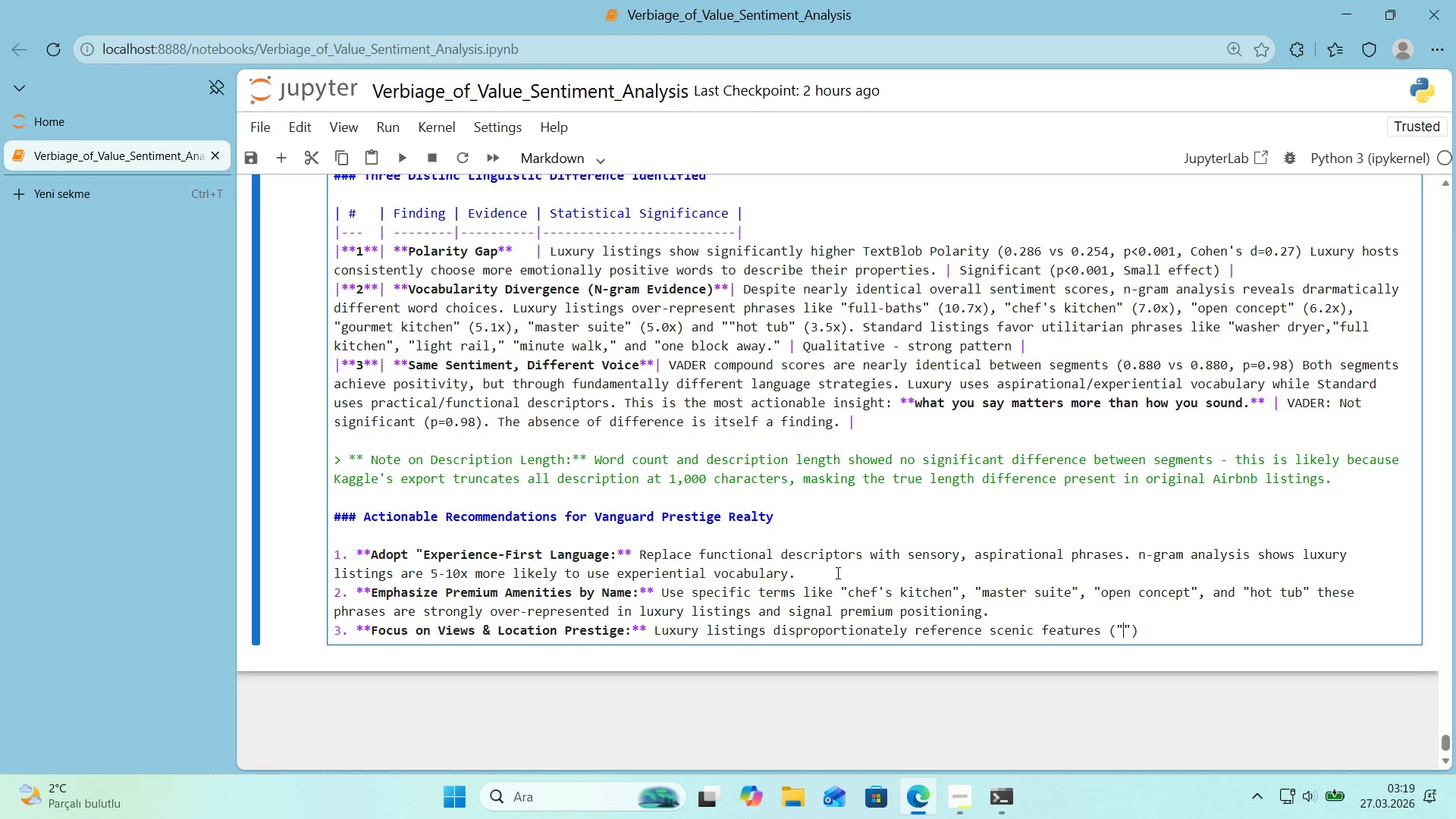 
type(El'ot)
 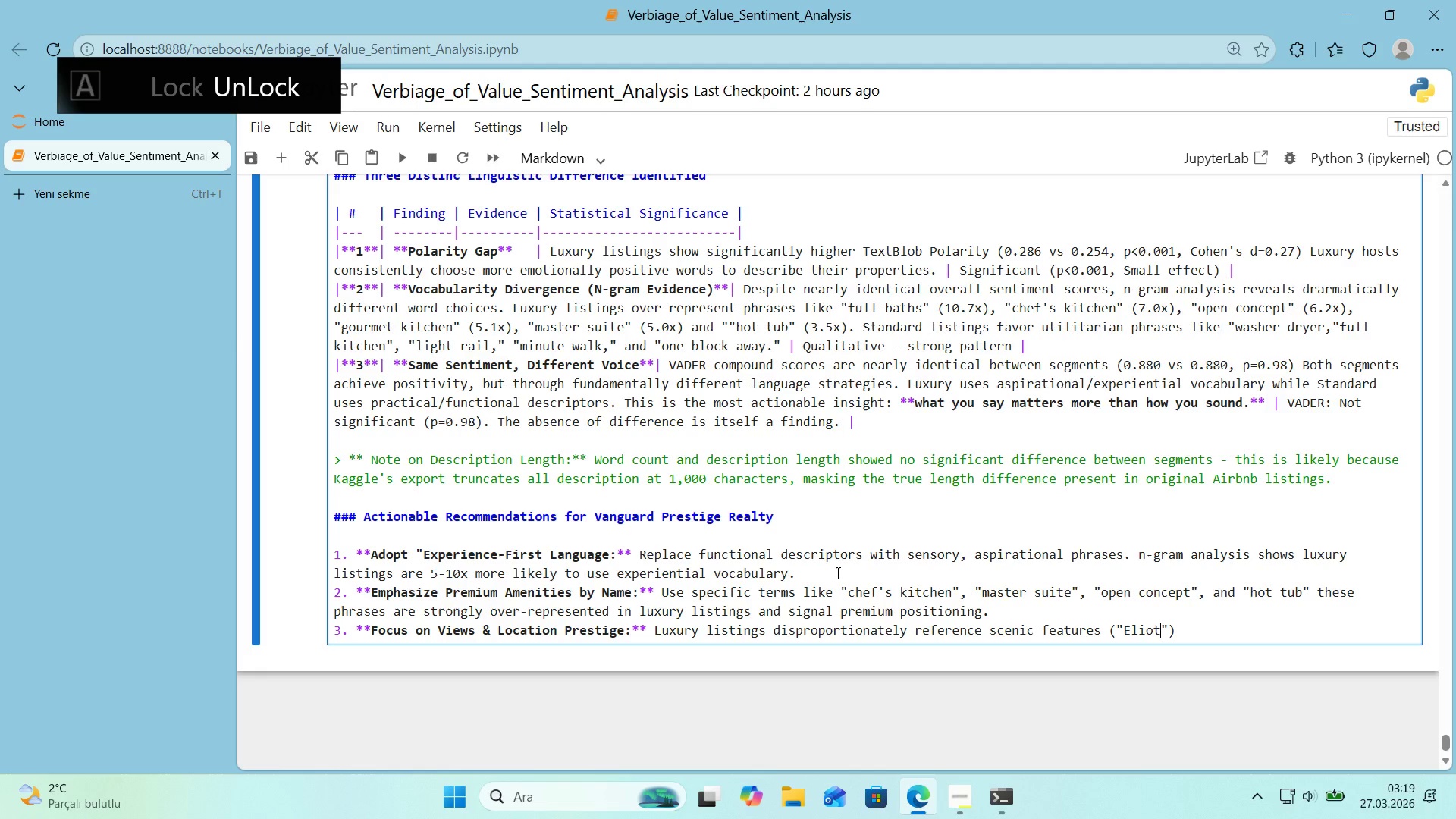 
key(Control+ControlRight)
 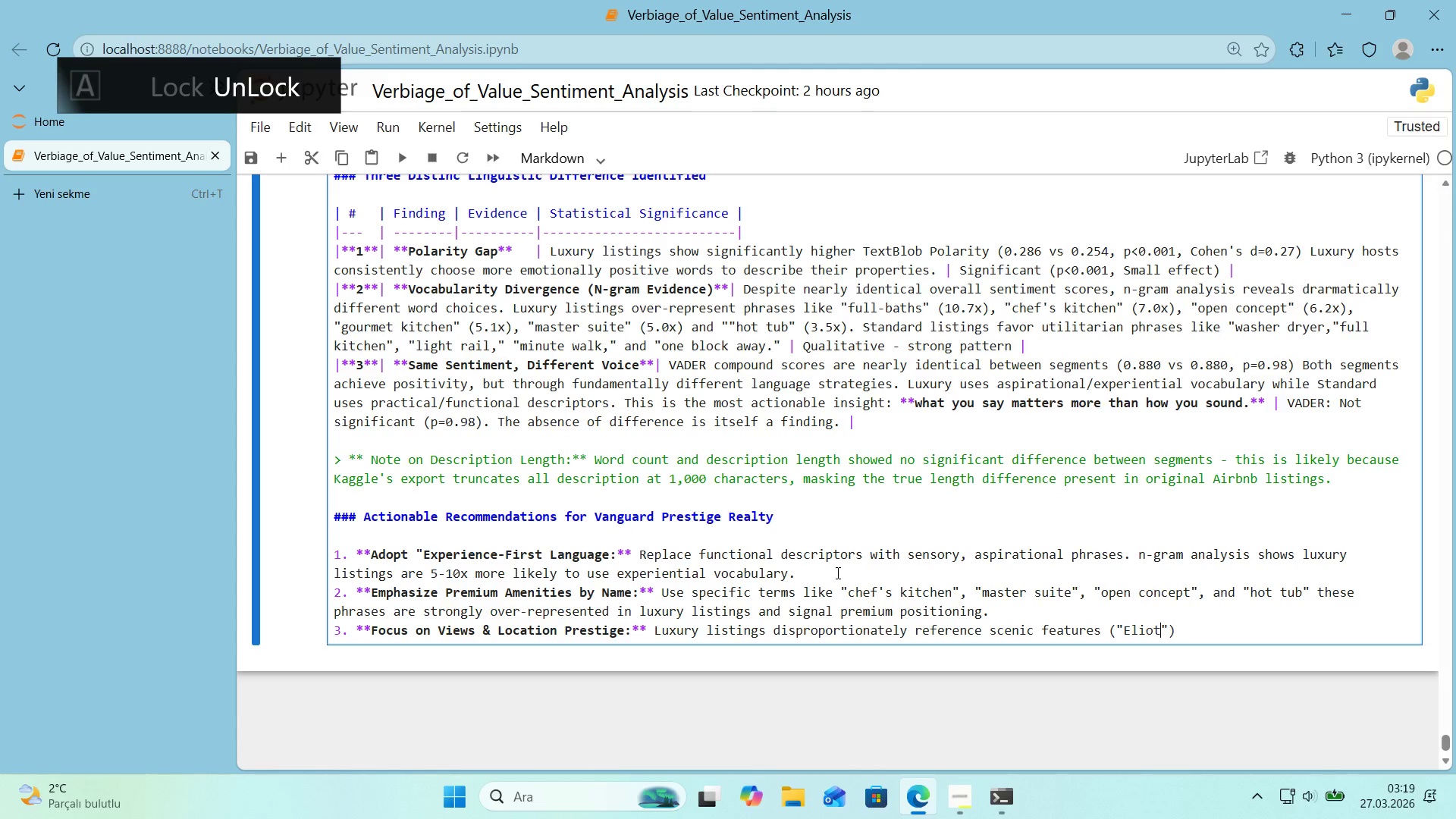 
key(Control+ControlRight)
 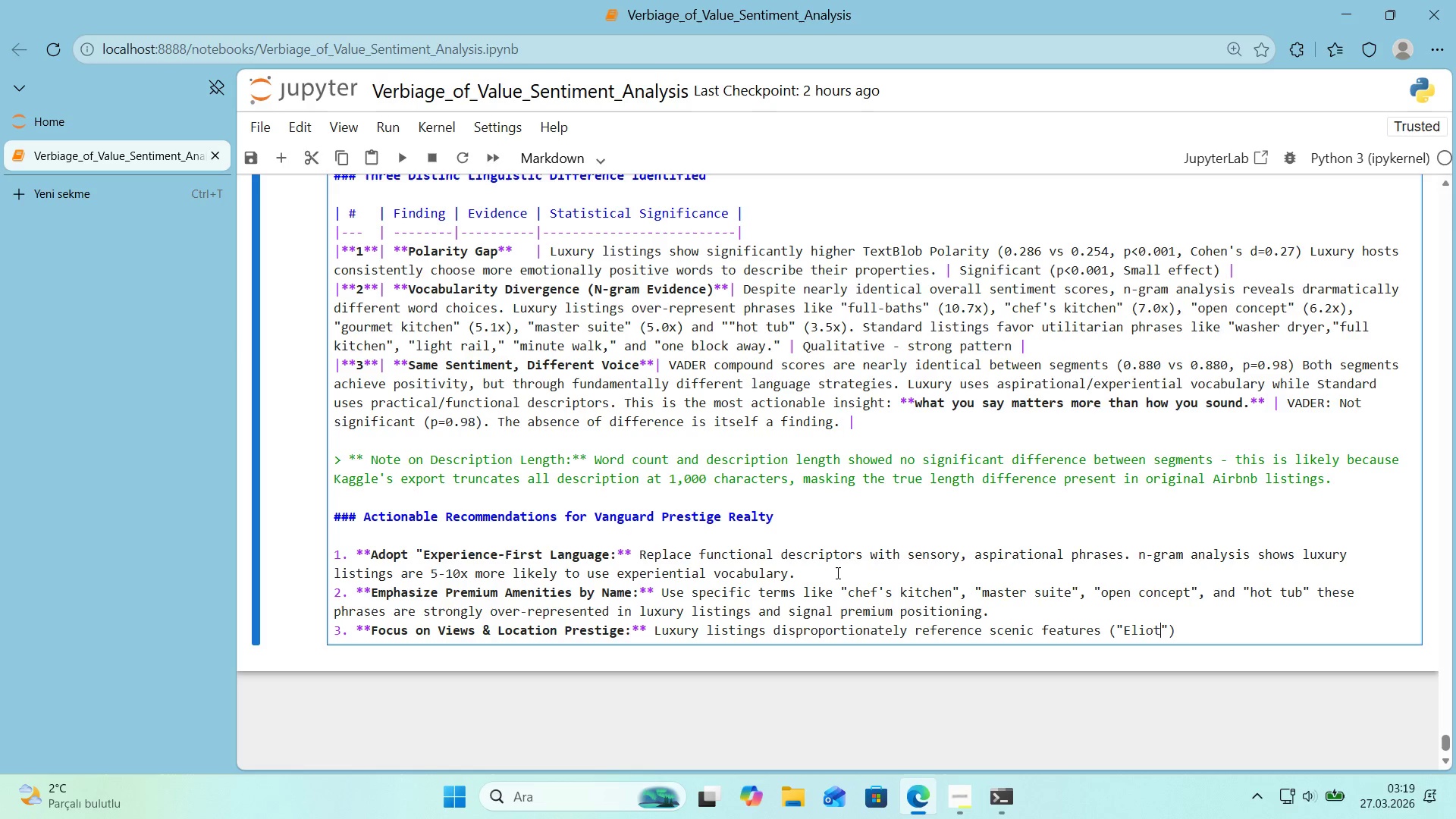 
key(Control+ControlRight)
 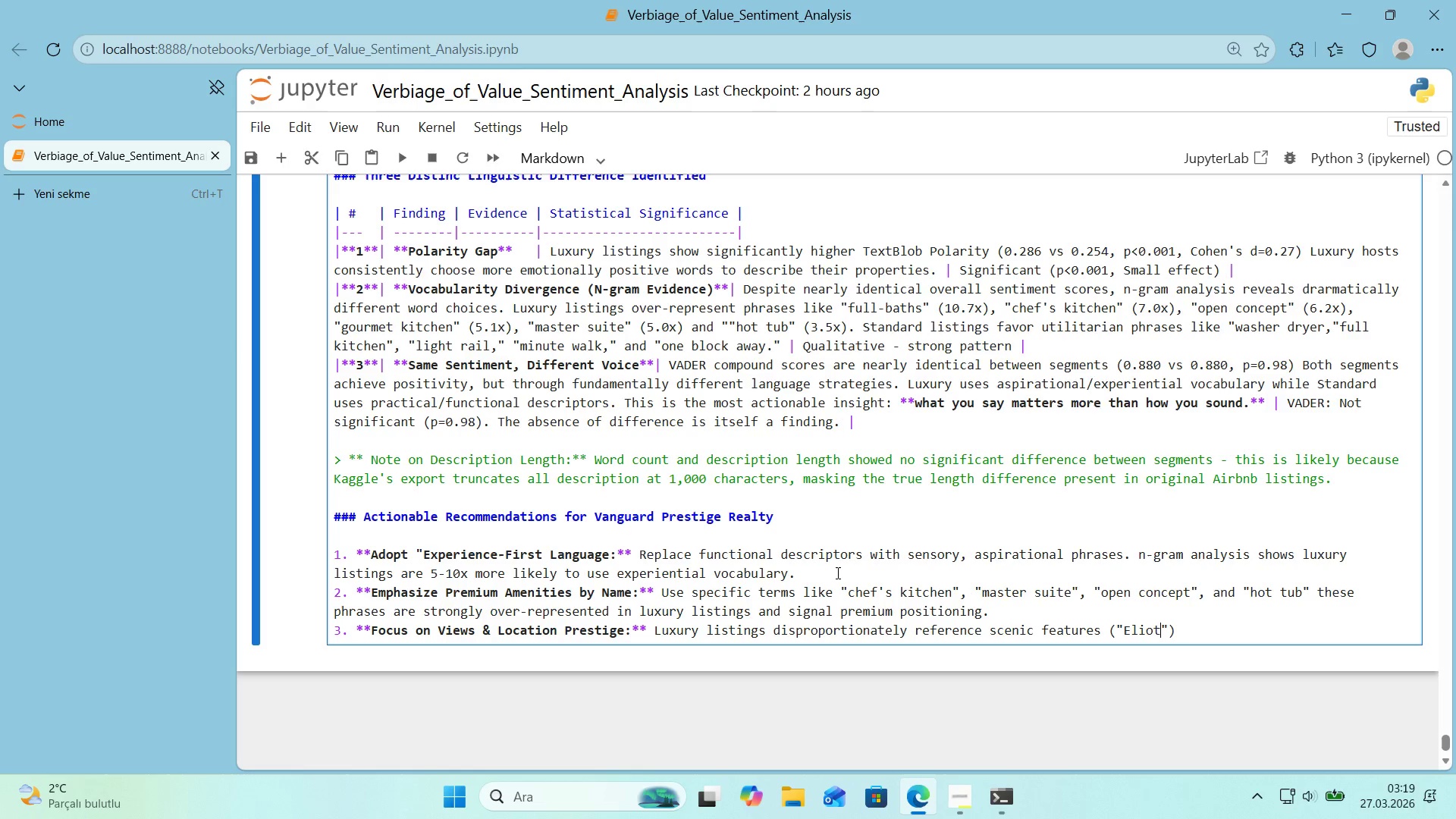 
key(ArrowLeft)
 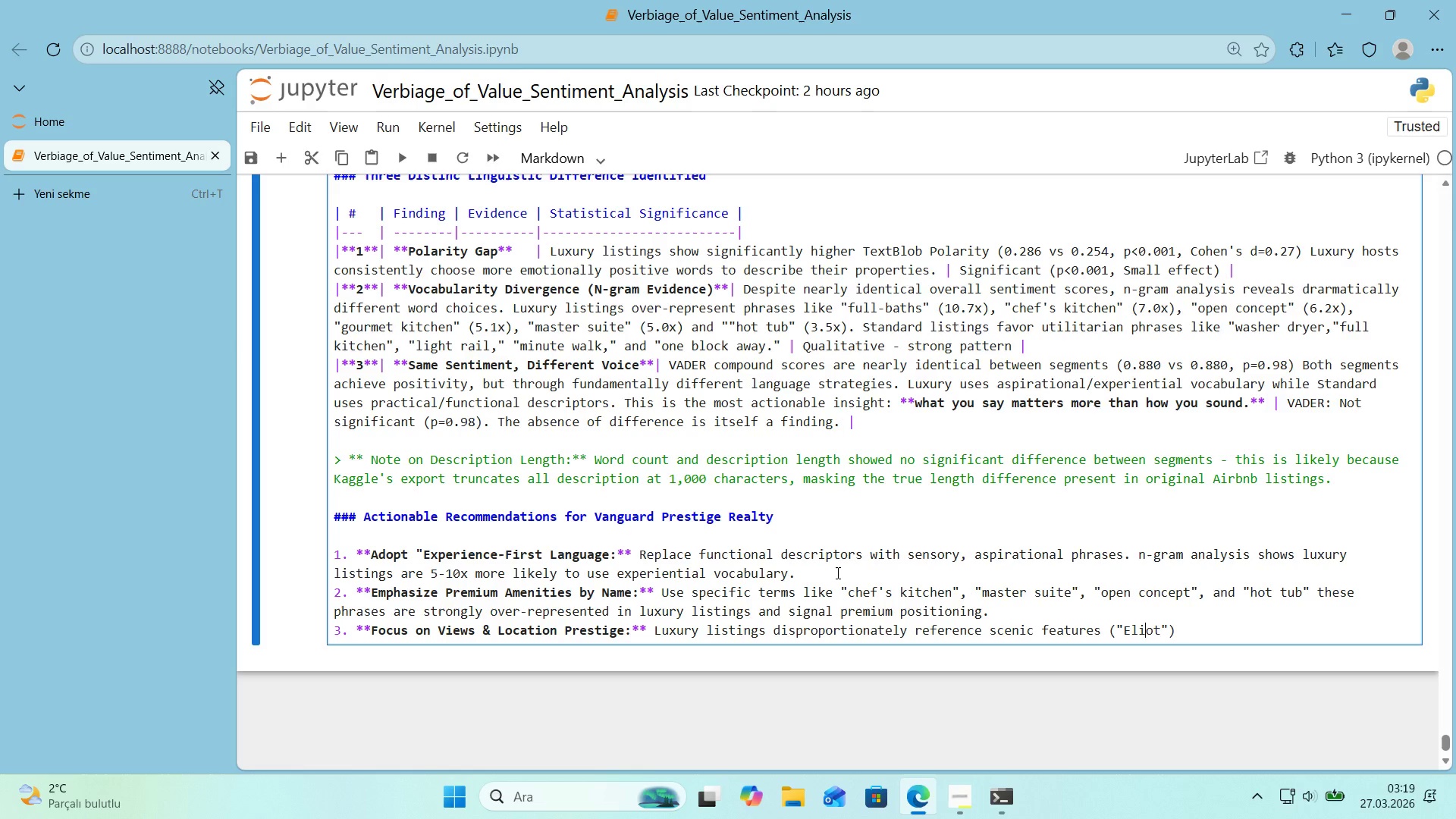 
key(ArrowLeft)
 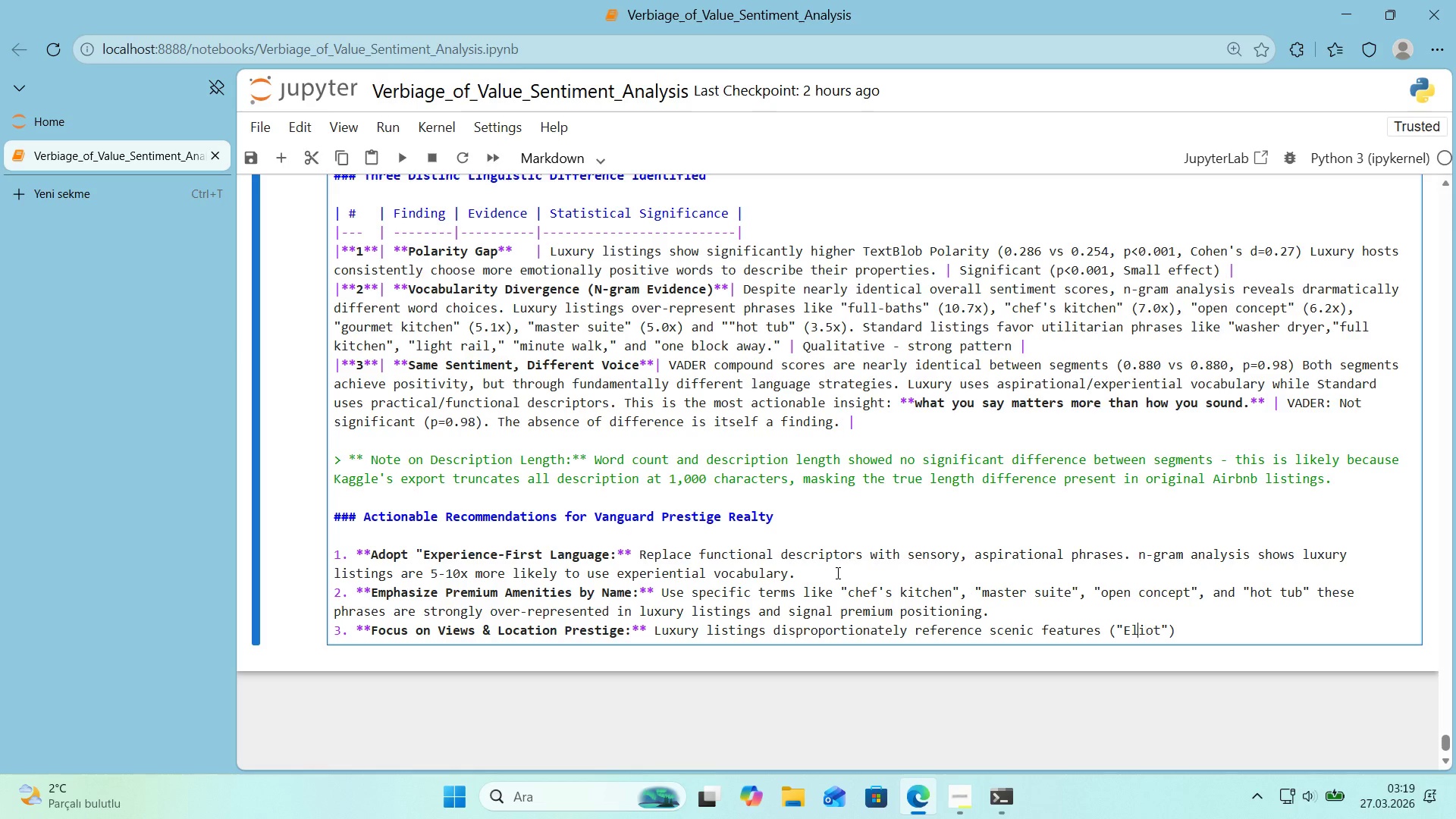 
key(ArrowLeft)
 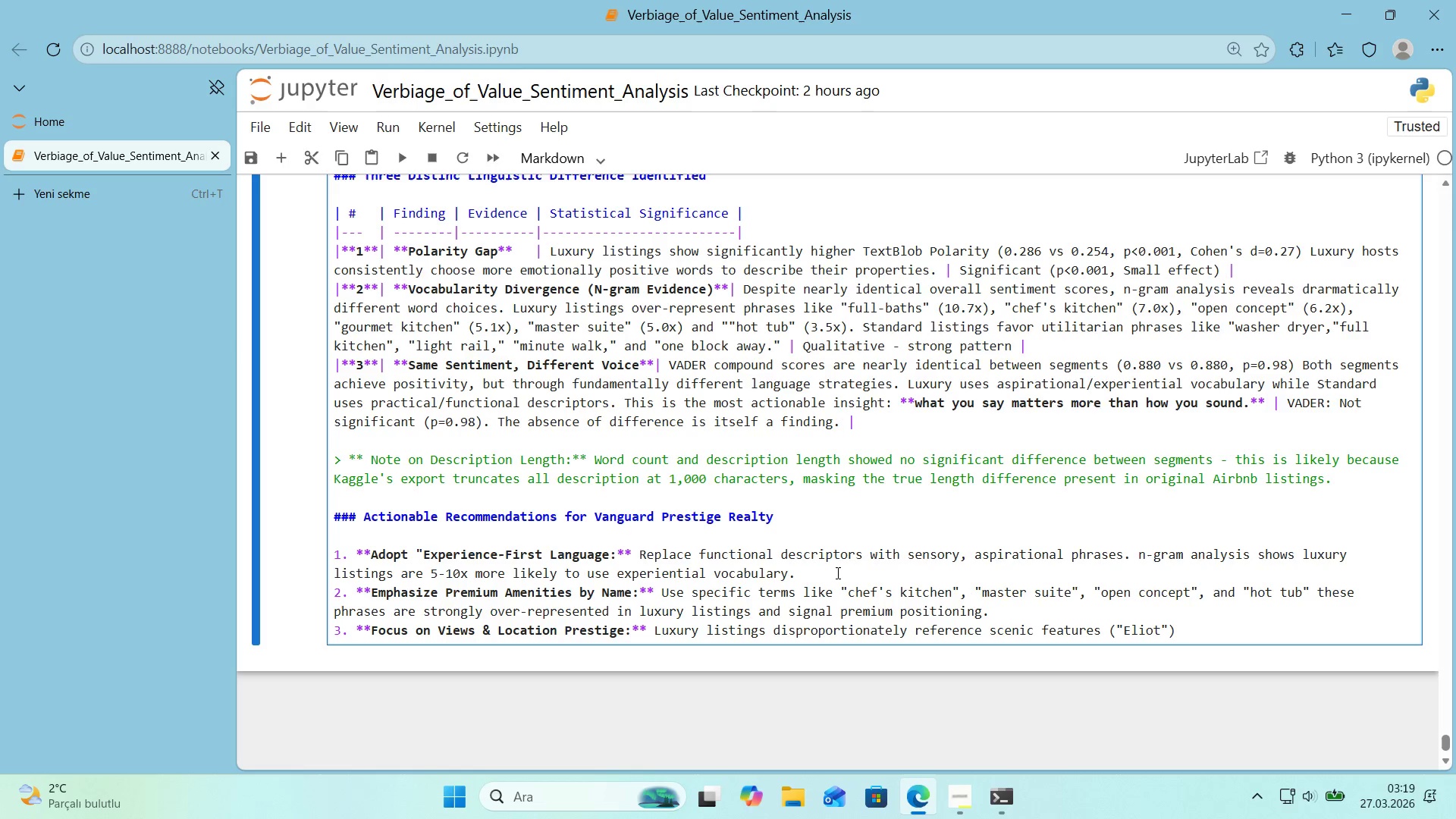 
key(L)
 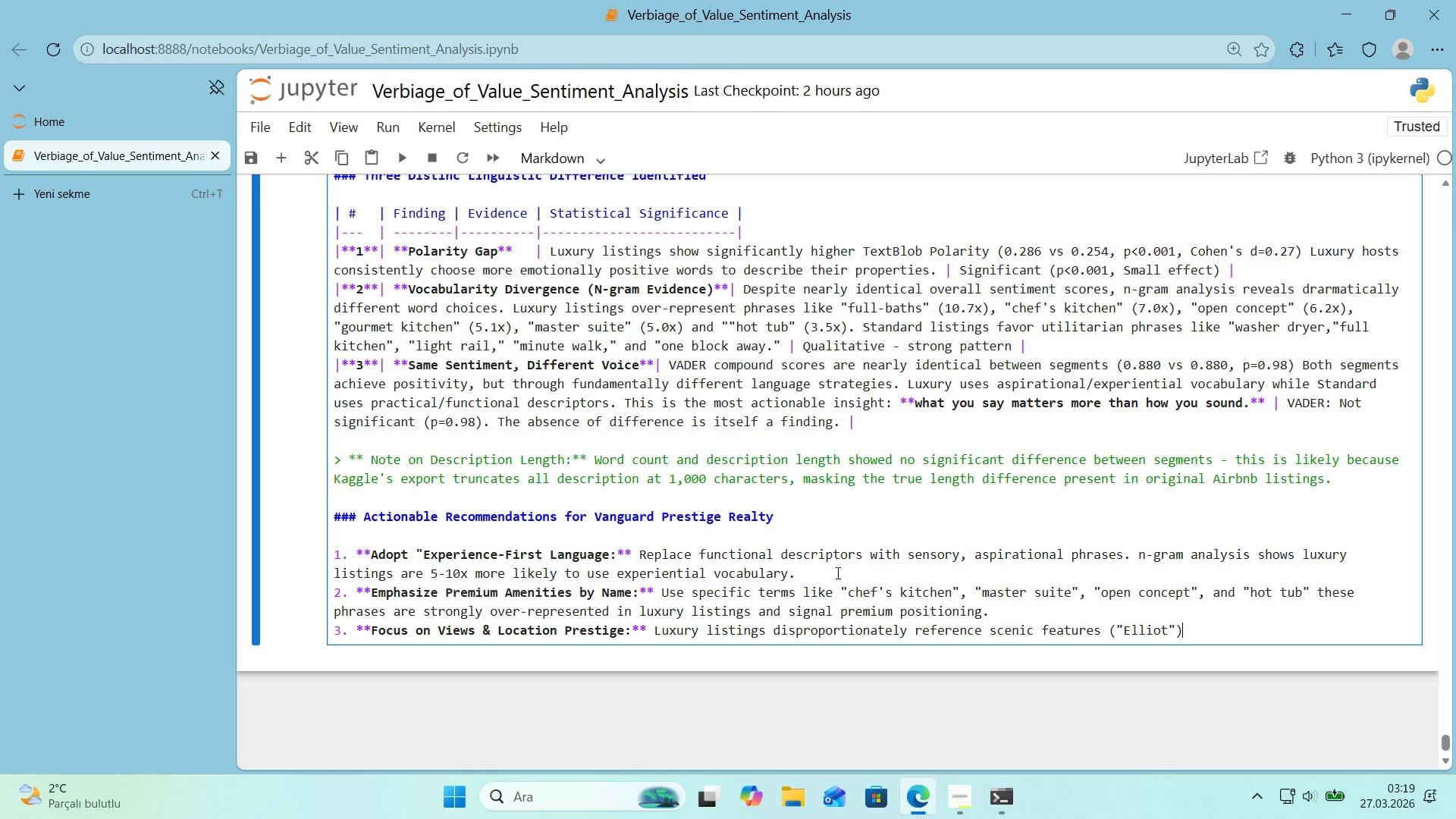 
key(ArrowDown)
 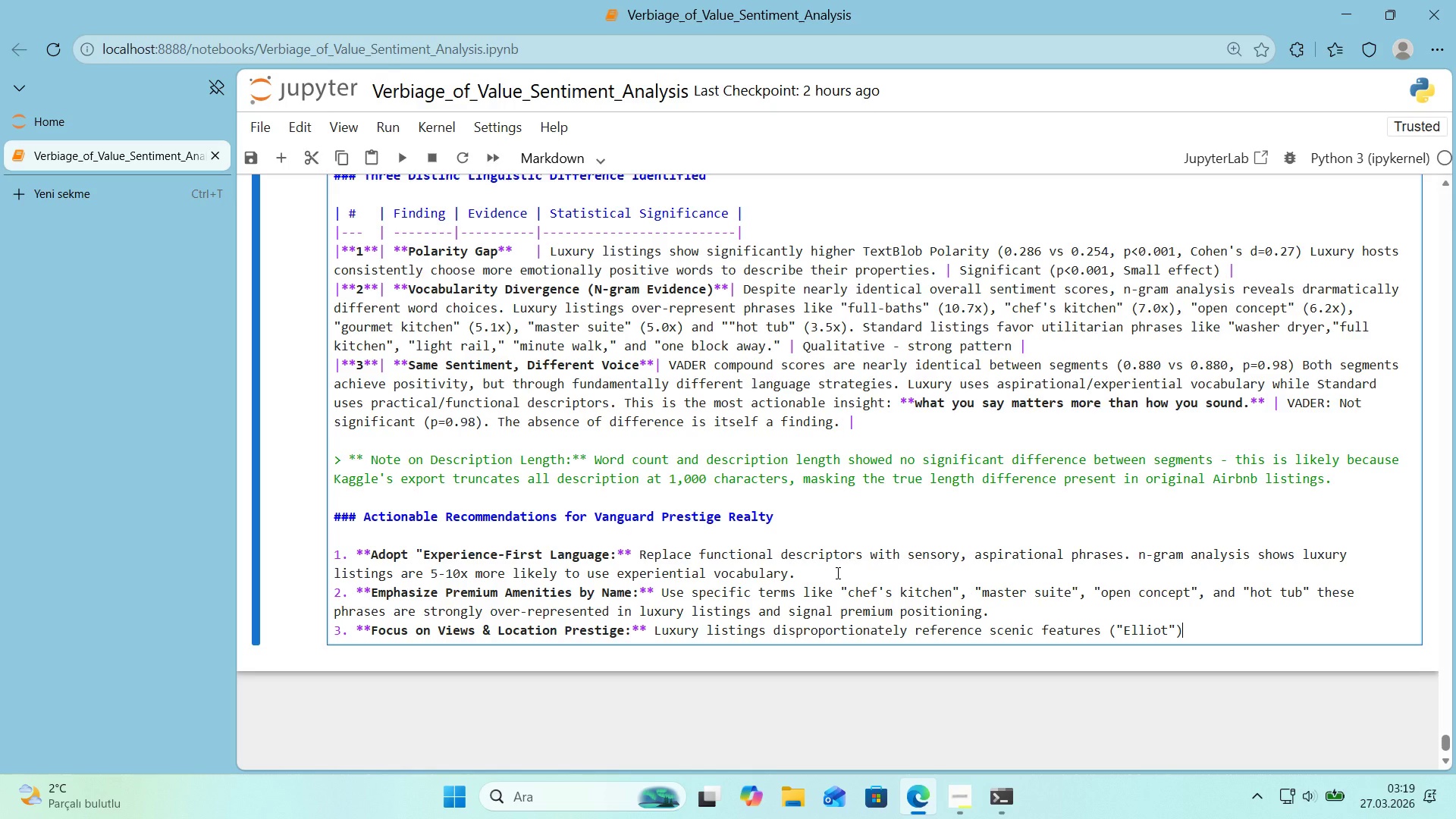 
key(ArrowLeft)
 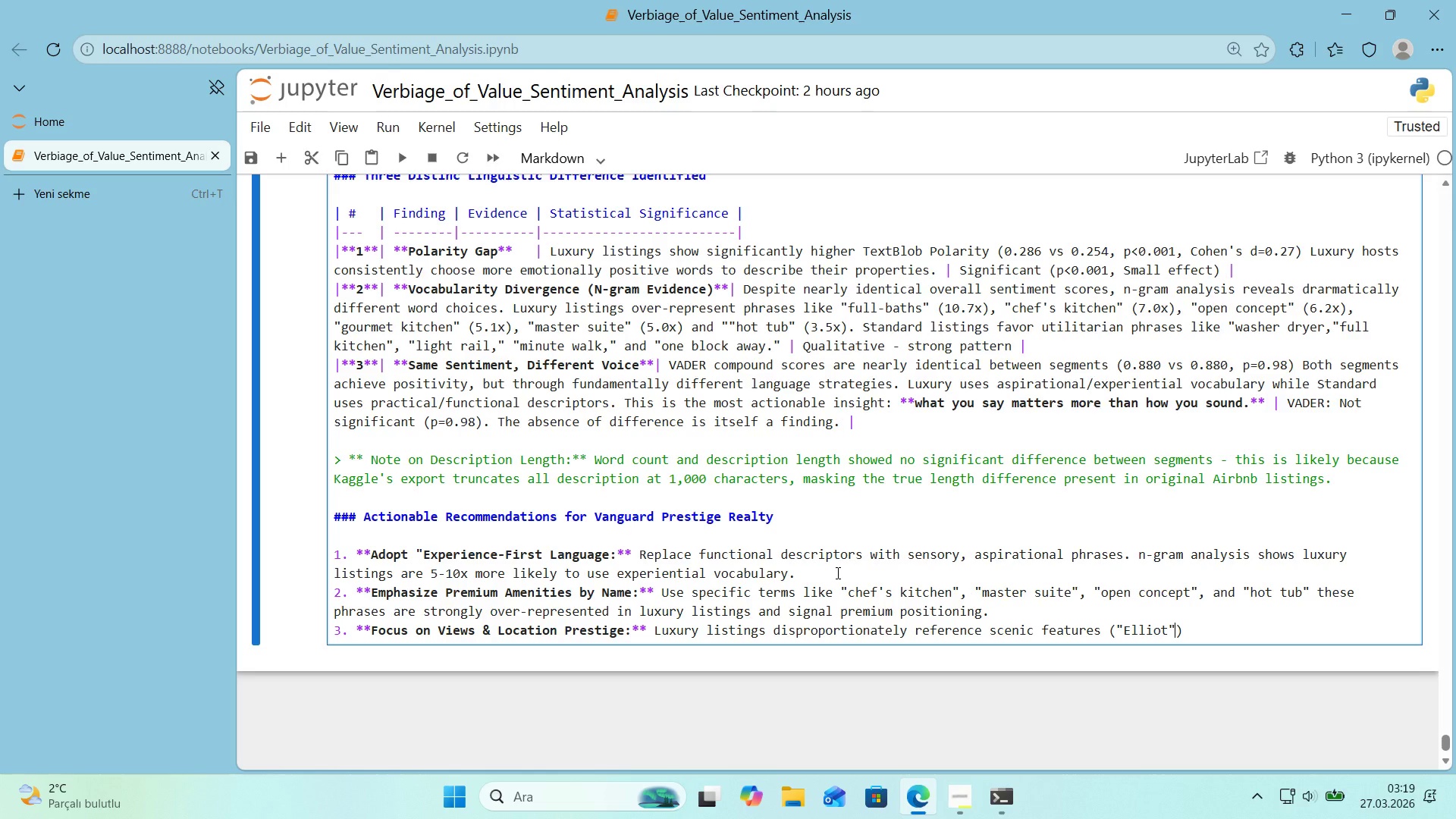 
key(ArrowLeft)
 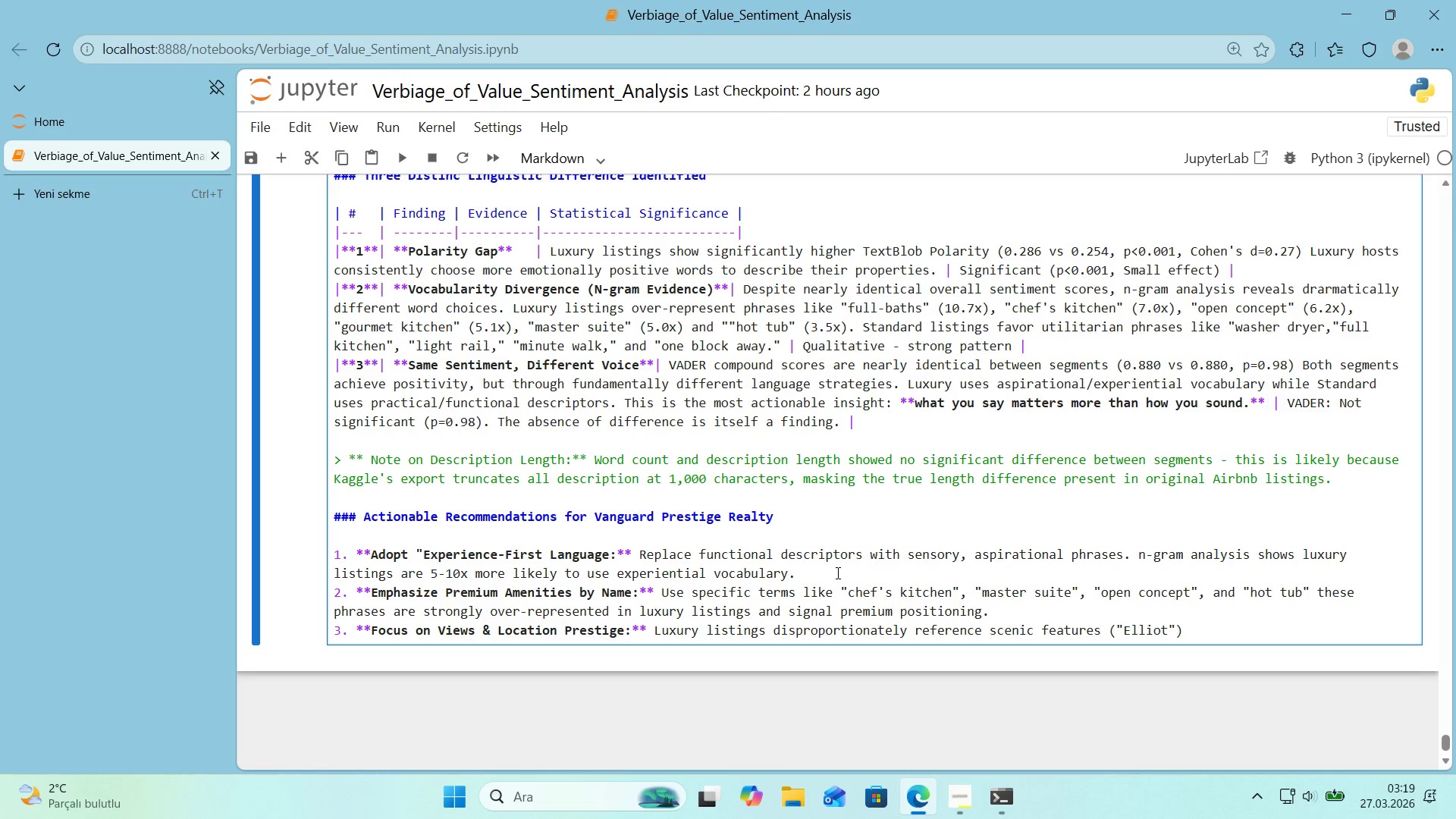 
type( Bay)
 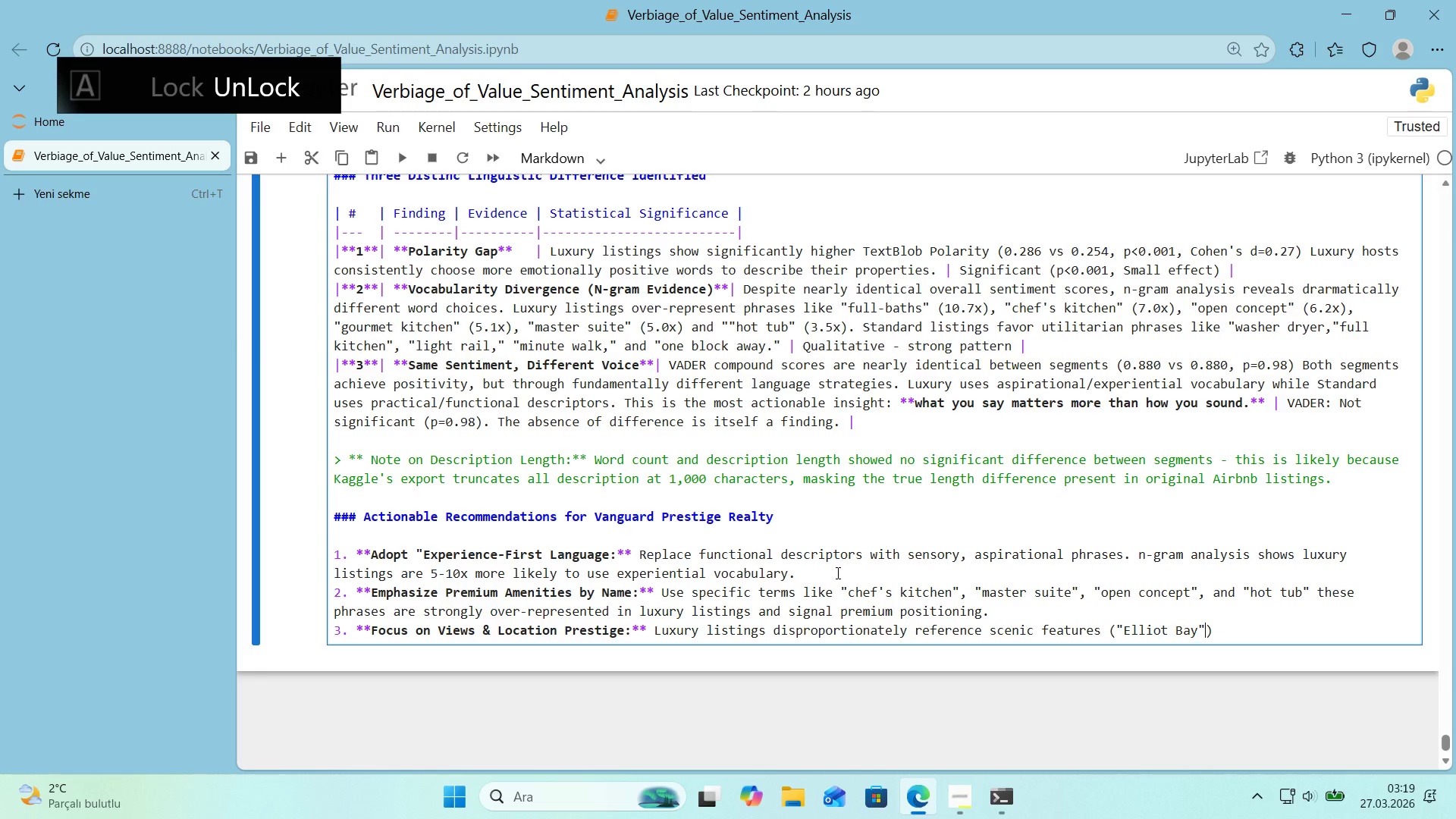 
key(ArrowRight)
 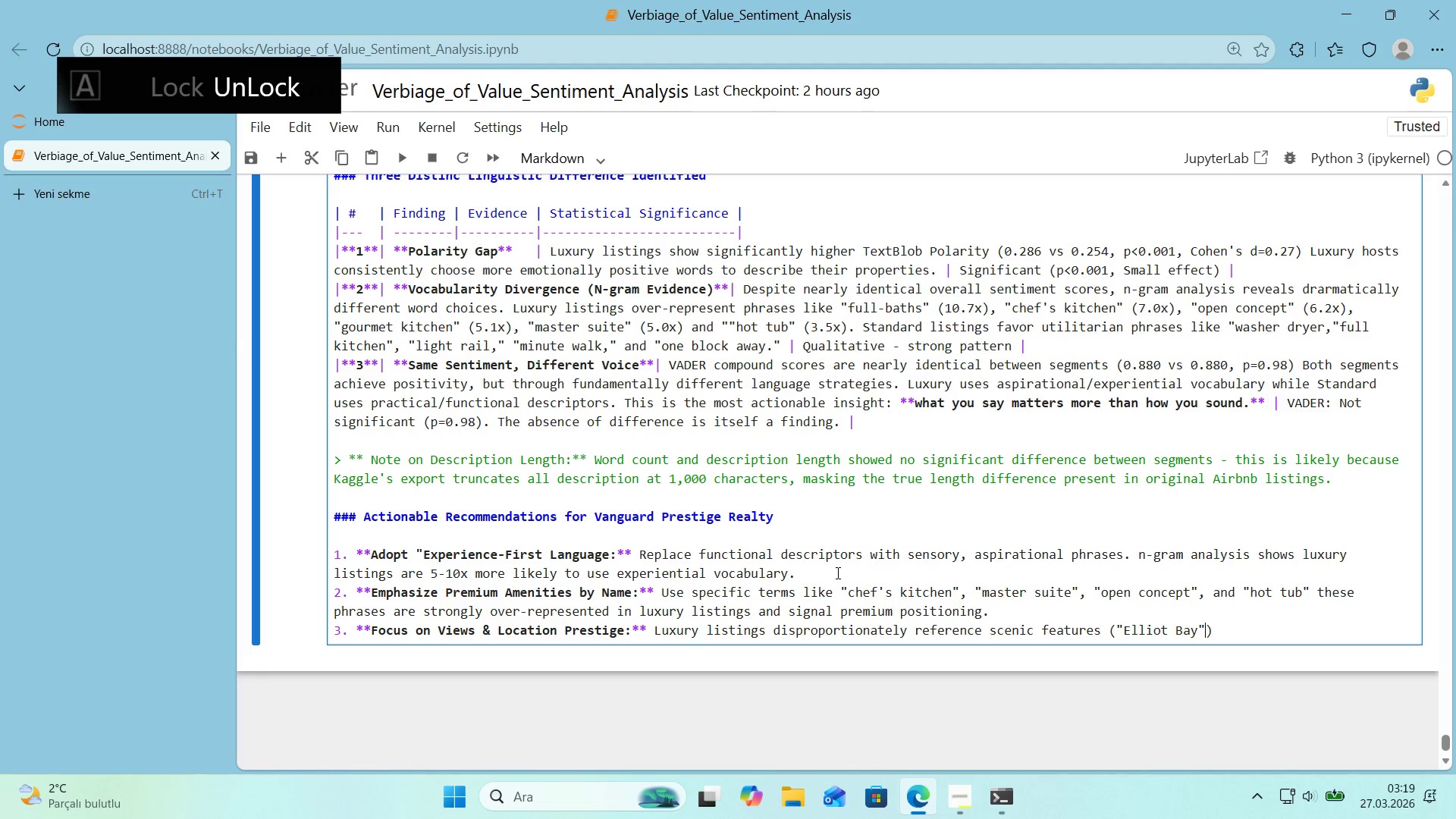 
type(, @@)
 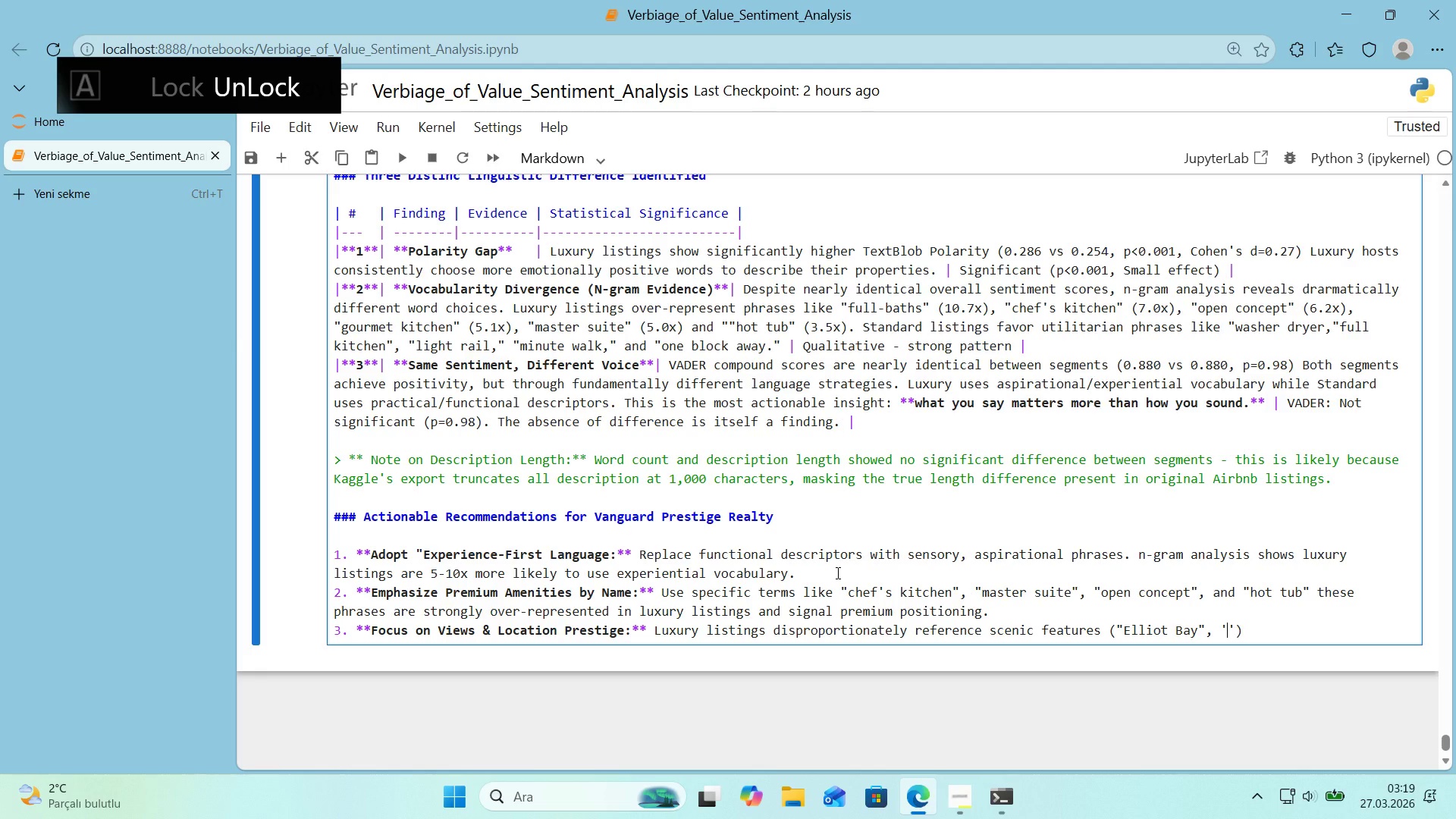 
 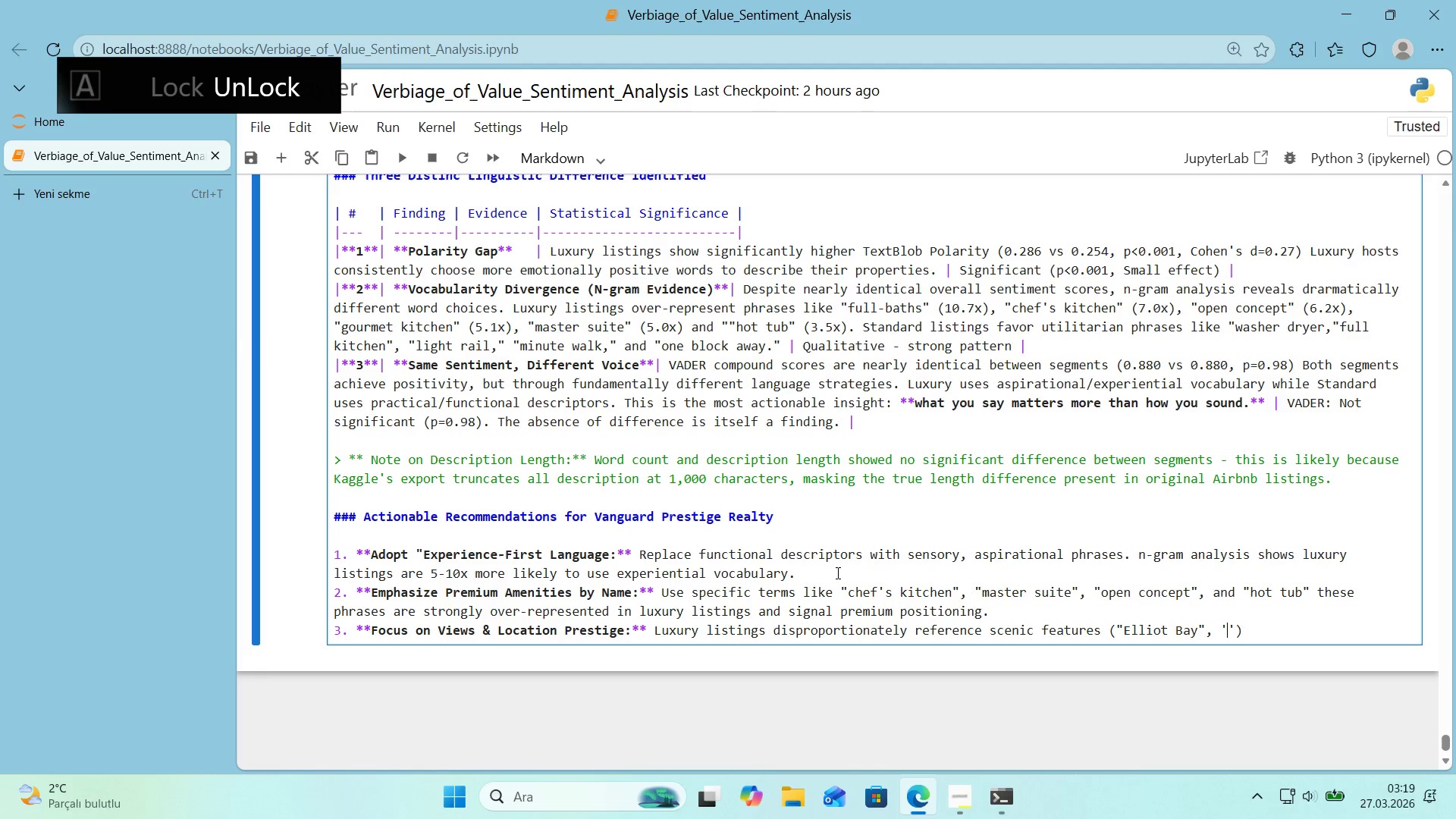 
key(ArrowLeft)
 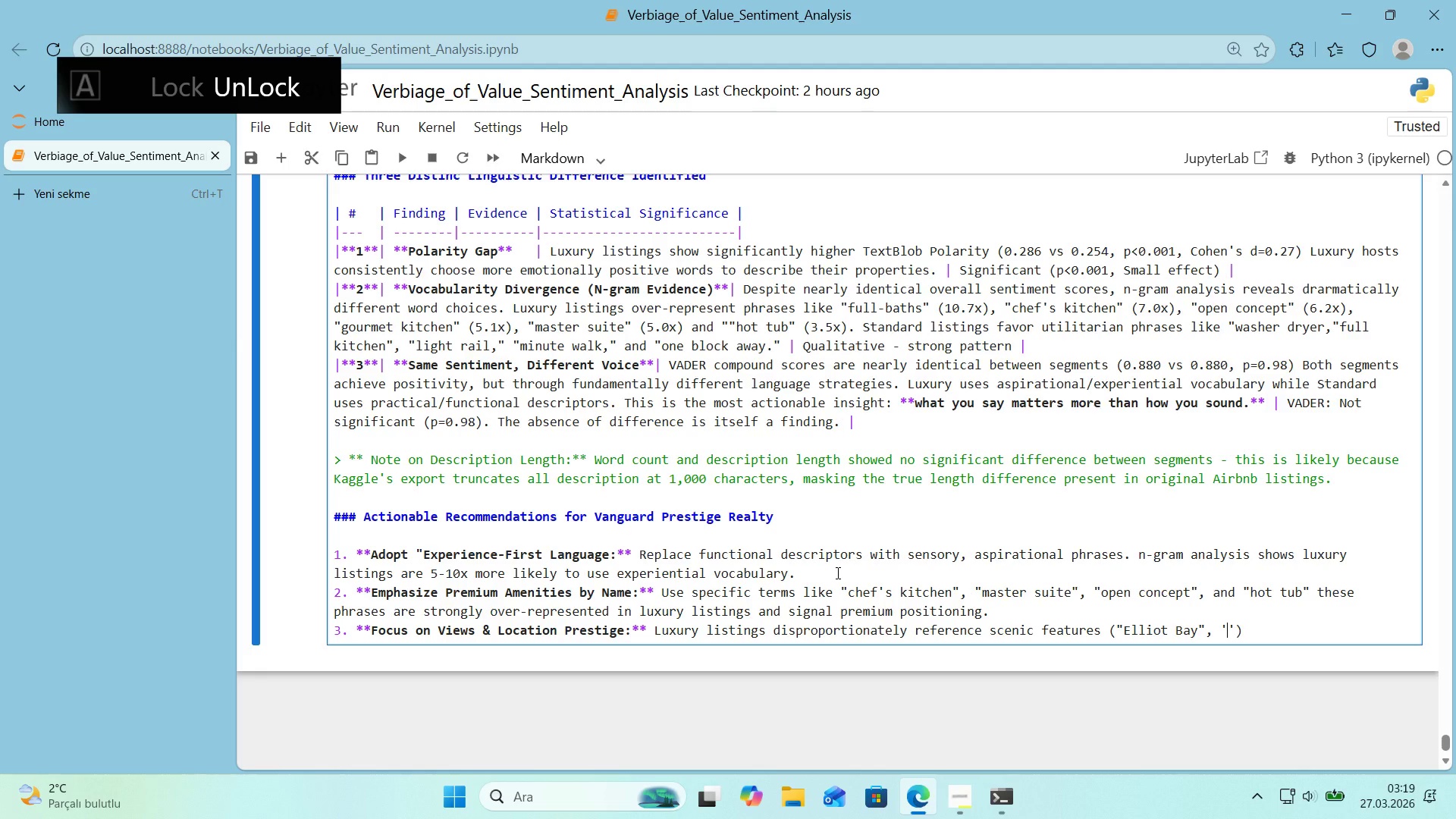 
type(Lake Wash'ngton)
 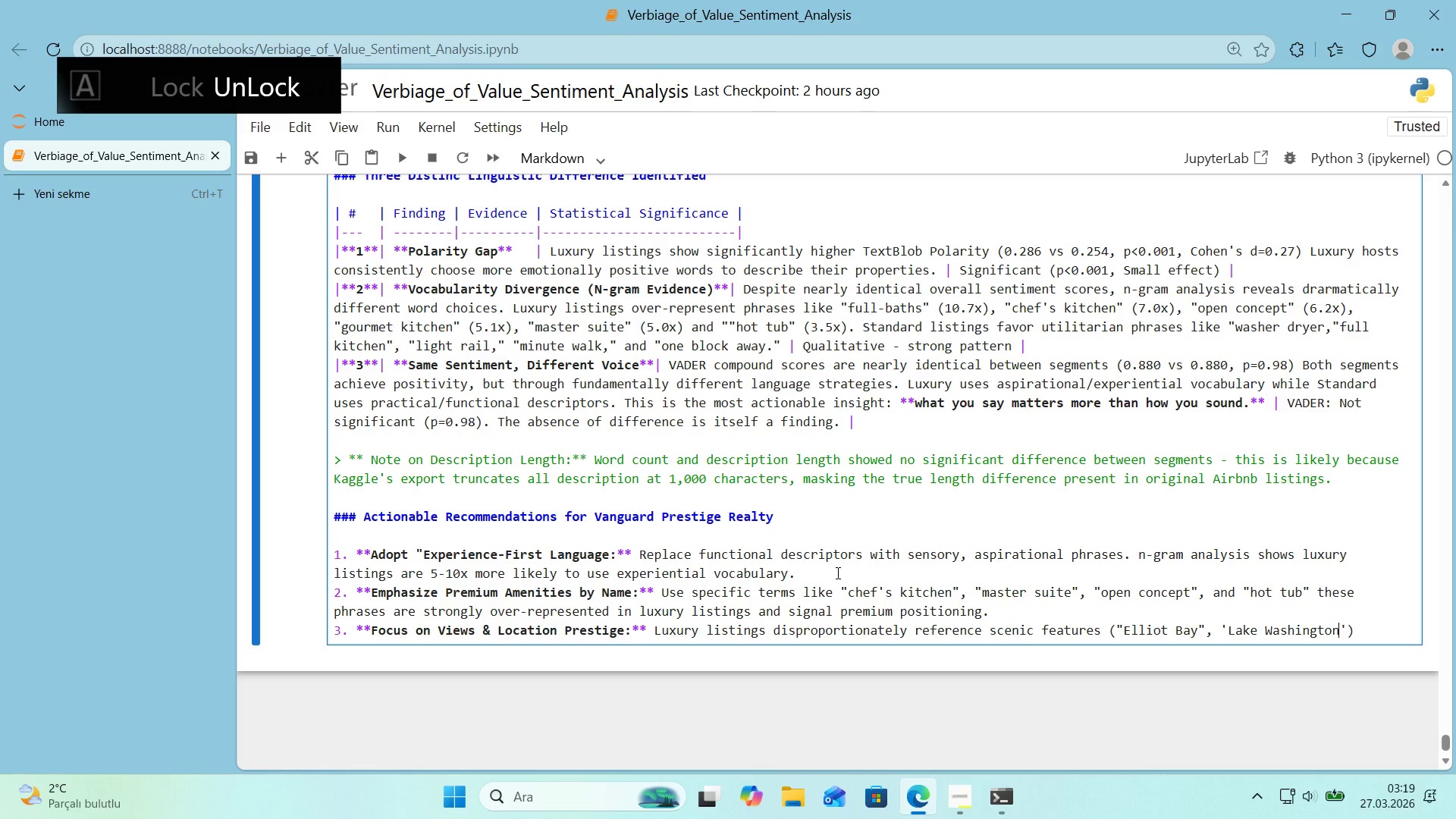 
key(ArrowRight)
 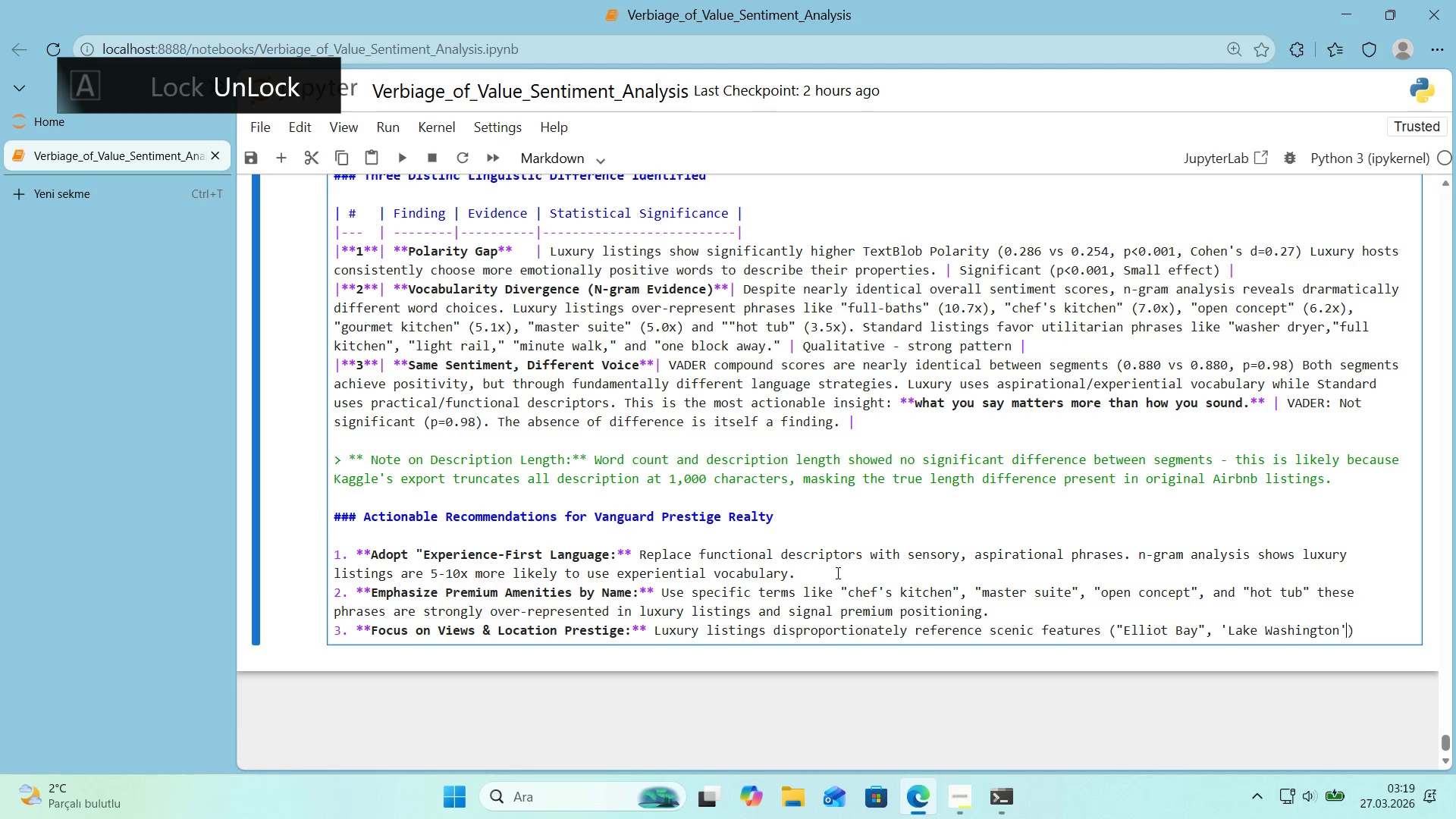 
type(, @@)
 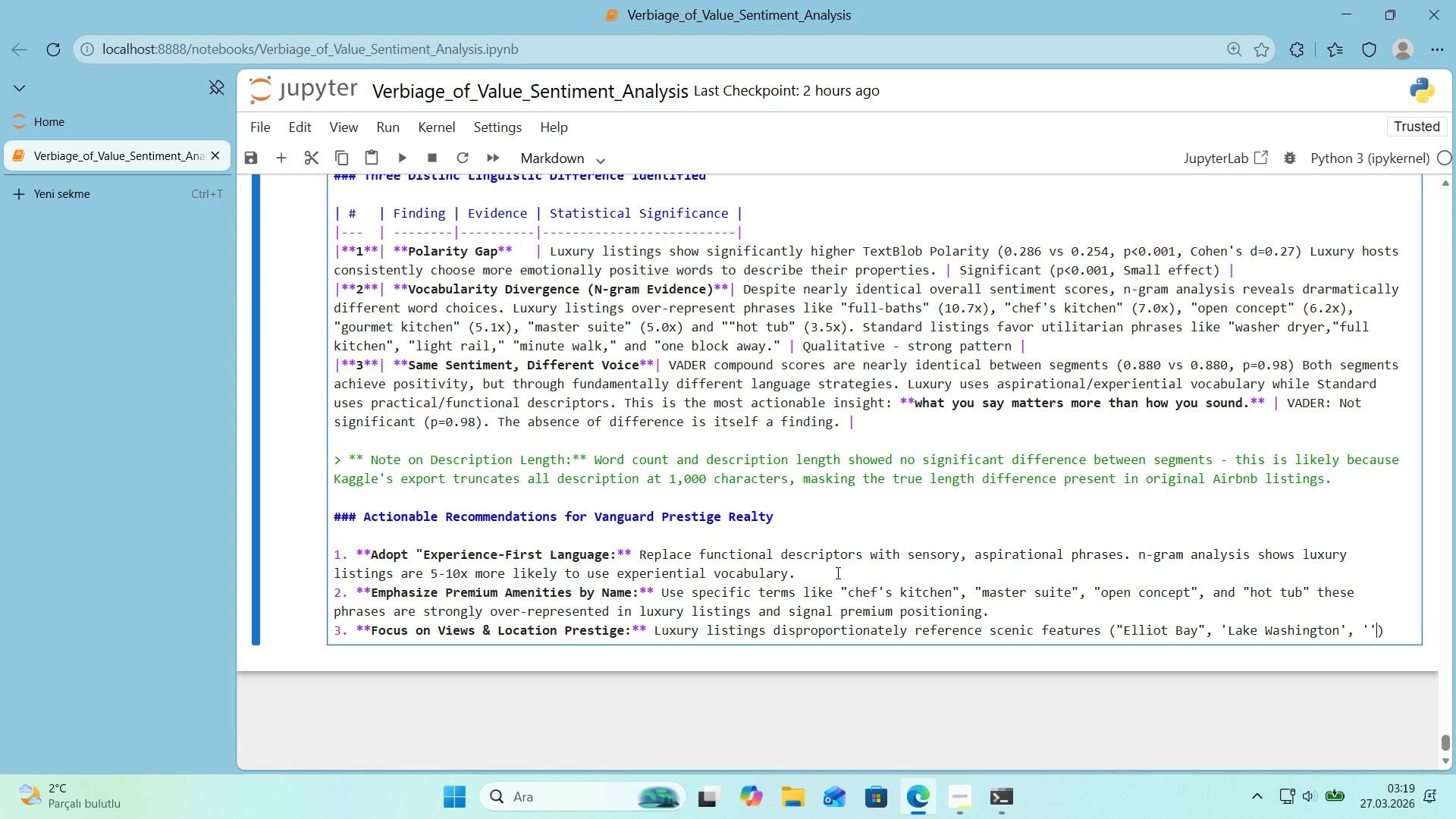 
key(ArrowLeft)
 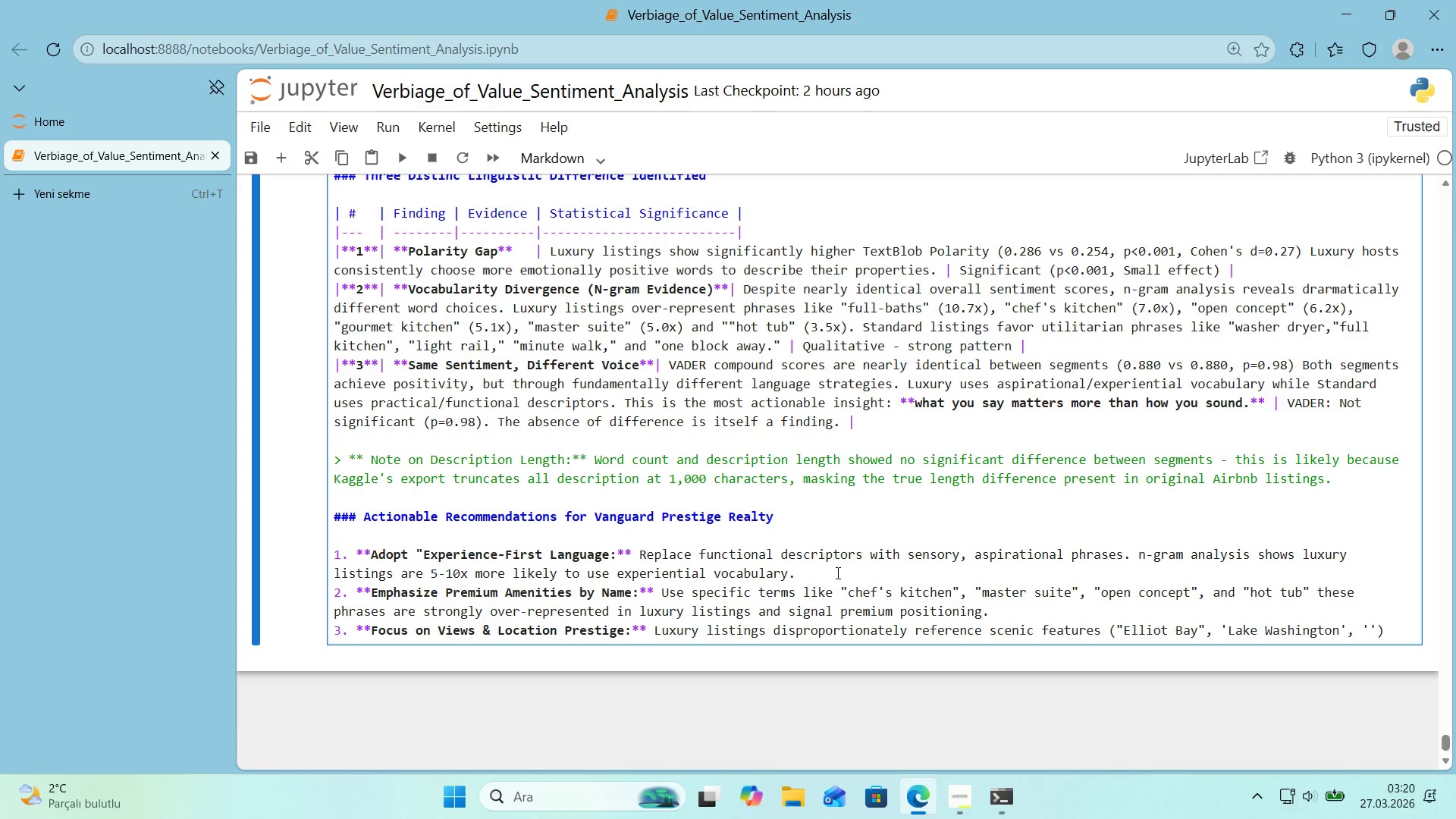 
type(Puget Sound)
 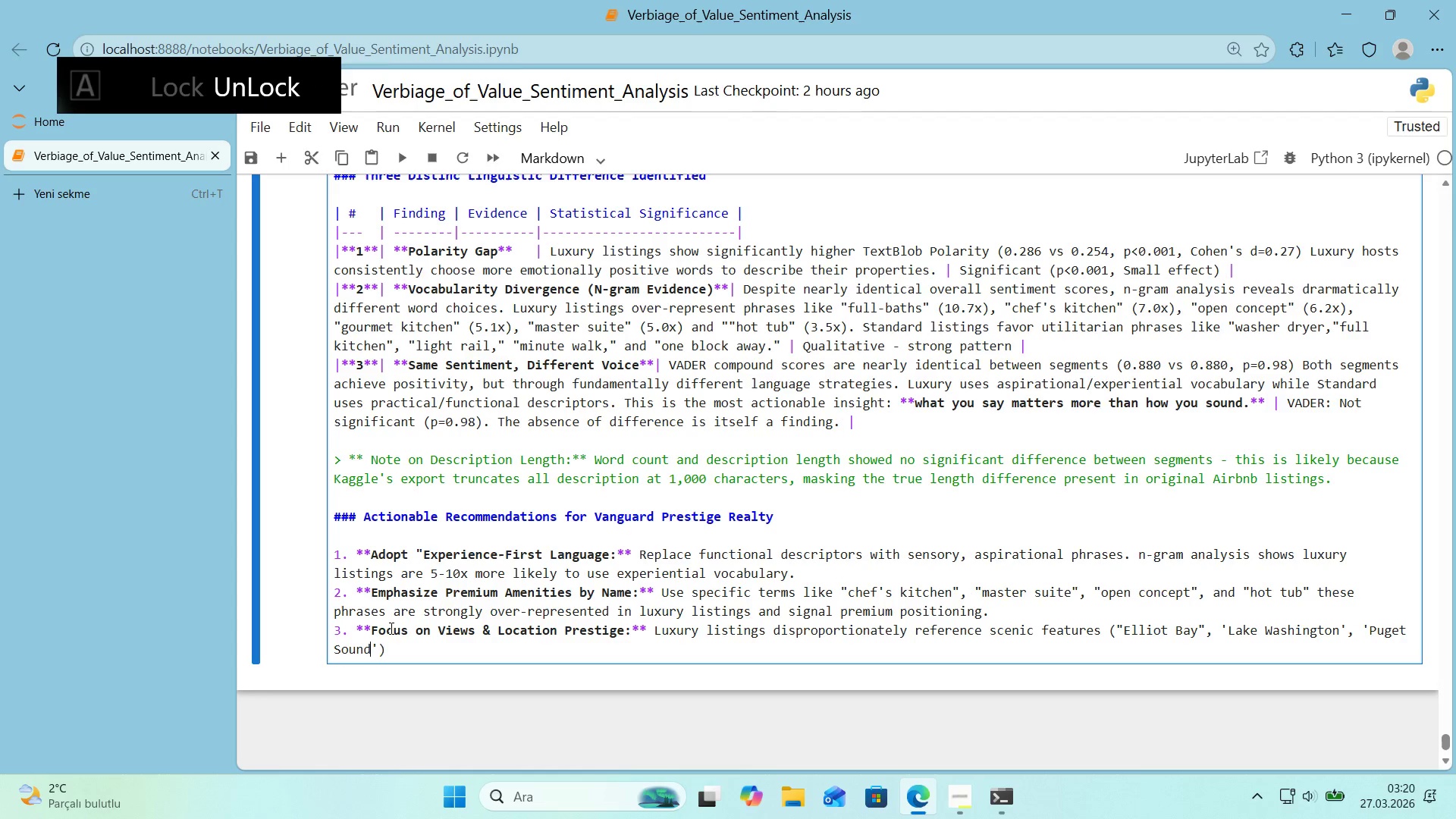 
left_click_drag(start_coordinate=[373, 650], to_coordinate=[377, 651])
 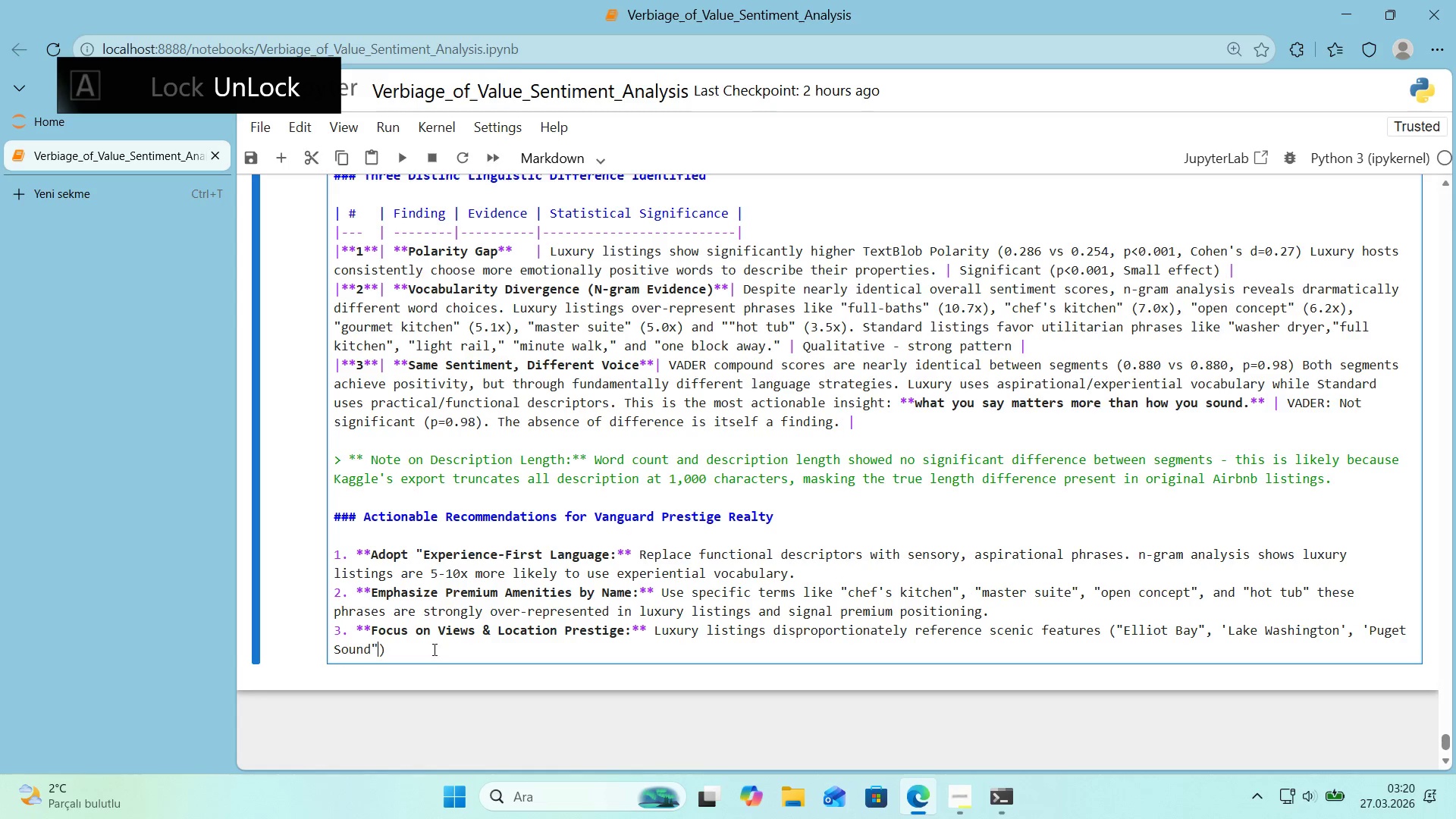 
key(Backquote)
 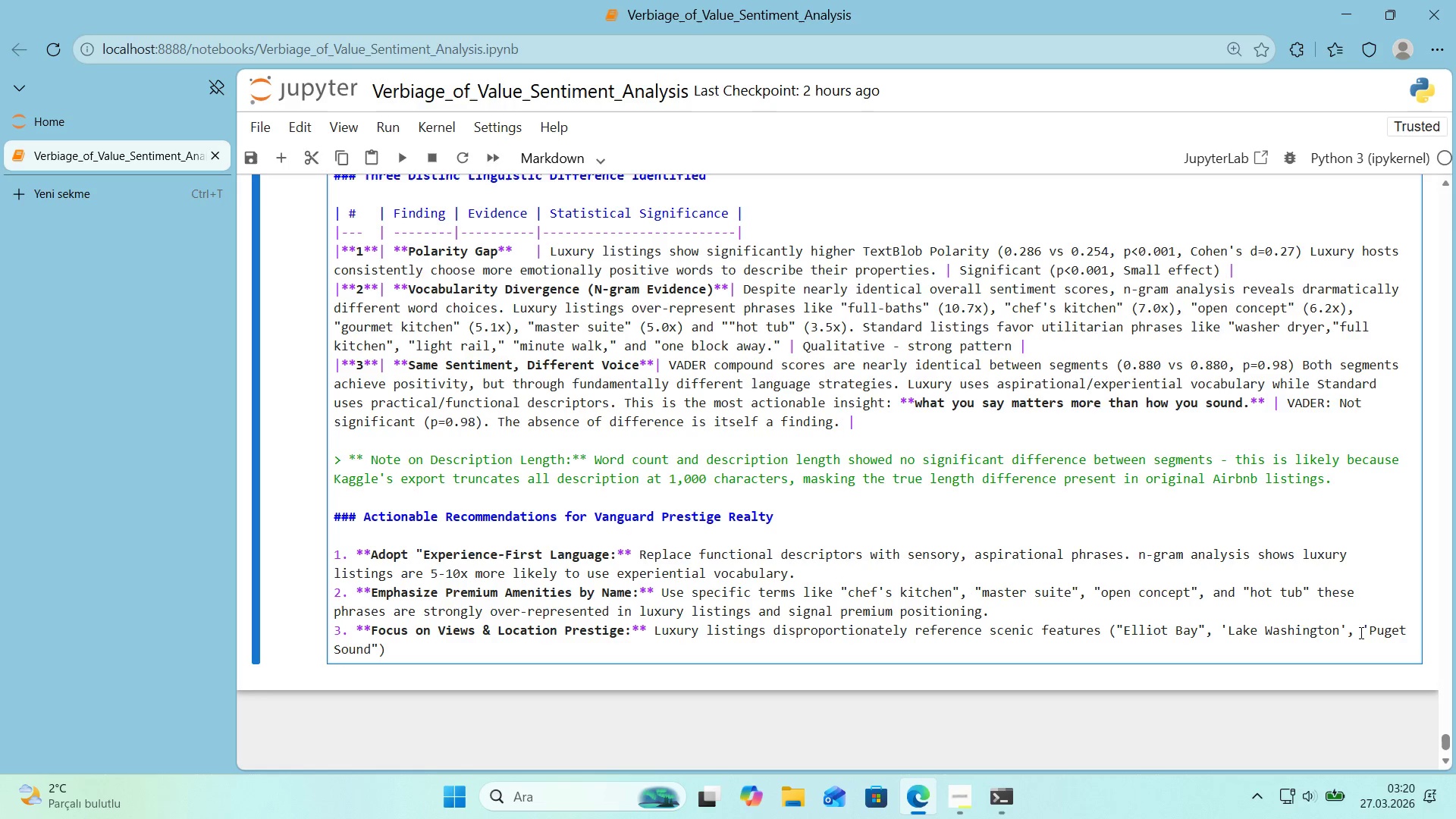 
left_click_drag(start_coordinate=[1361, 632], to_coordinate=[1368, 632])
 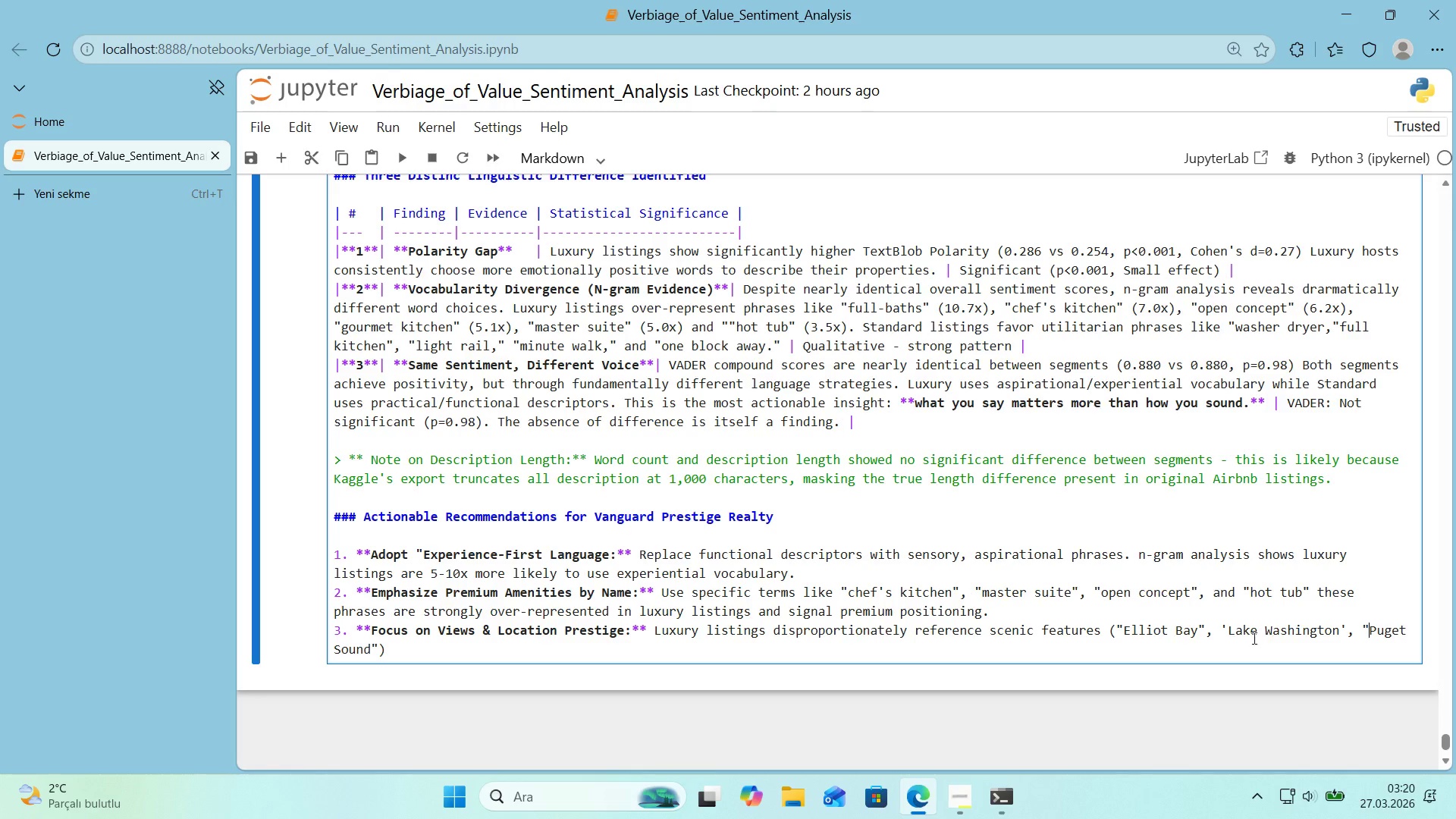 
key(Backquote)
 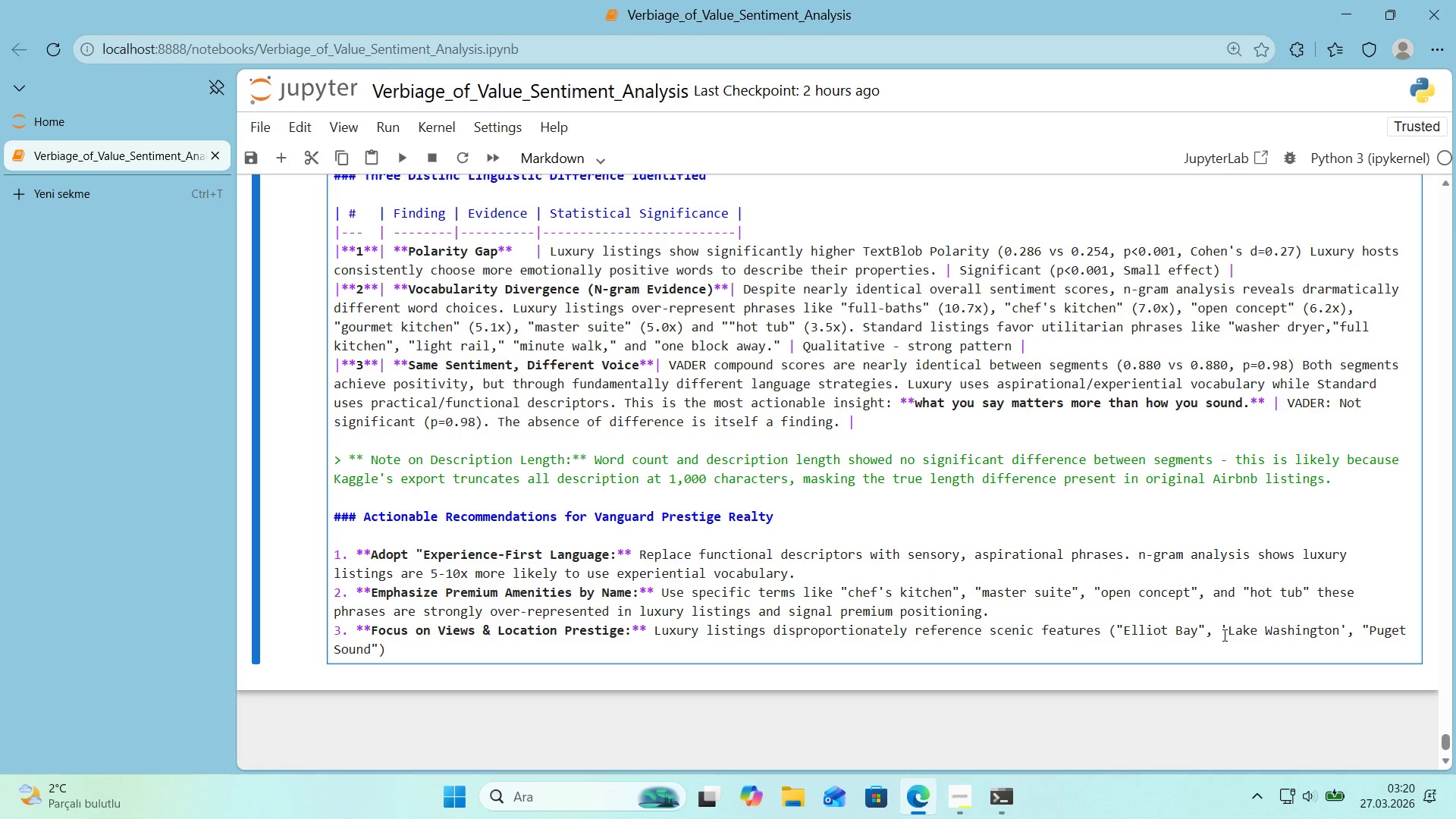 
left_click_drag(start_coordinate=[1222, 635], to_coordinate=[1228, 635])
 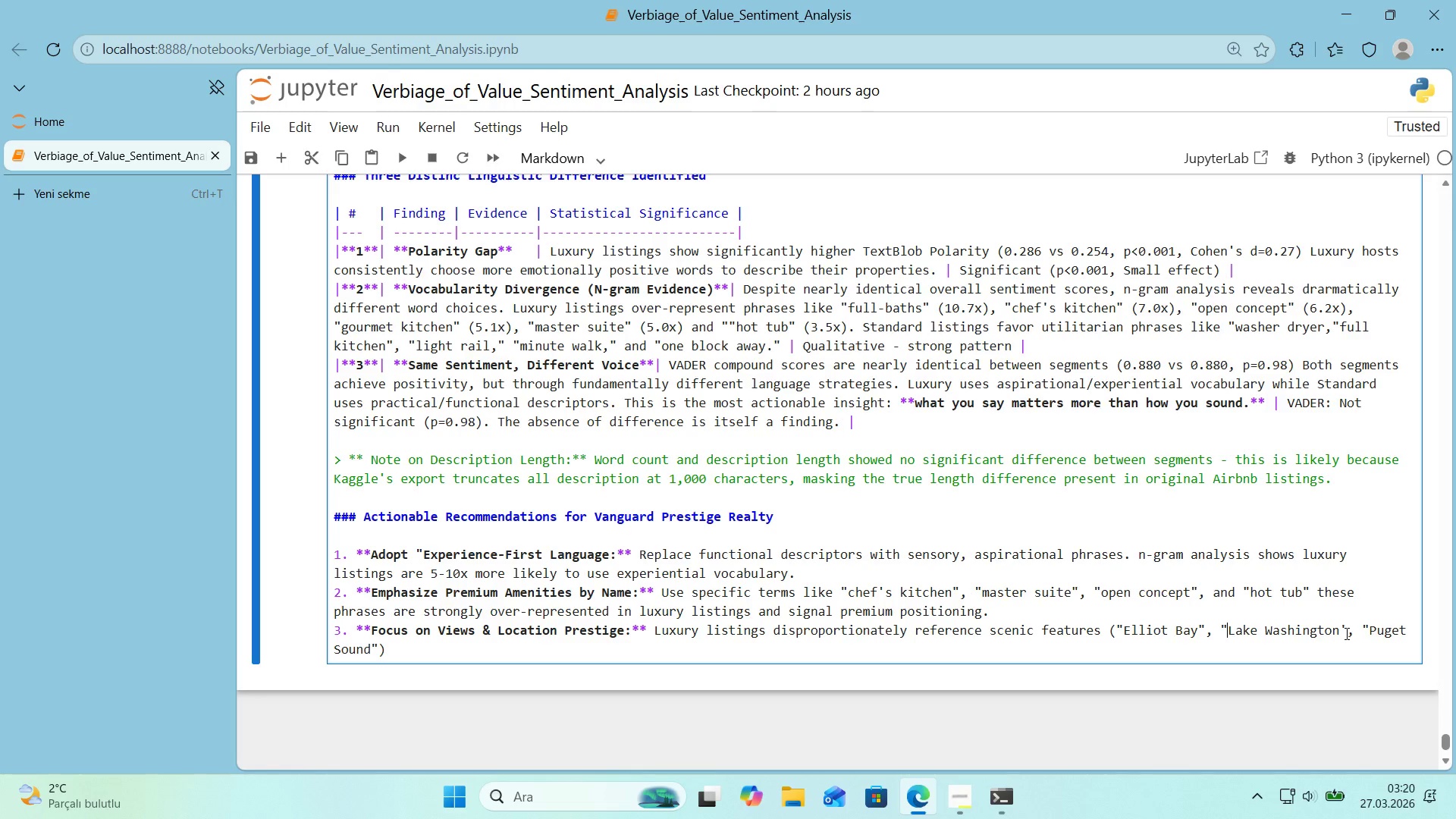 
key(Backquote)
 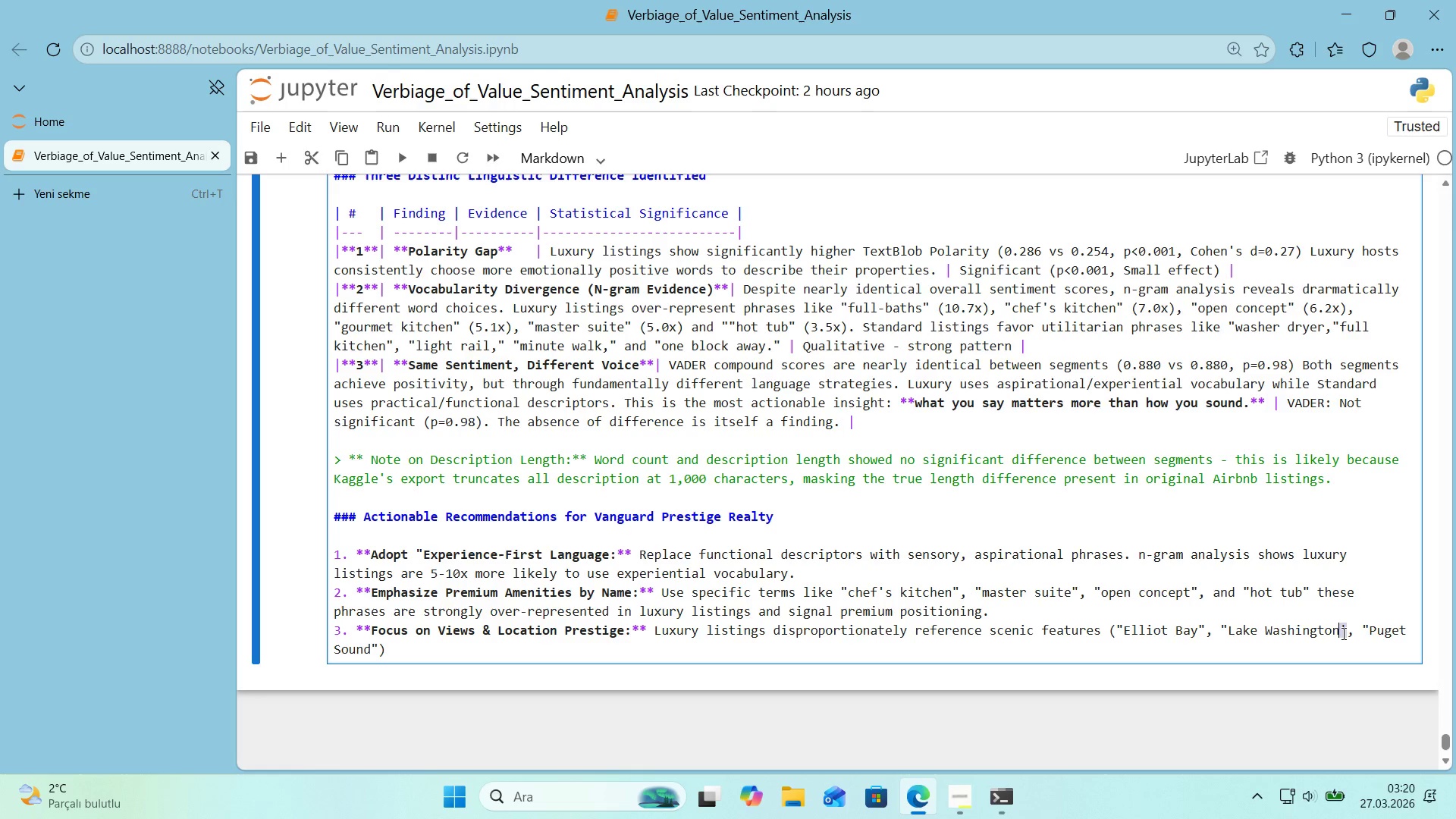 
key(Backquote)
 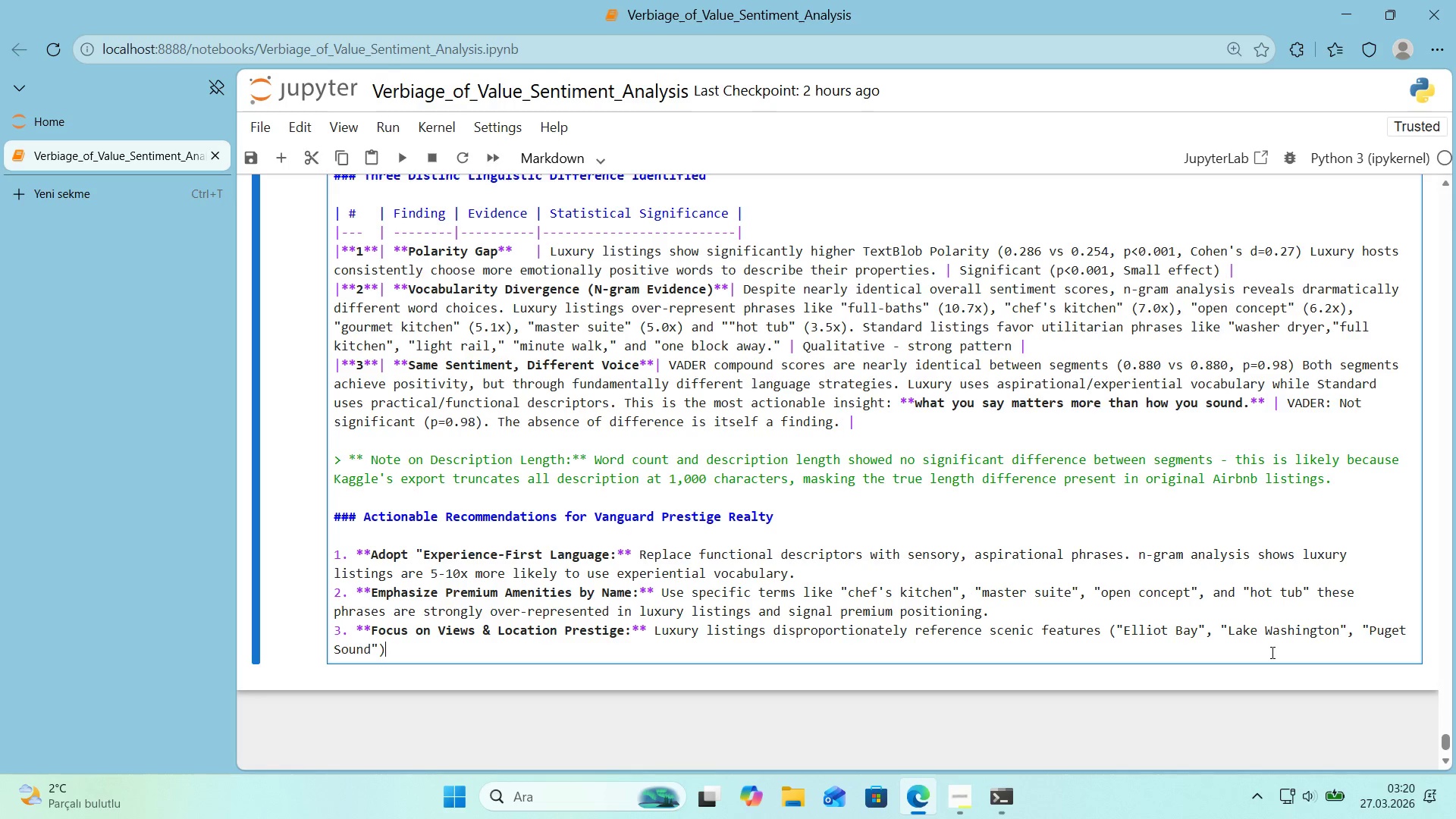 
left_click([1271, 652])
 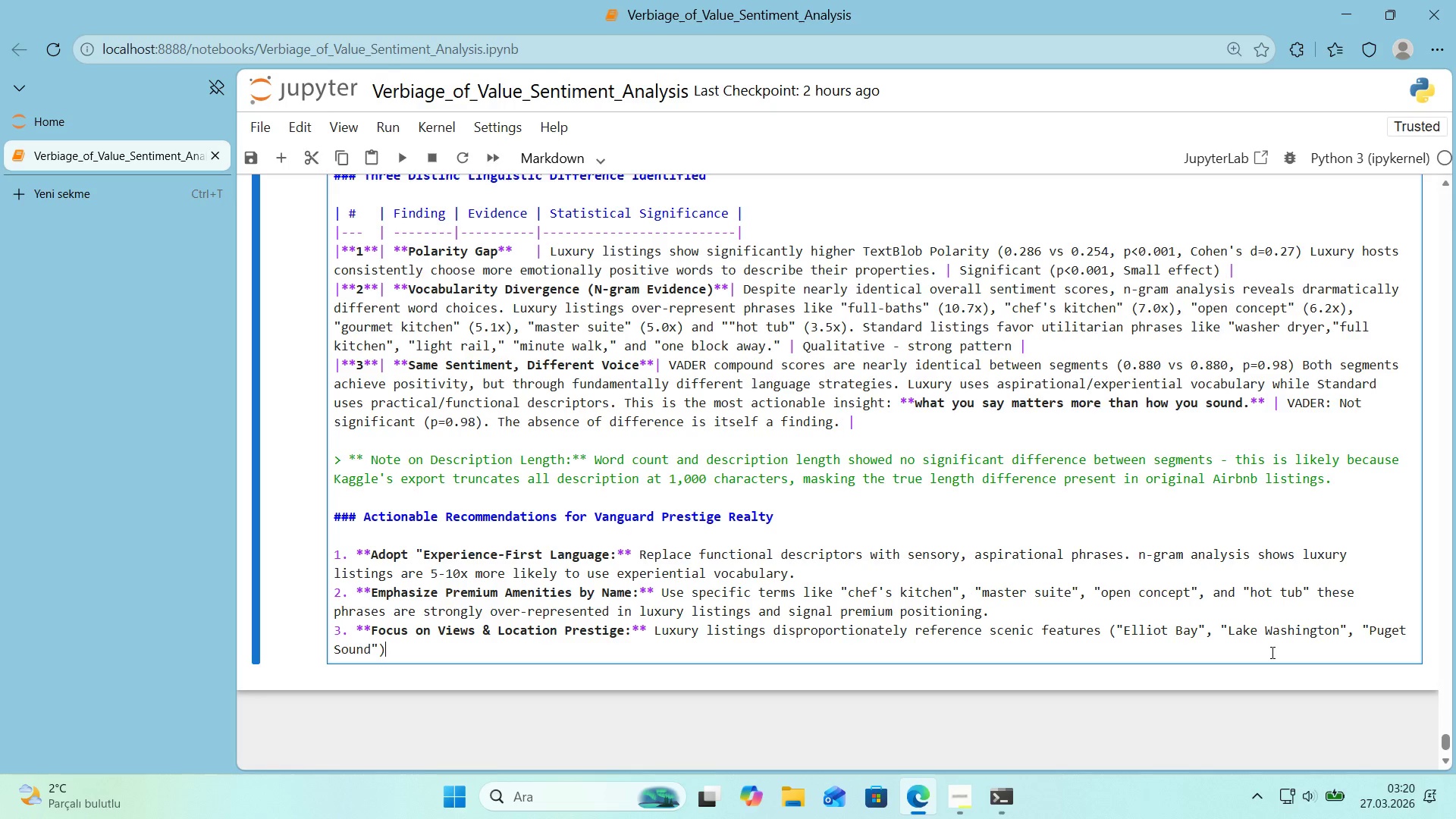 
type( wh'le standard l'st'ngs be)
key(Backspace)
key(Backspace)
type(refere )
 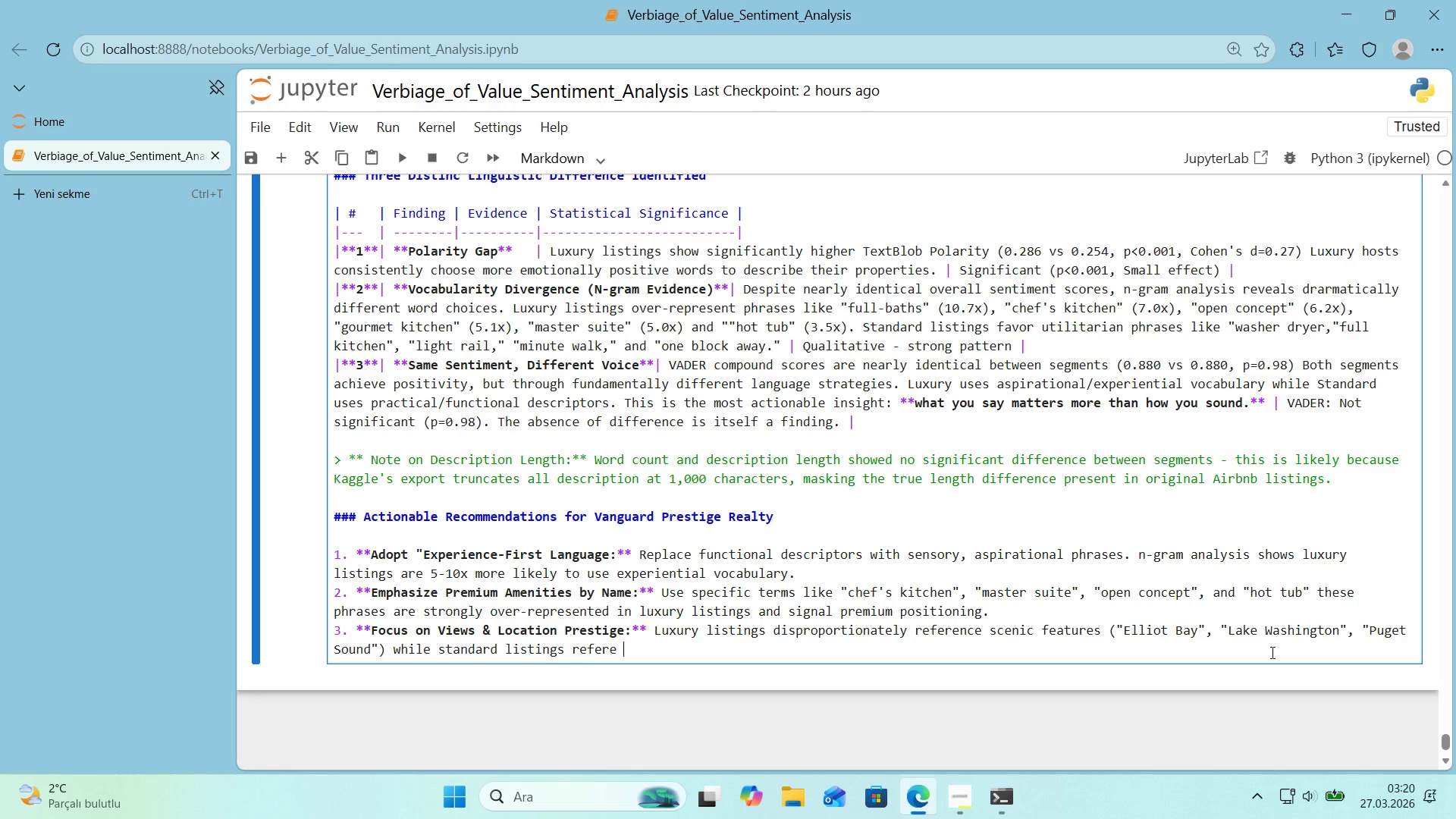 
key(Backspace)
type(nce trans't access. Frame locat'on )
 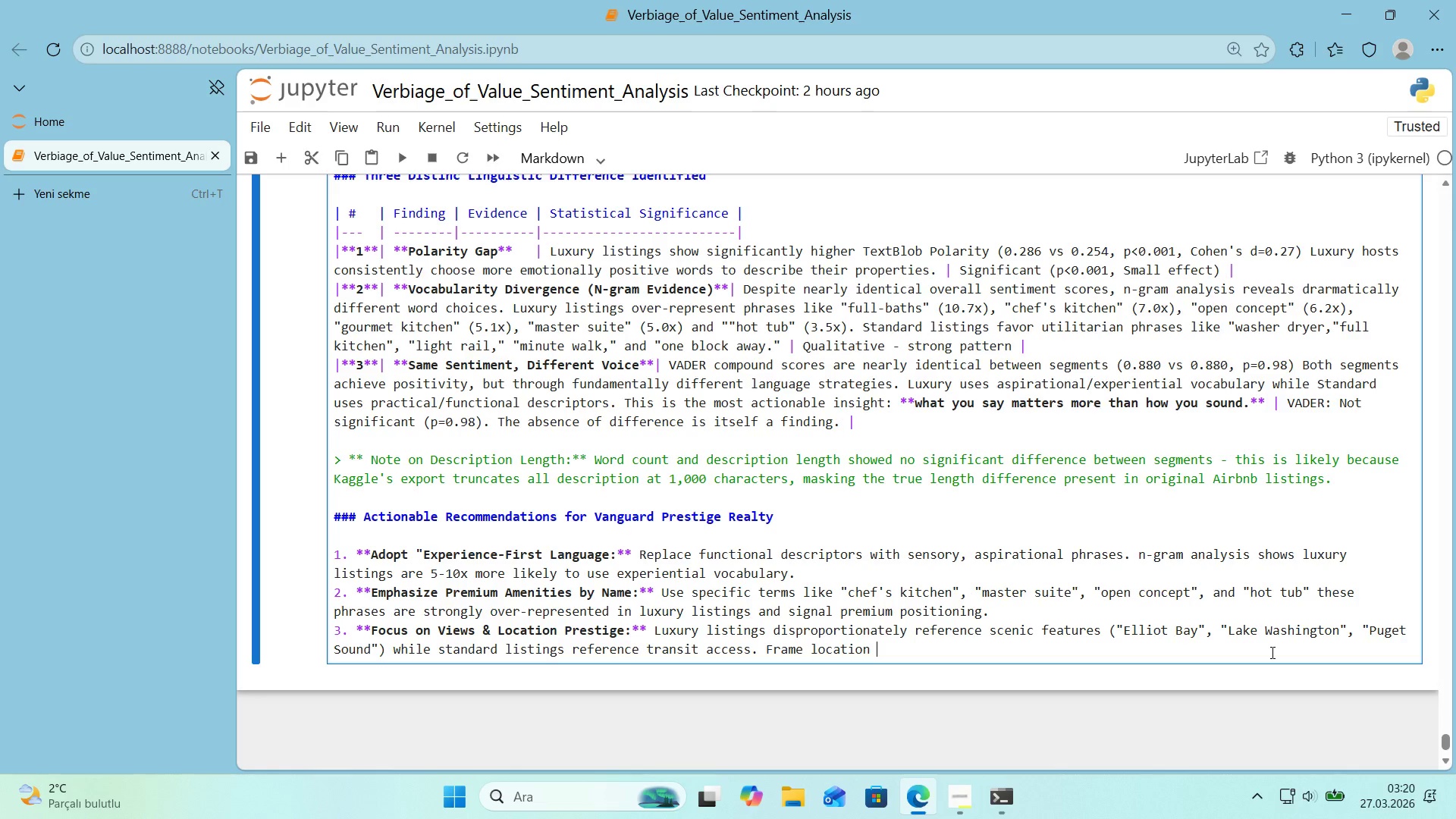 
type(a sl')
key(Backspace)
key(Backspace)
key(Backspace)
type(l'fetsst)
key(Backspace)
key(Backspace)
key(Backspace)
key(Backspace)
type(style benef't, not a commute conven'ence.)
 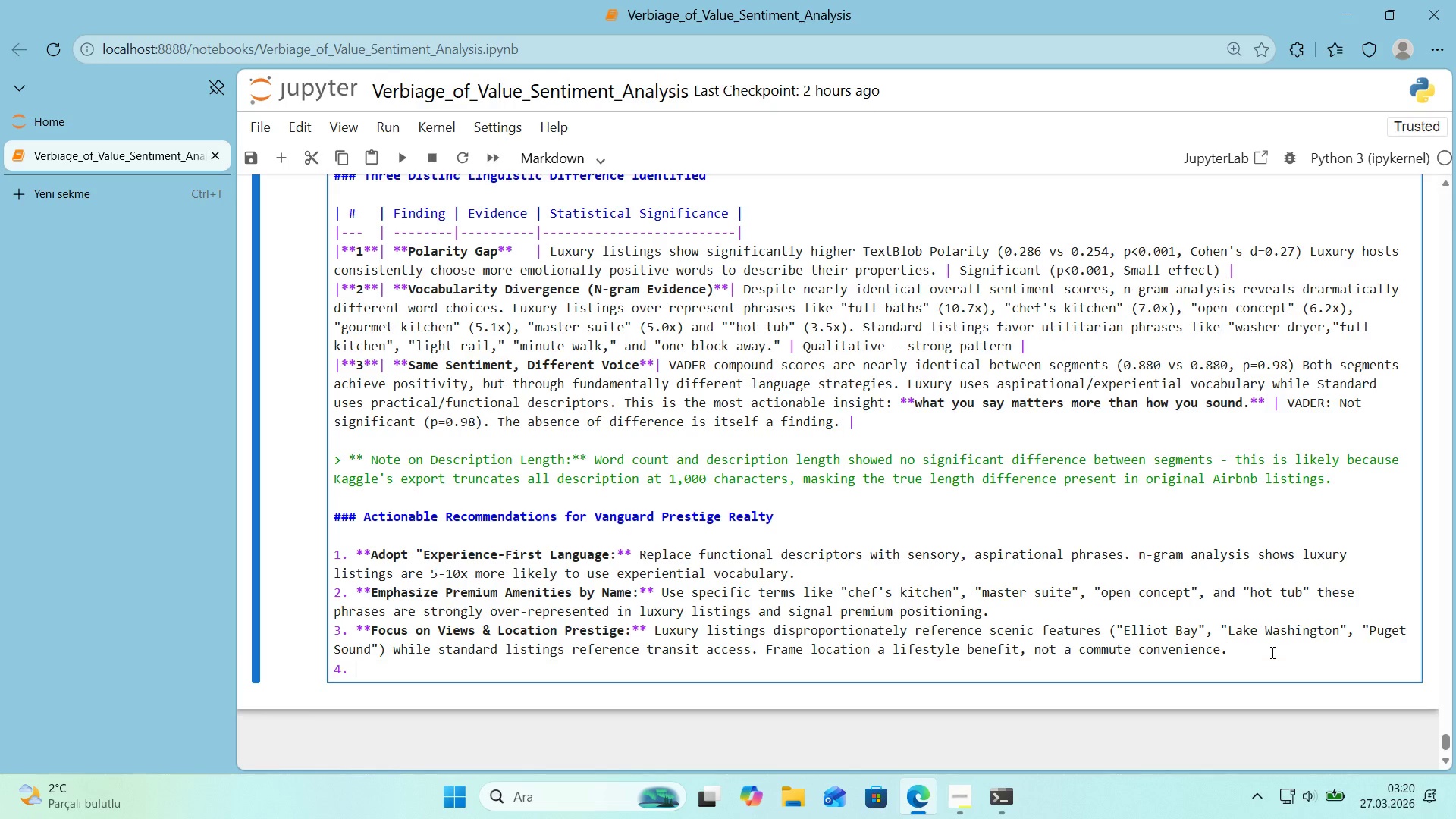 
key(Enter)
 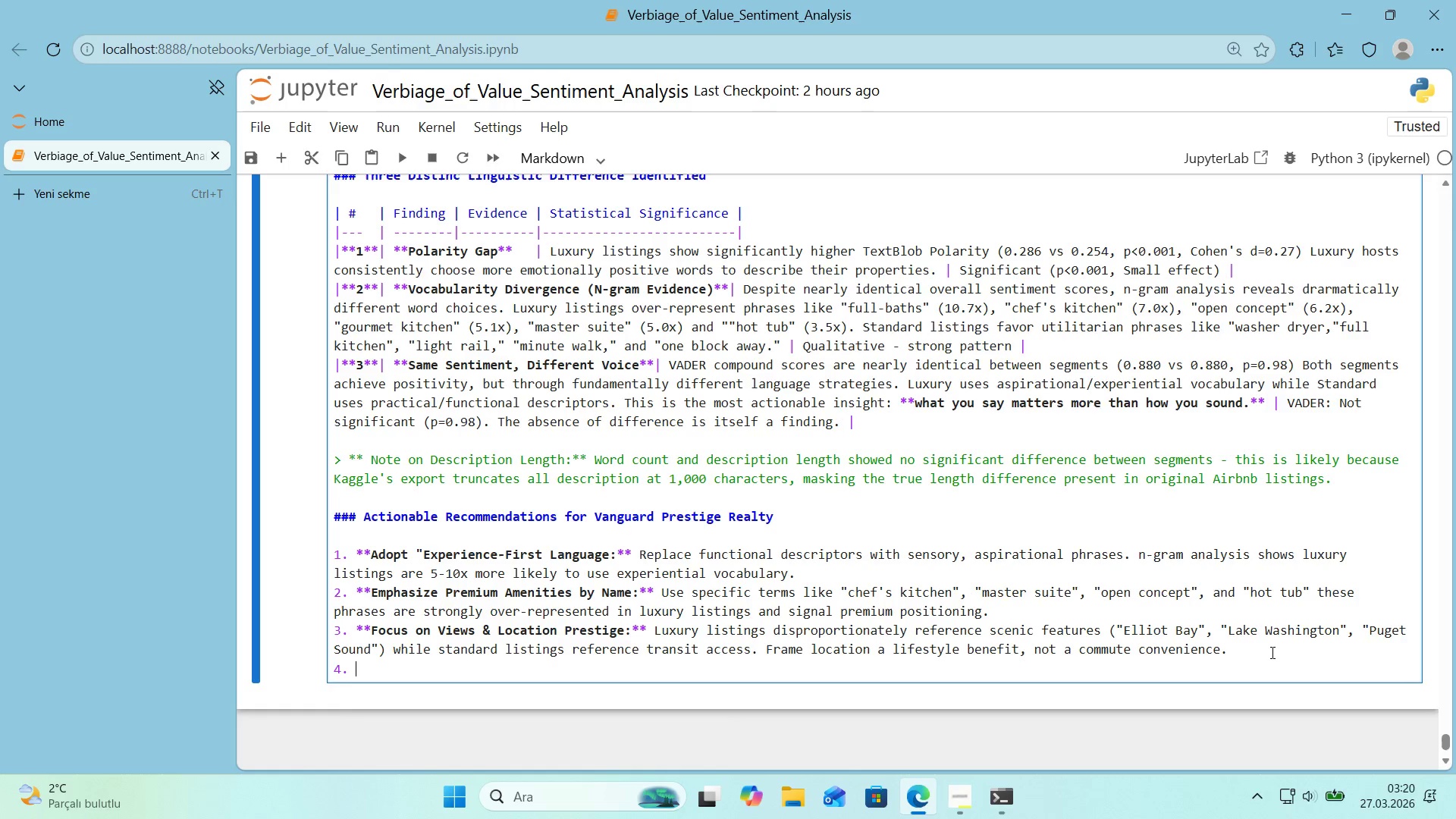 
type(**Emot'onal Anchor'ng Through Word Cho'ce>** S'nce overall )
 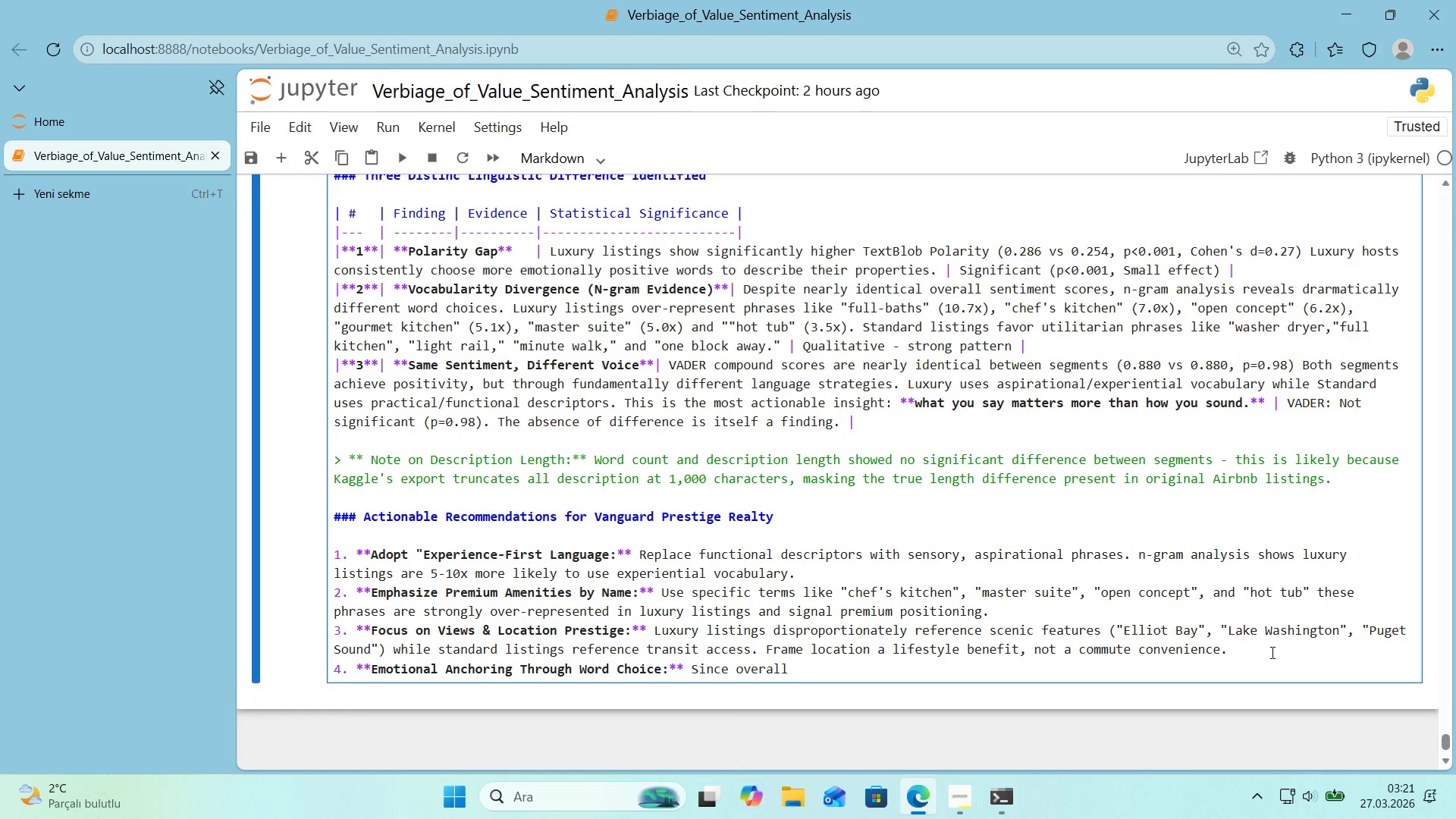 
wait(6.2)
 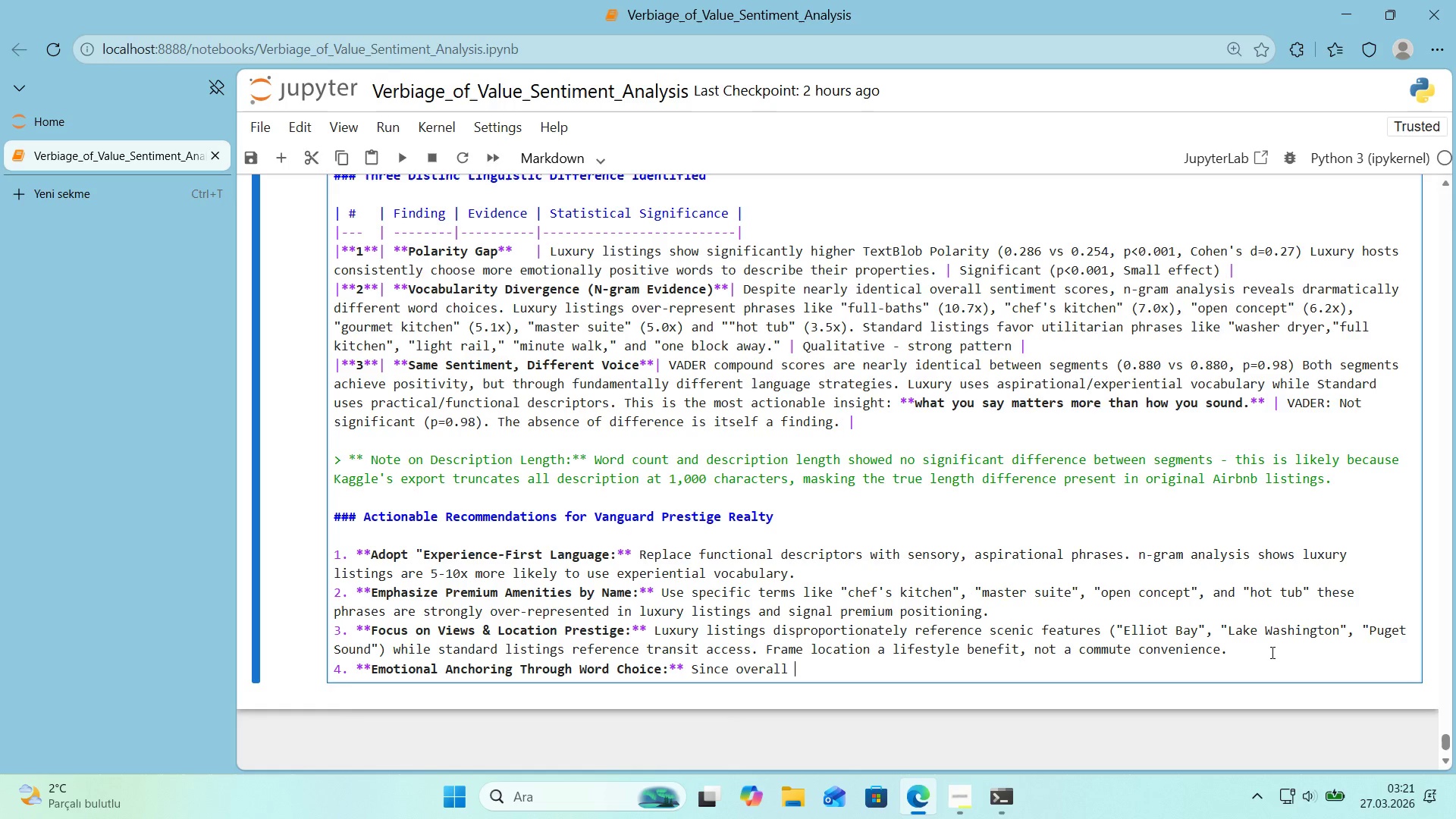 
type(sent'ment 's eqh)
key(Backspace)
type(ually pos't've across segments, the d'fferent'ator 's )
 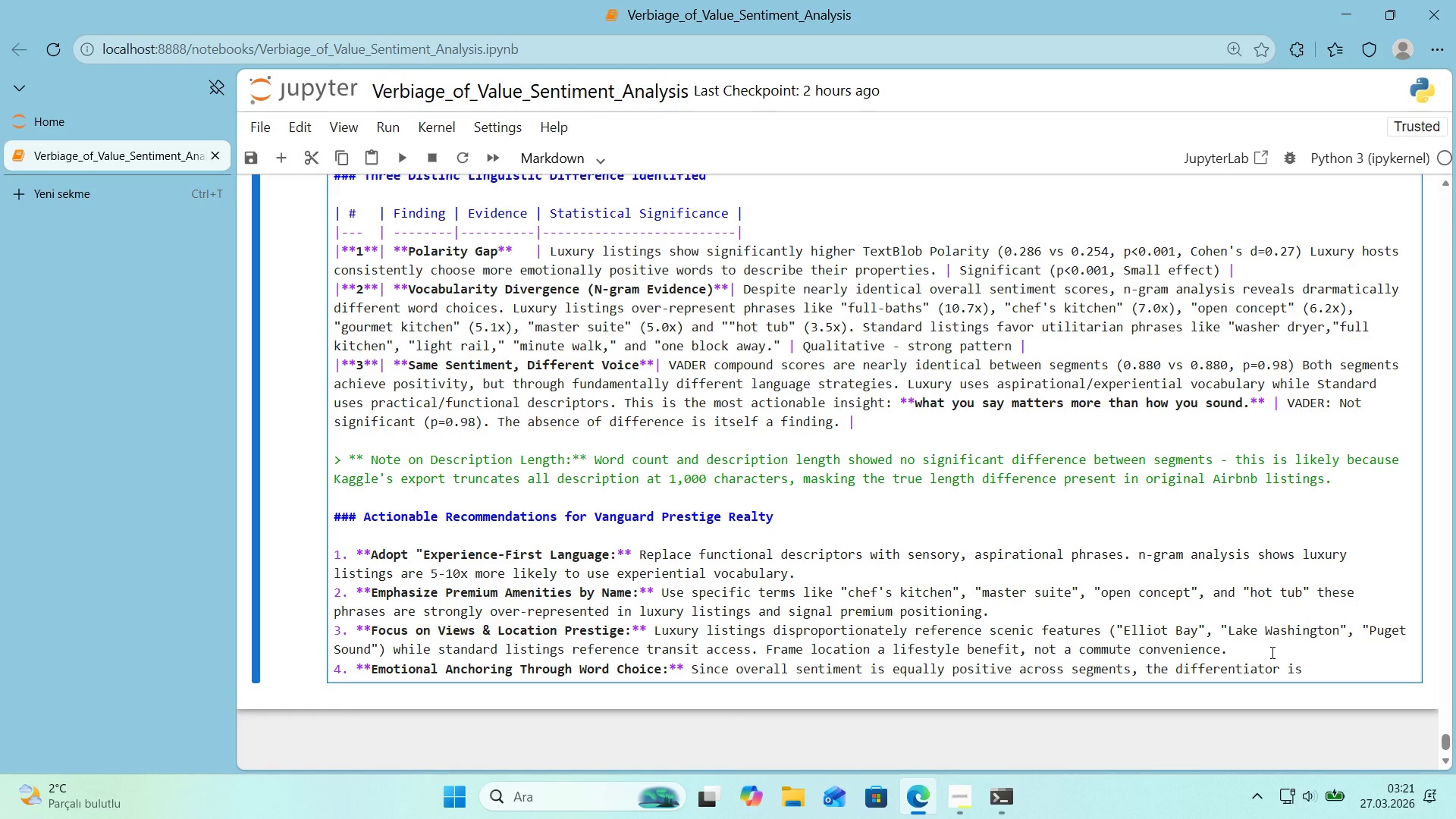 
wait(6.0)
 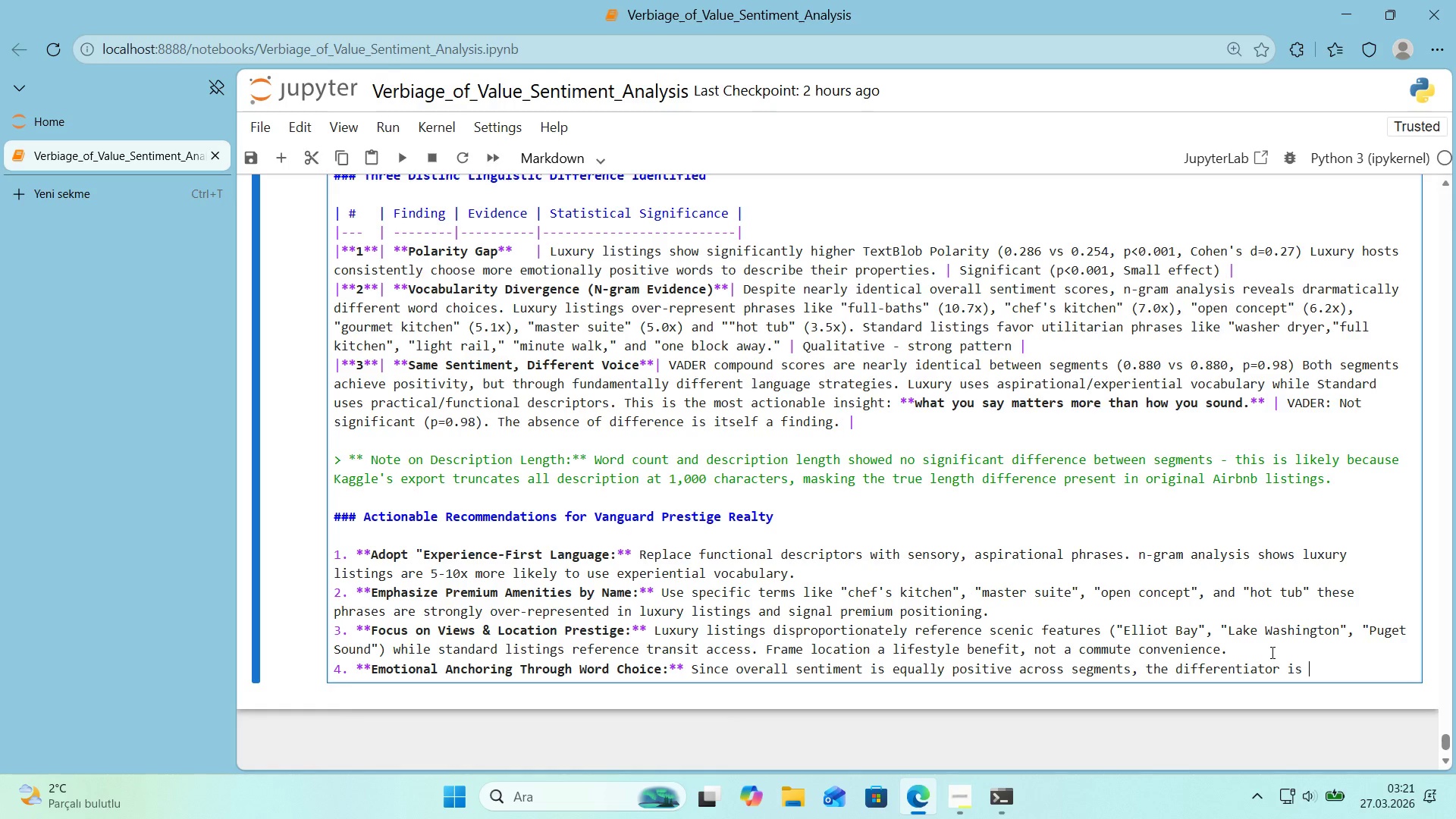 
type(not pos't'v'ty 'tself but the spec'f'c words used. Choose words )
 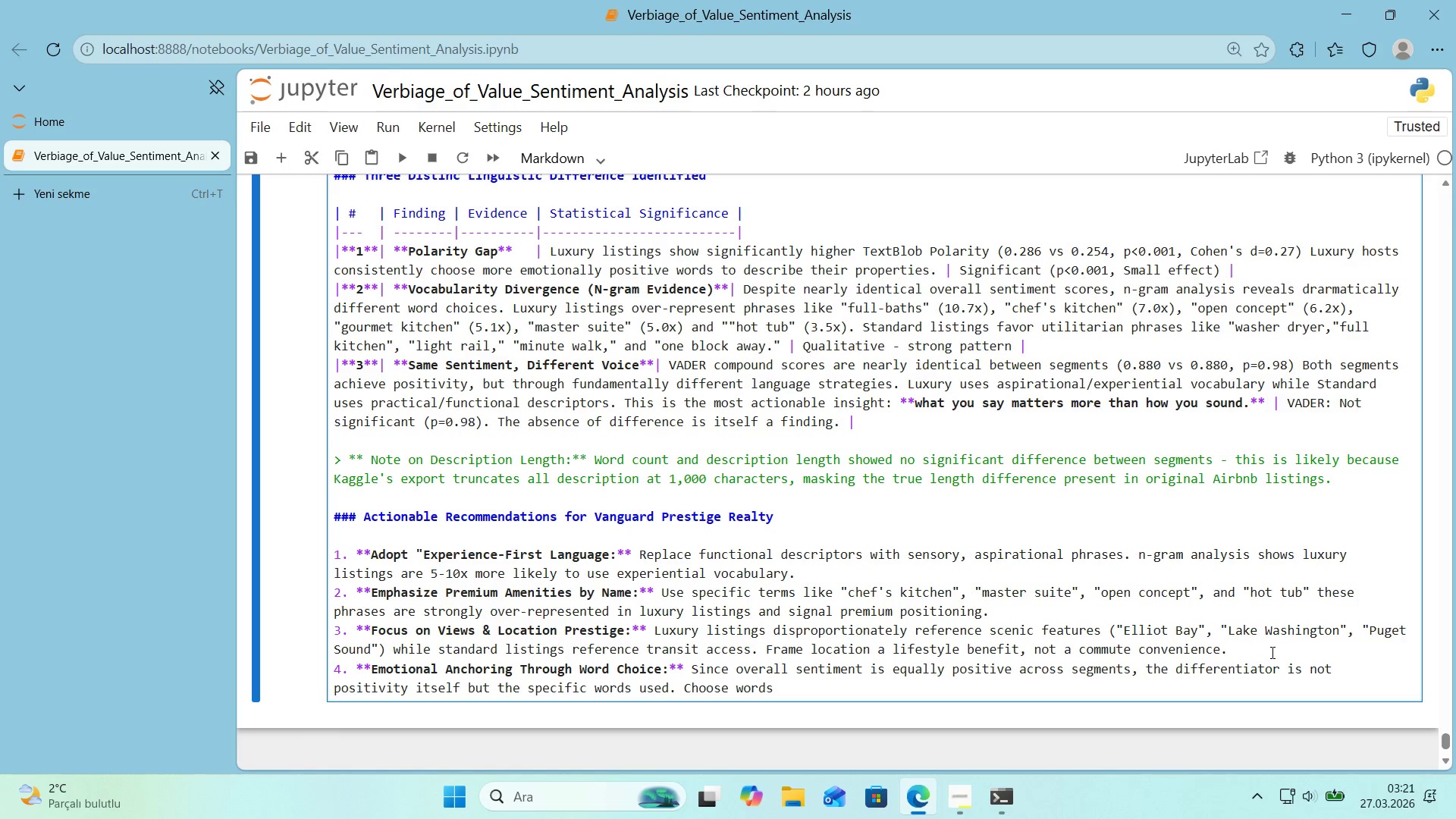 
type(that evoke exper'ence andd exclus'v'ty rather than funct'on and equ)
key(Backspace)
key(Backspace)
key(Backspace)
type(adequacy.)
 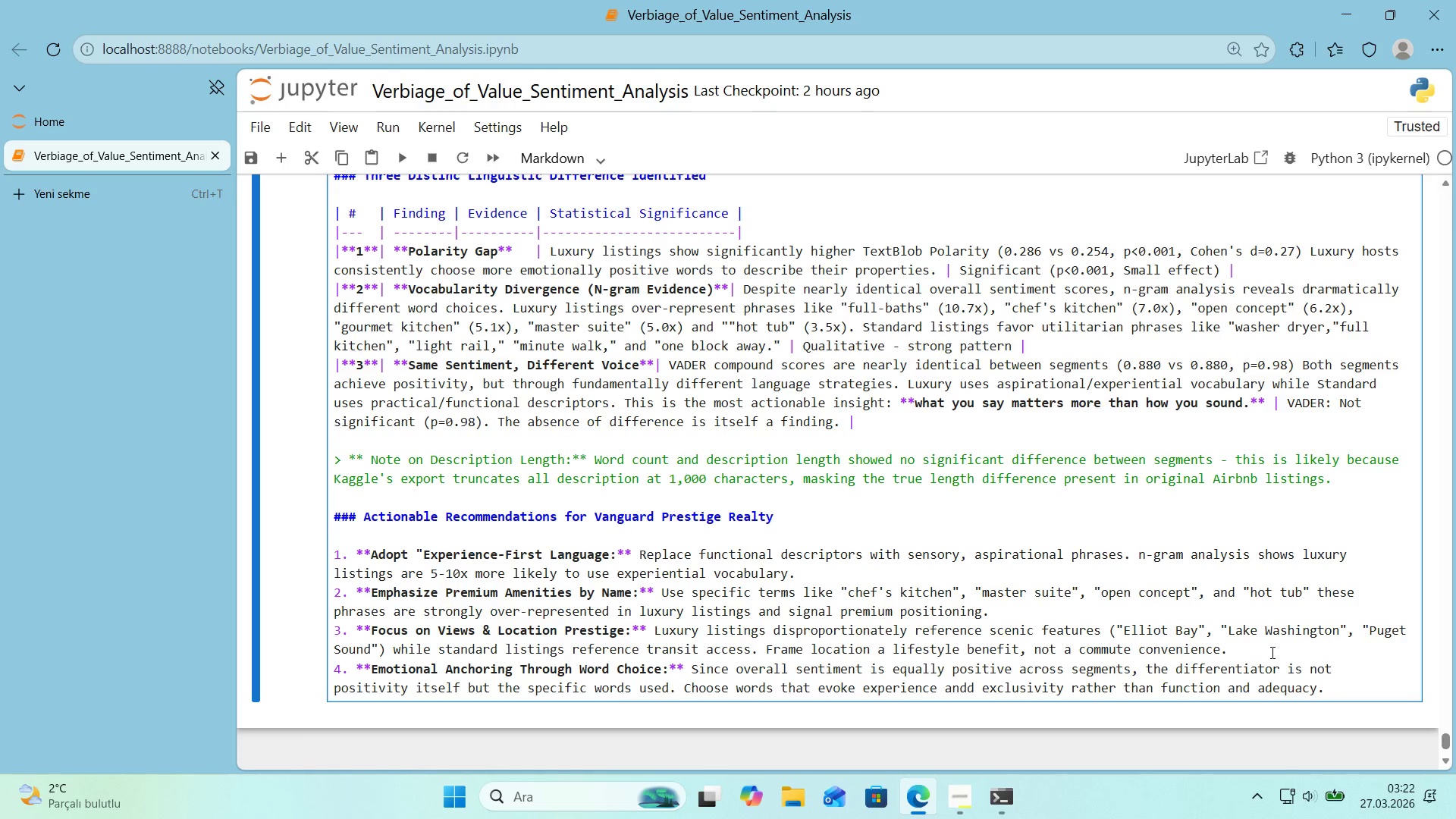 
key(Enter)
 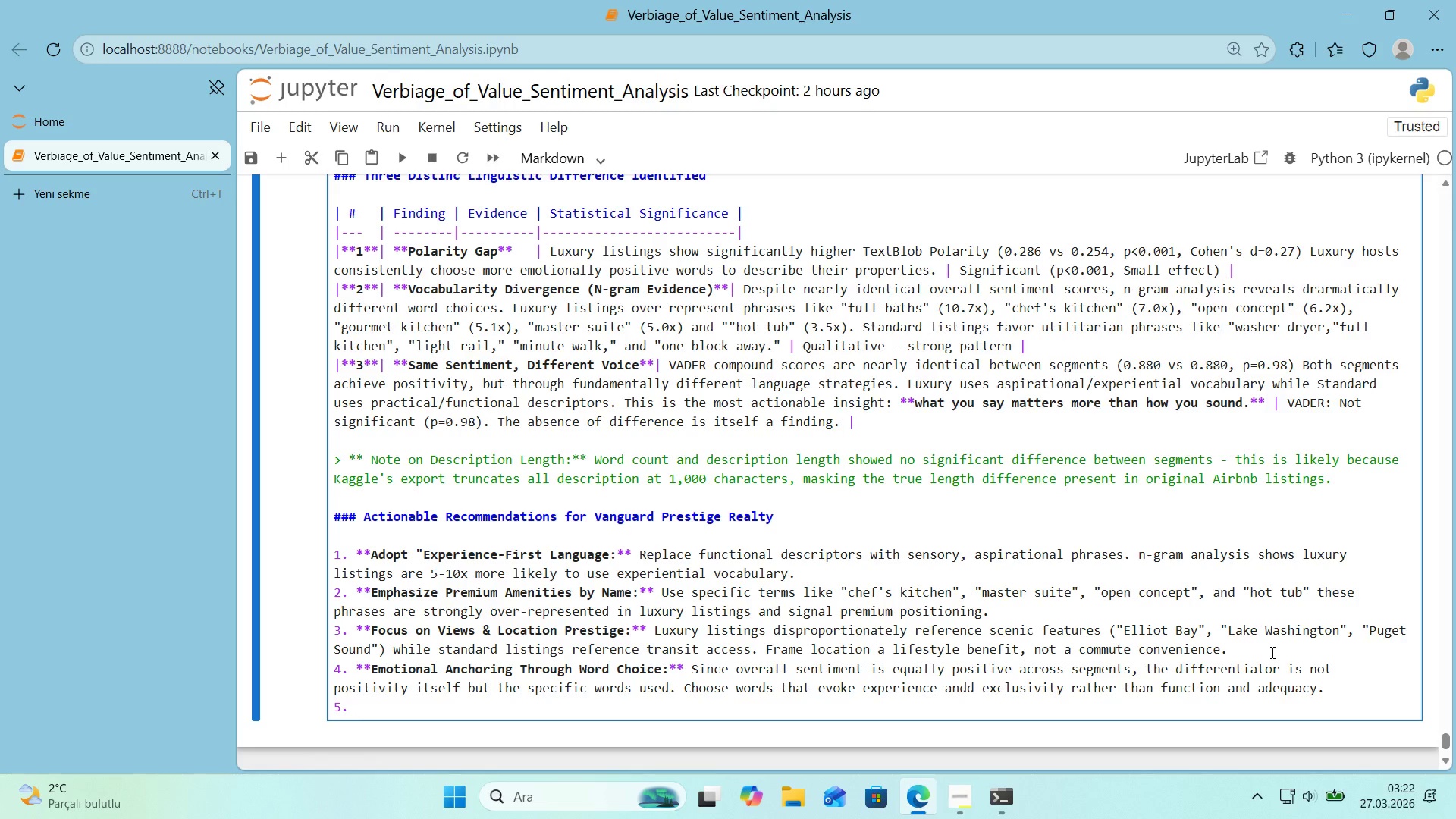 
type(**El'm'nate Budget Ind'cators>** Aud't all luxury l'st'ng cop )
key(Backspace)
type(y )
 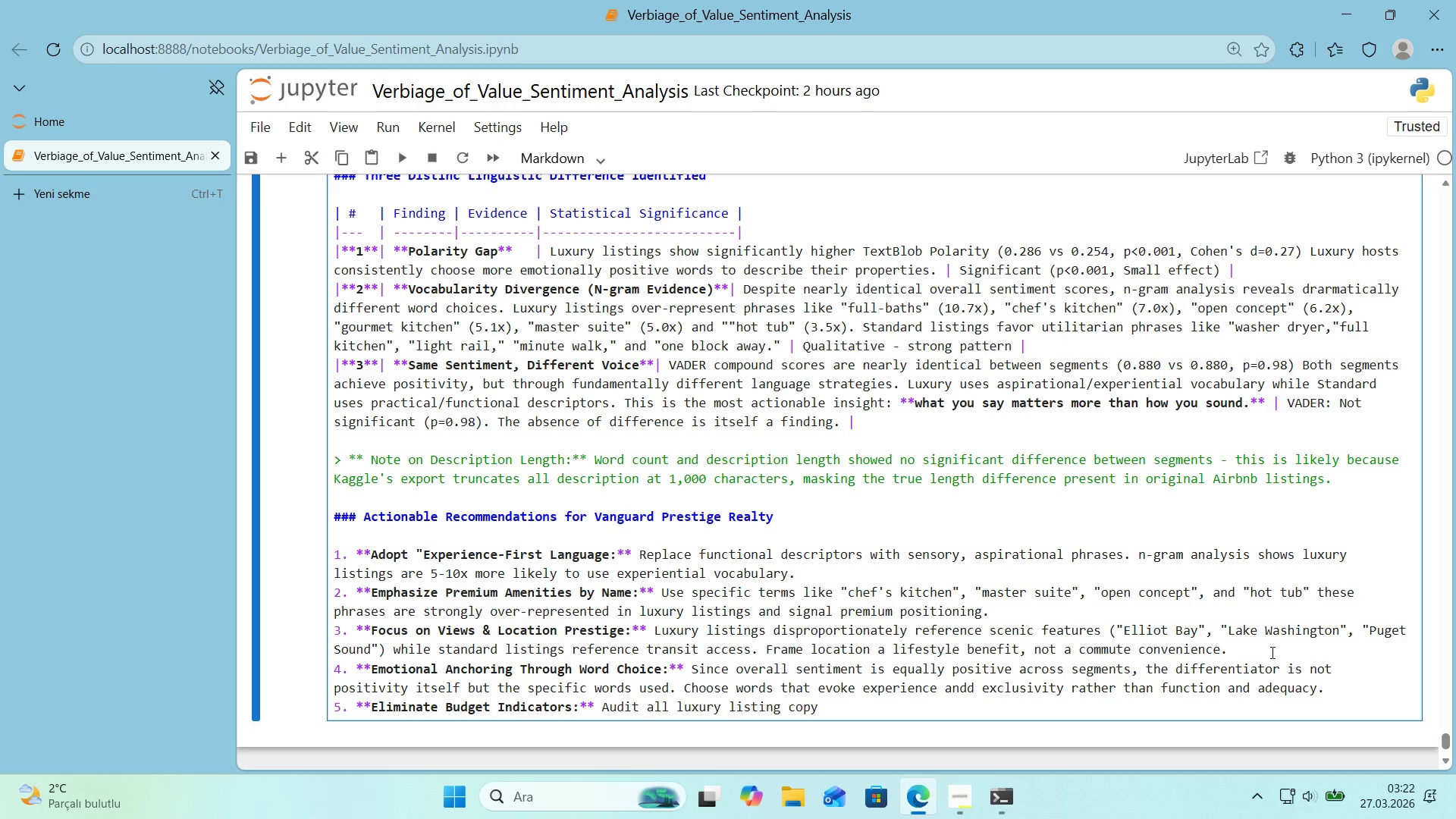 
type(to remove phrases common 'n standard l's')
key(Backspace)
type(t'ngs ``)
 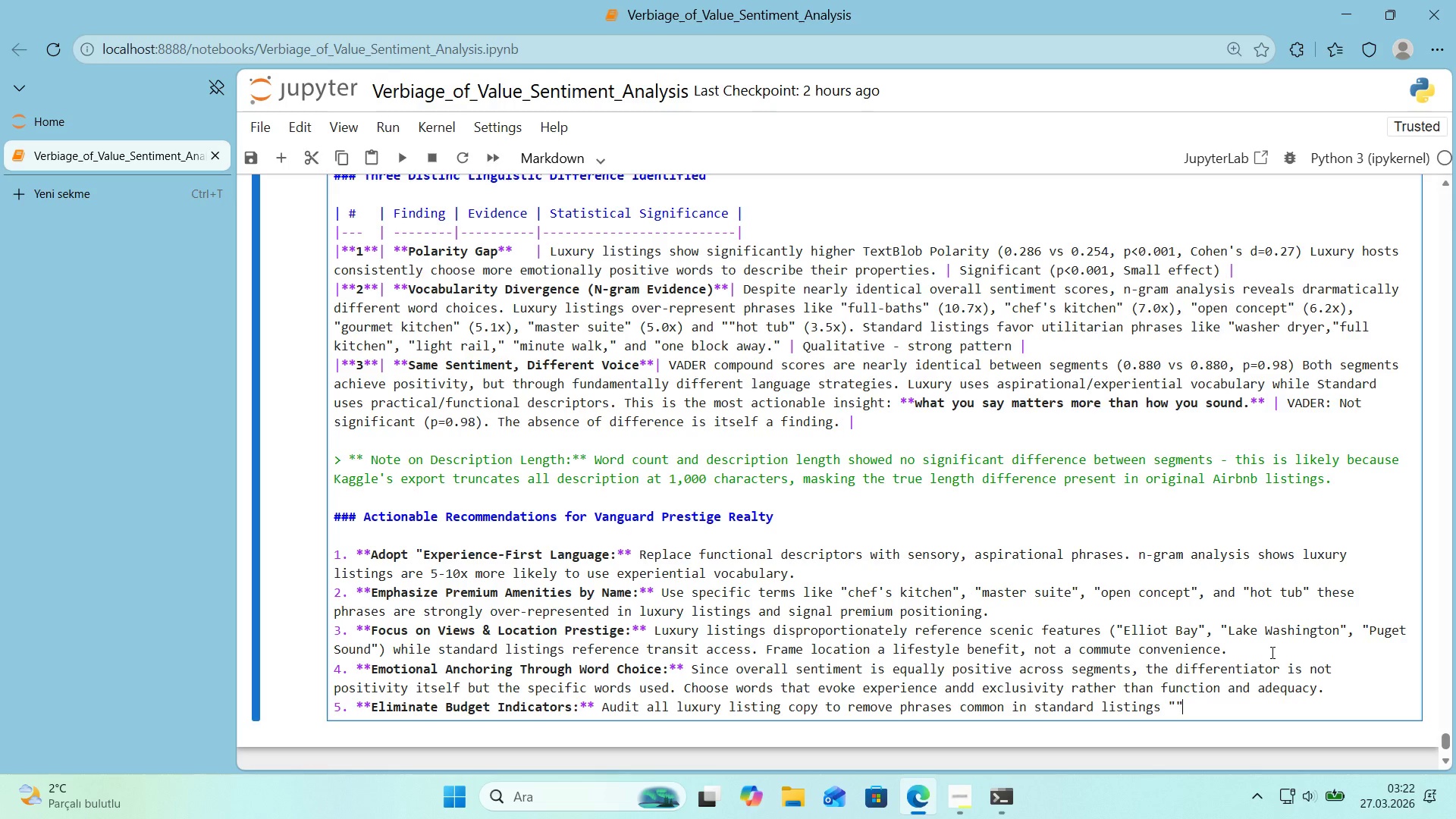 
key(ArrowLeft)
 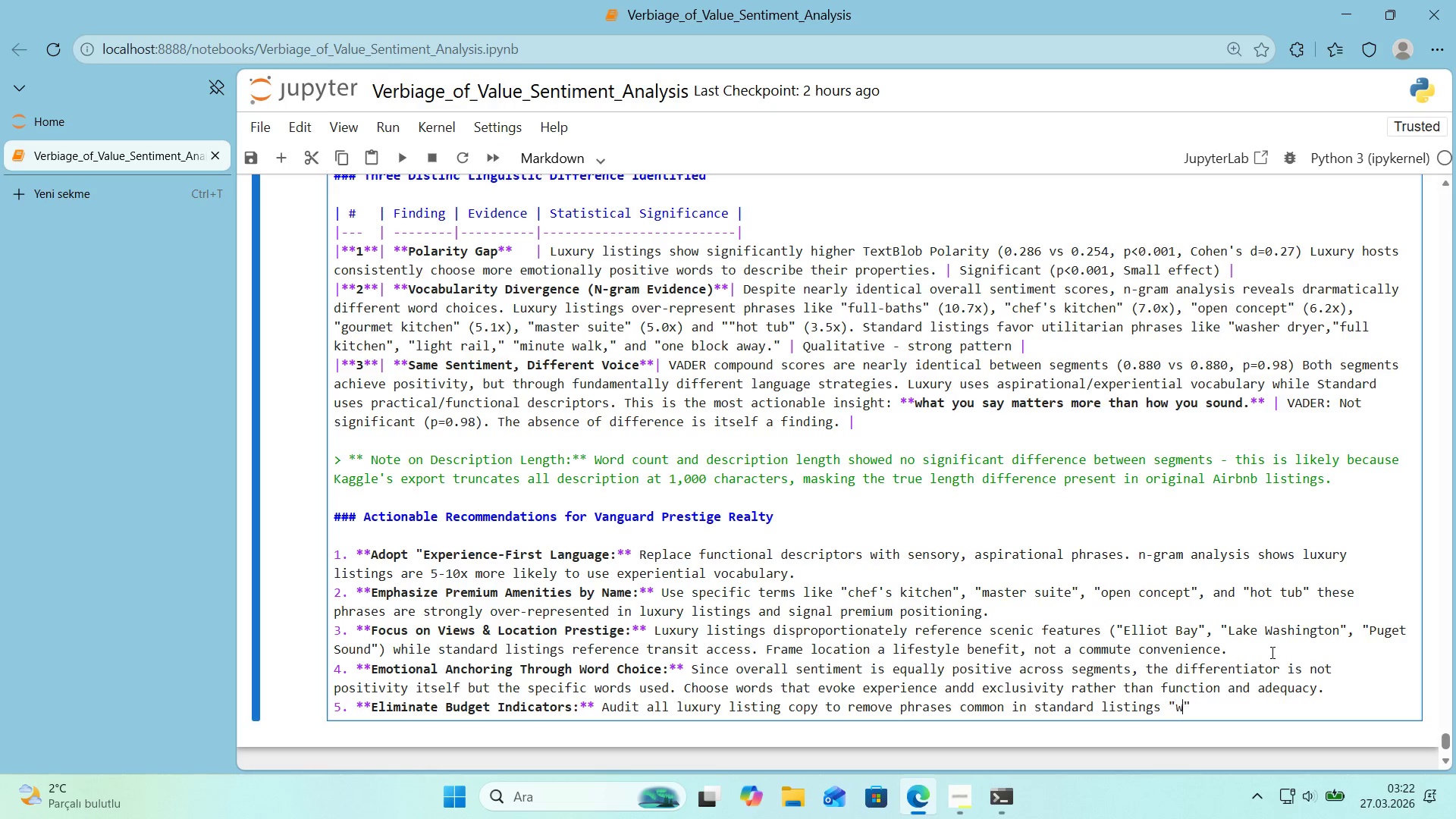 
type(washer dye)
key(Backspace)
key(Backspace)
type(ryer)
 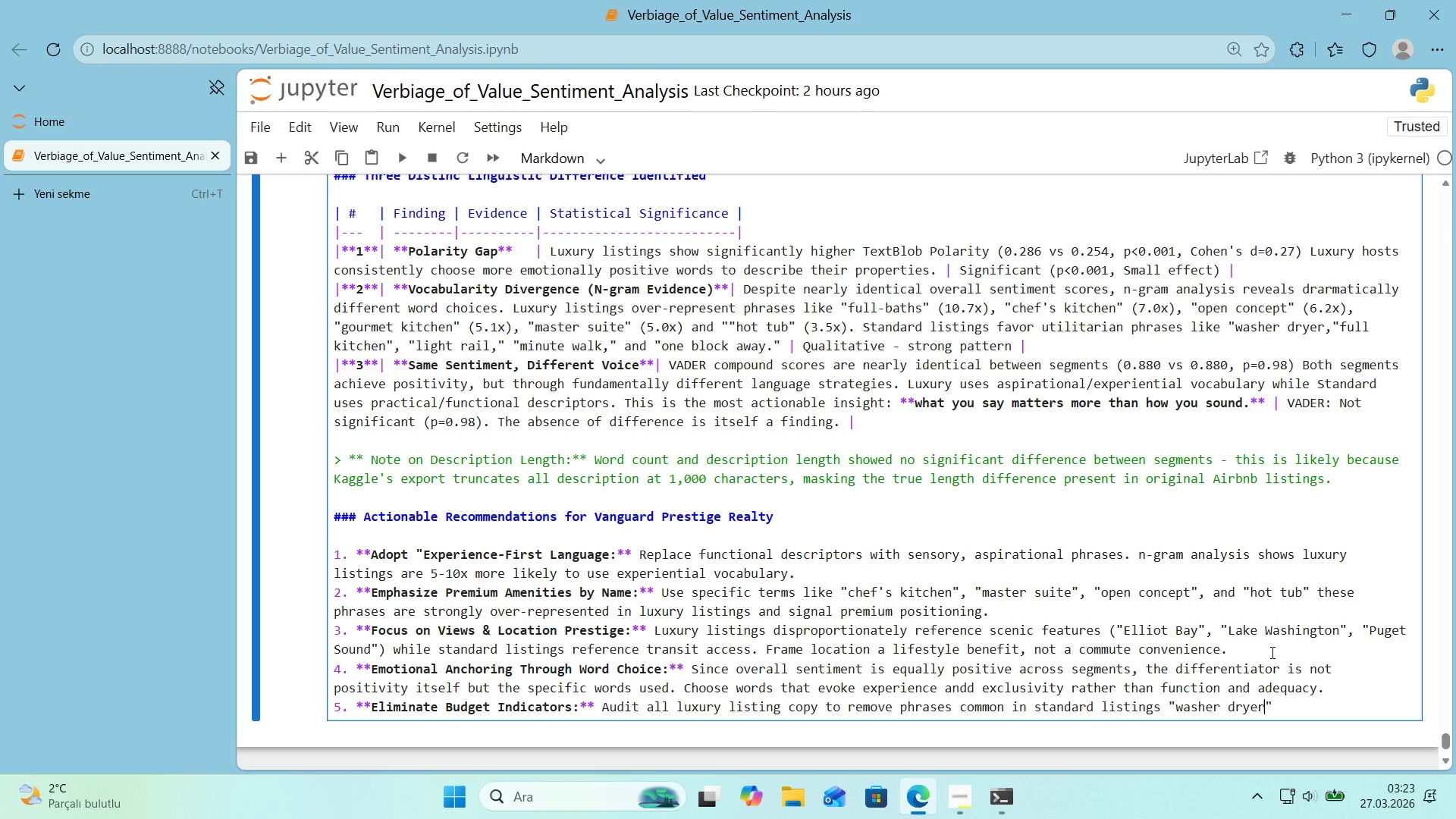 
key(ArrowRight)
 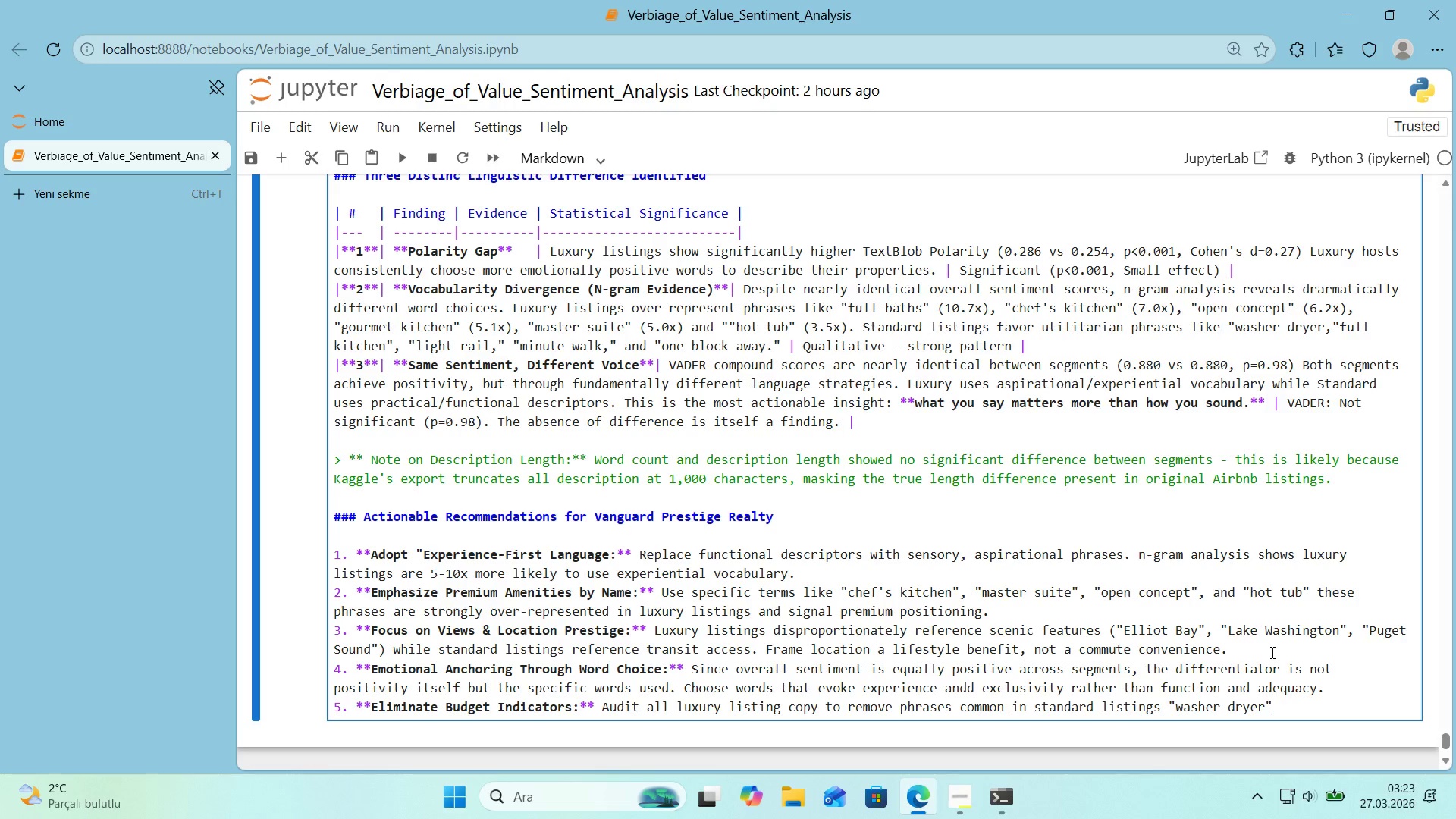 
key(Space)
 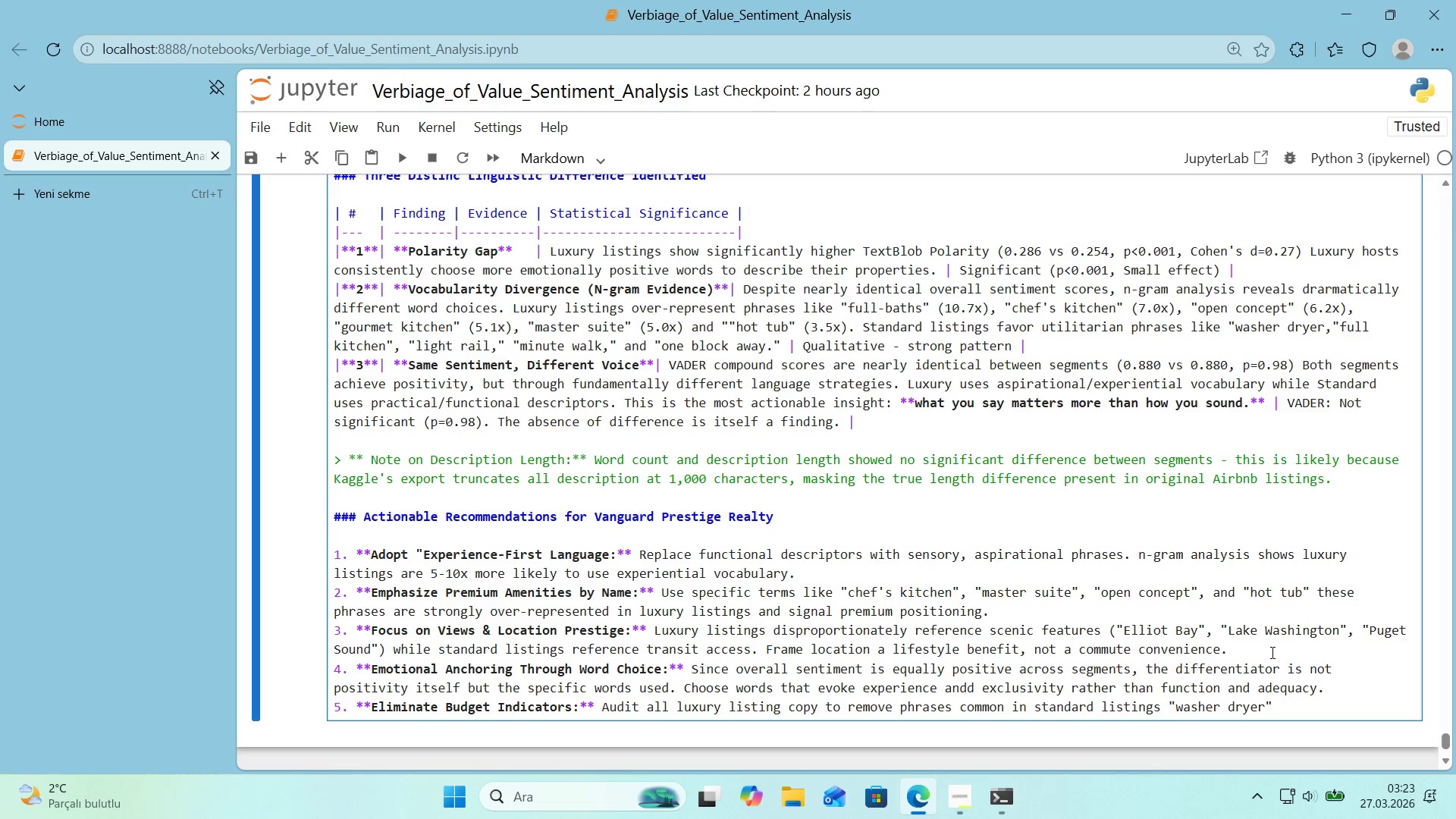 
key(Backspace)
 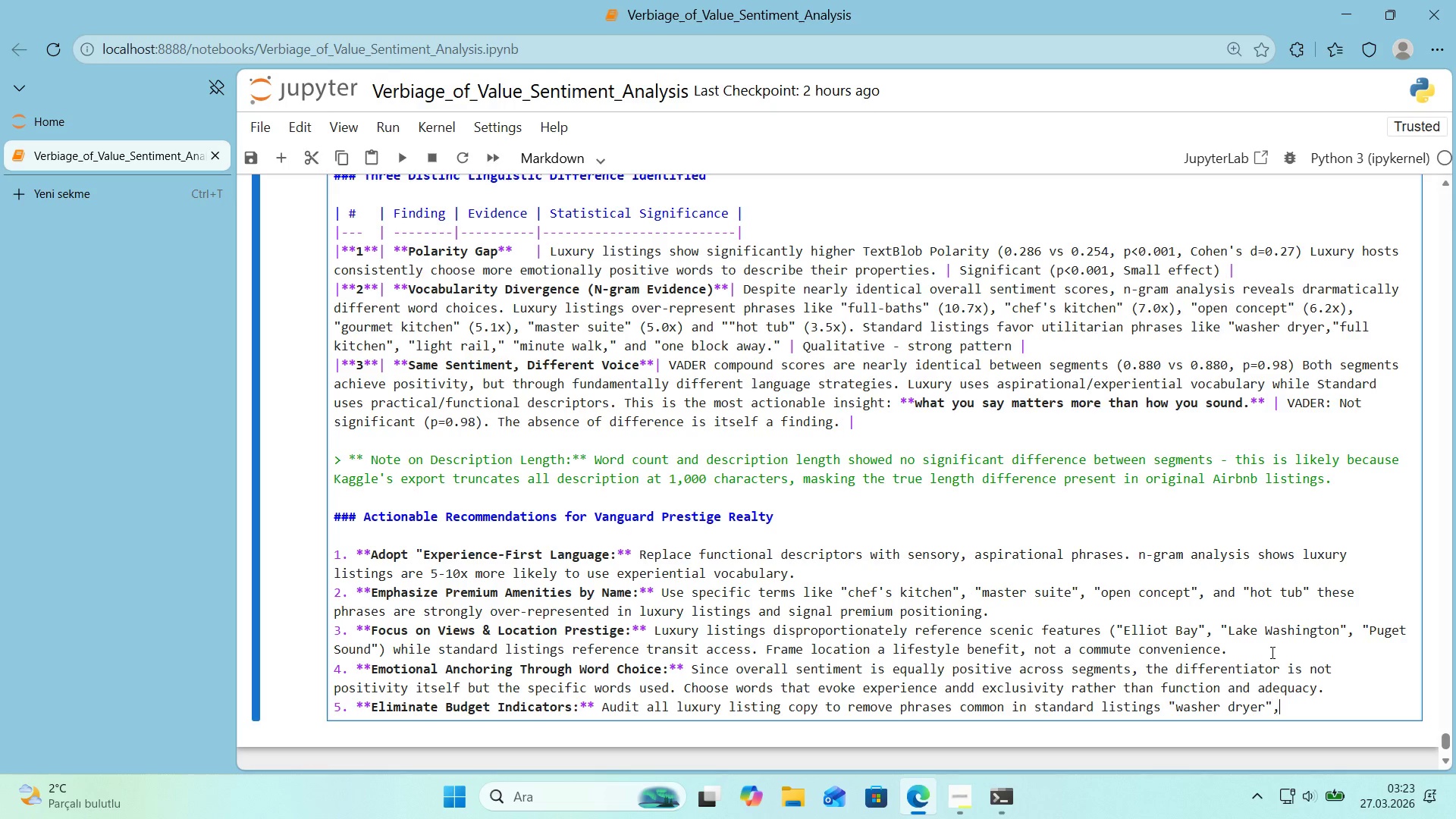 
key(Comma)
 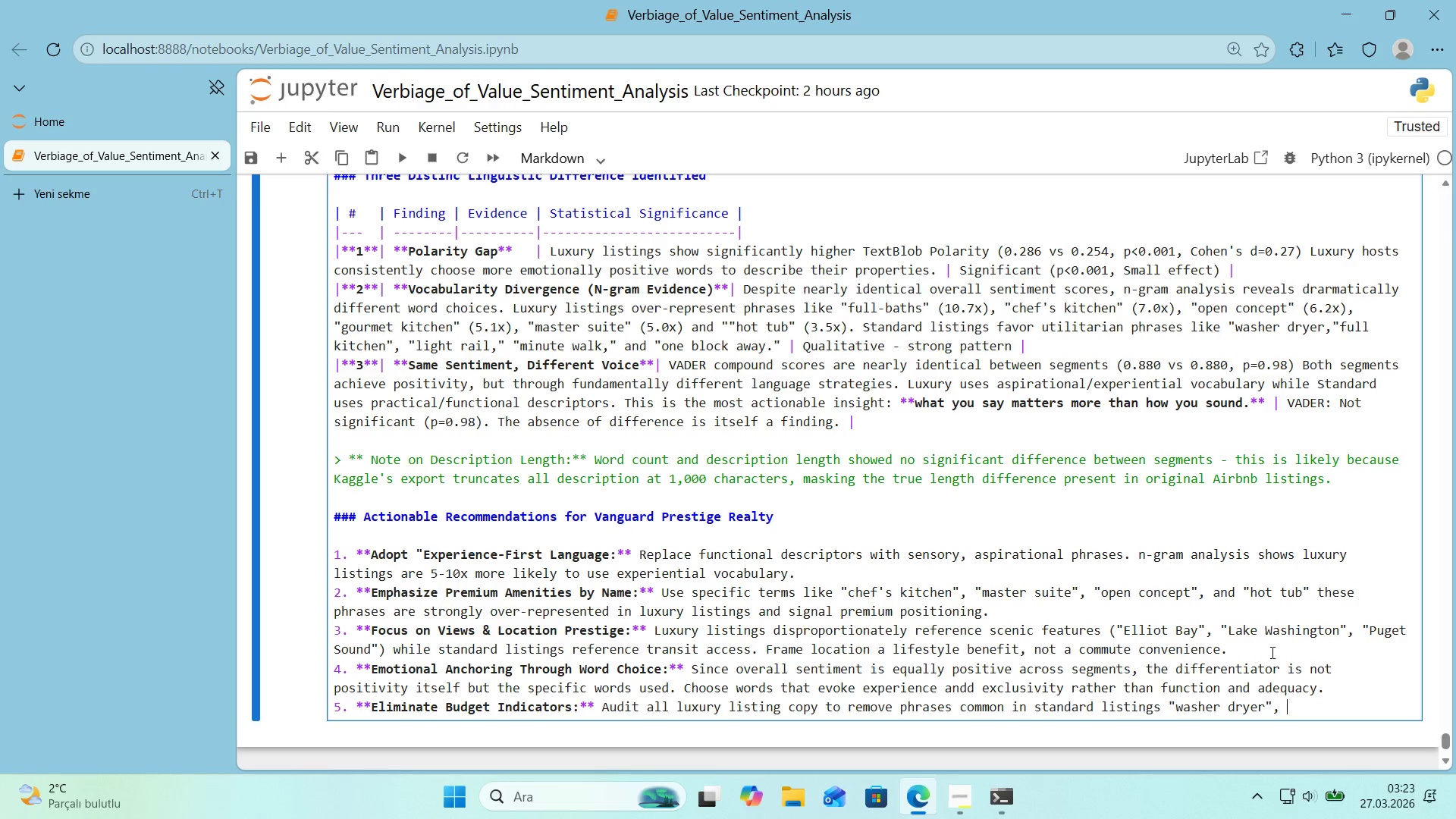 
key(Space)
 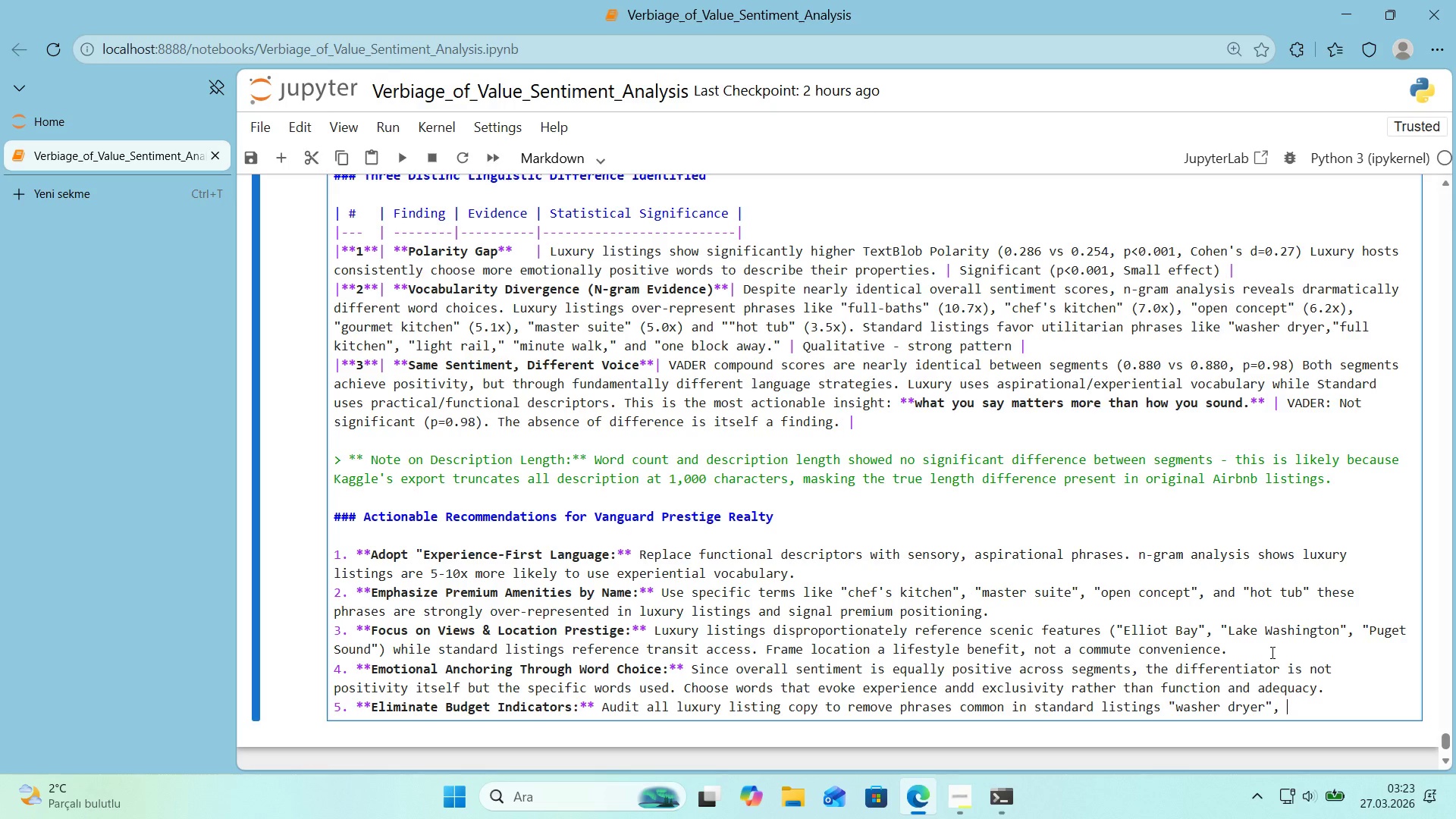 
key(Backquote)
 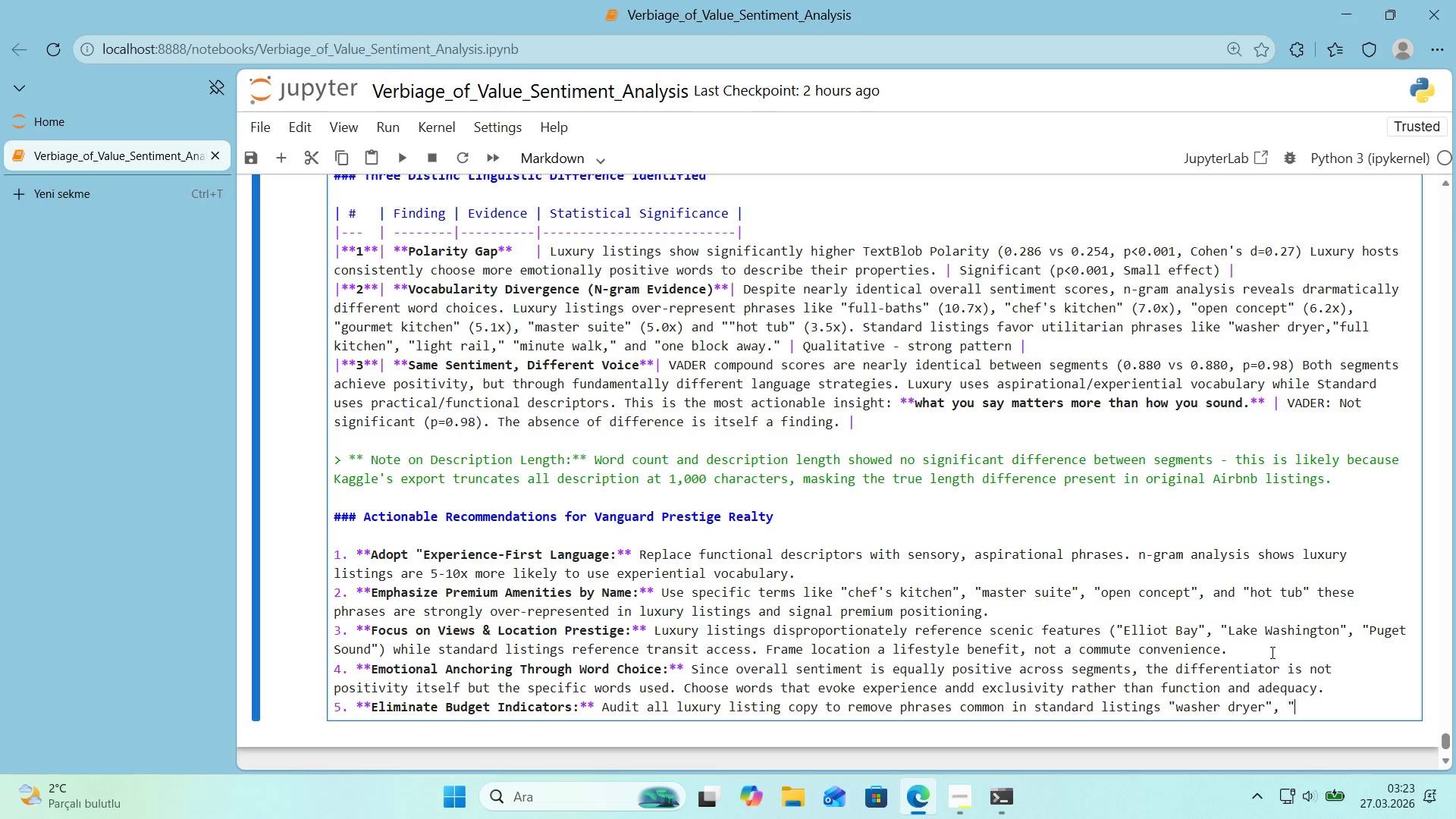 
key(Backquote)
 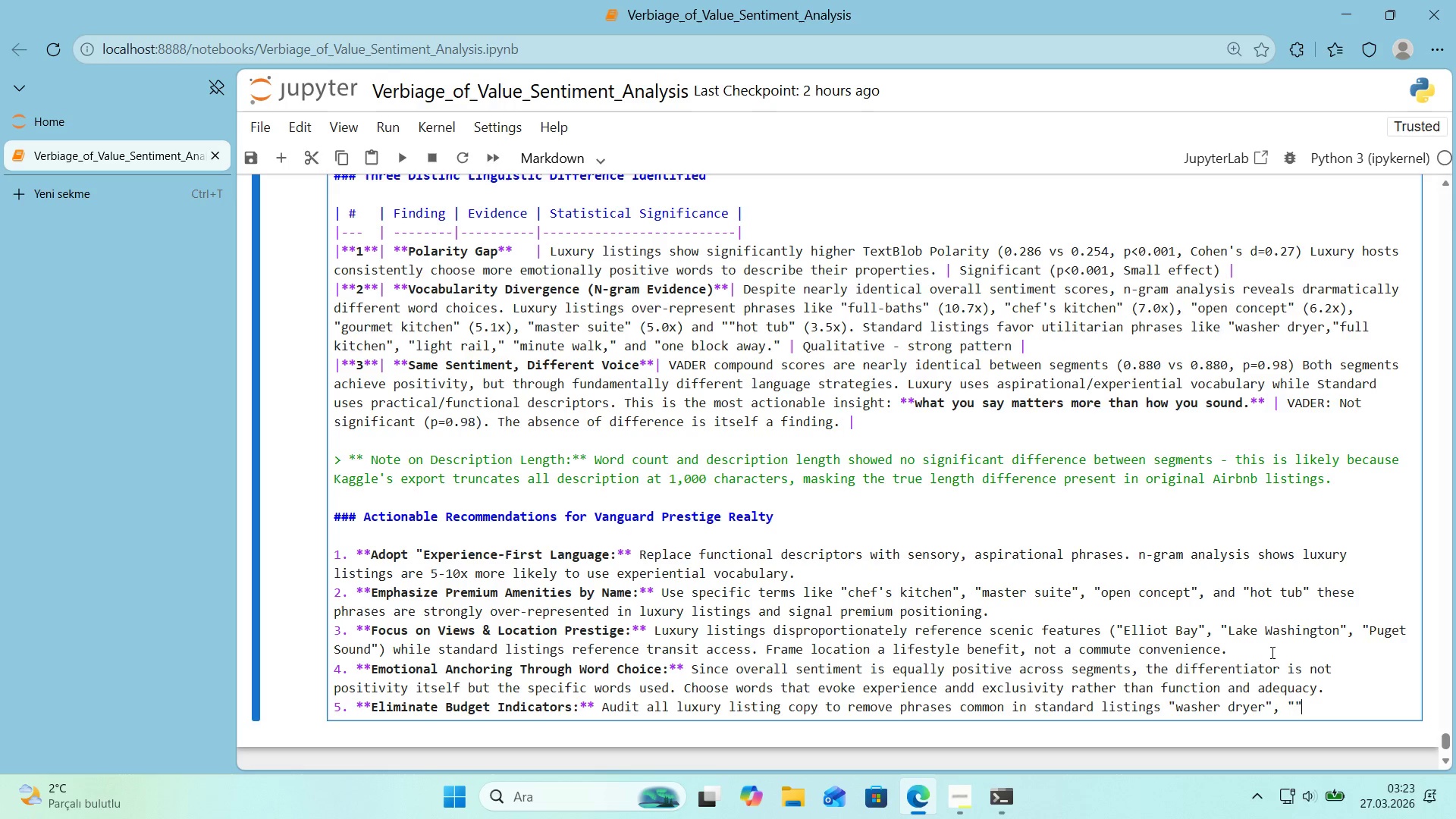 
key(ArrowLeft)
 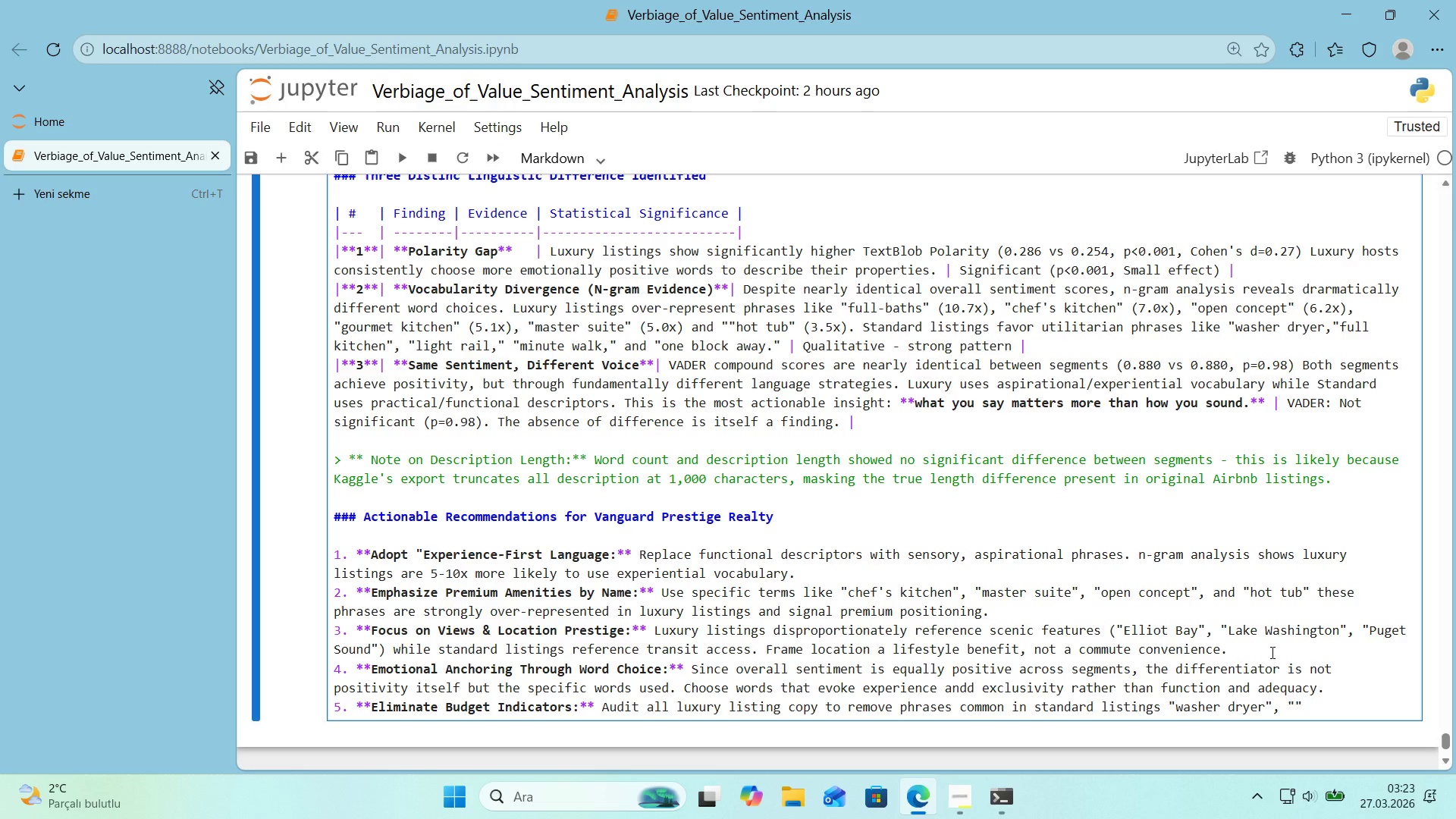 
type(m'nute walk)
 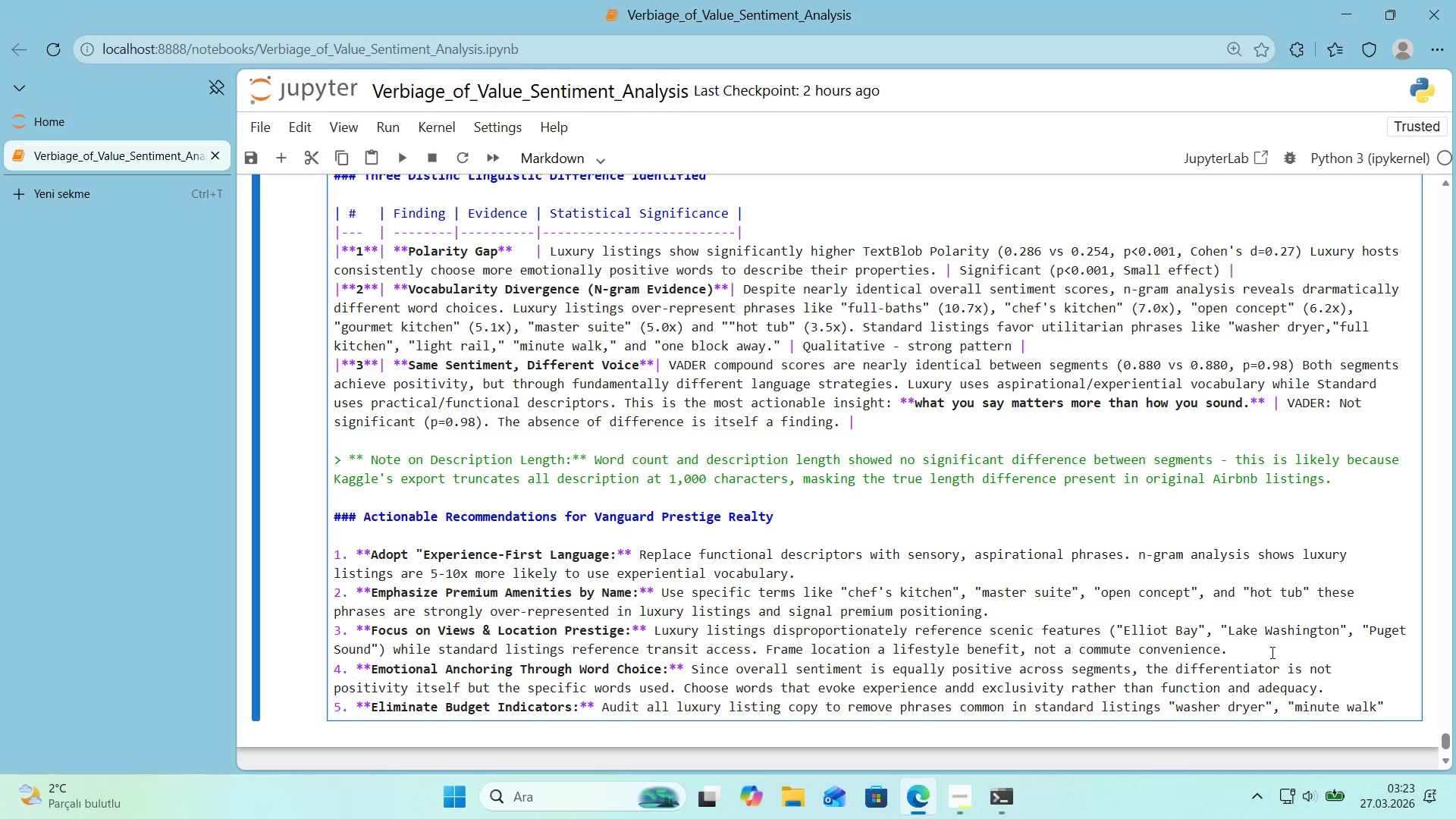 
key(ArrowRight)
 